 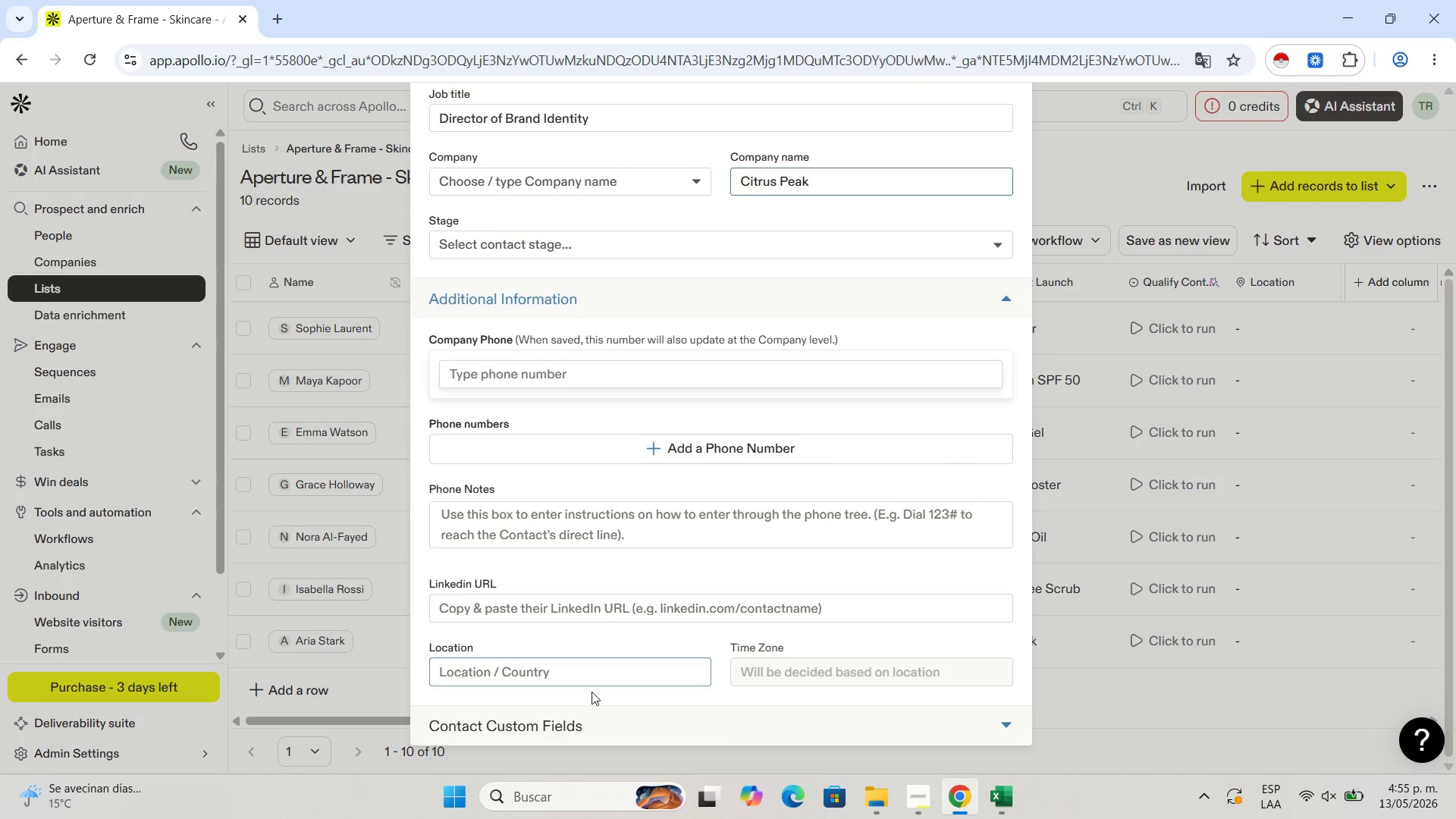 
left_click([566, 726])
 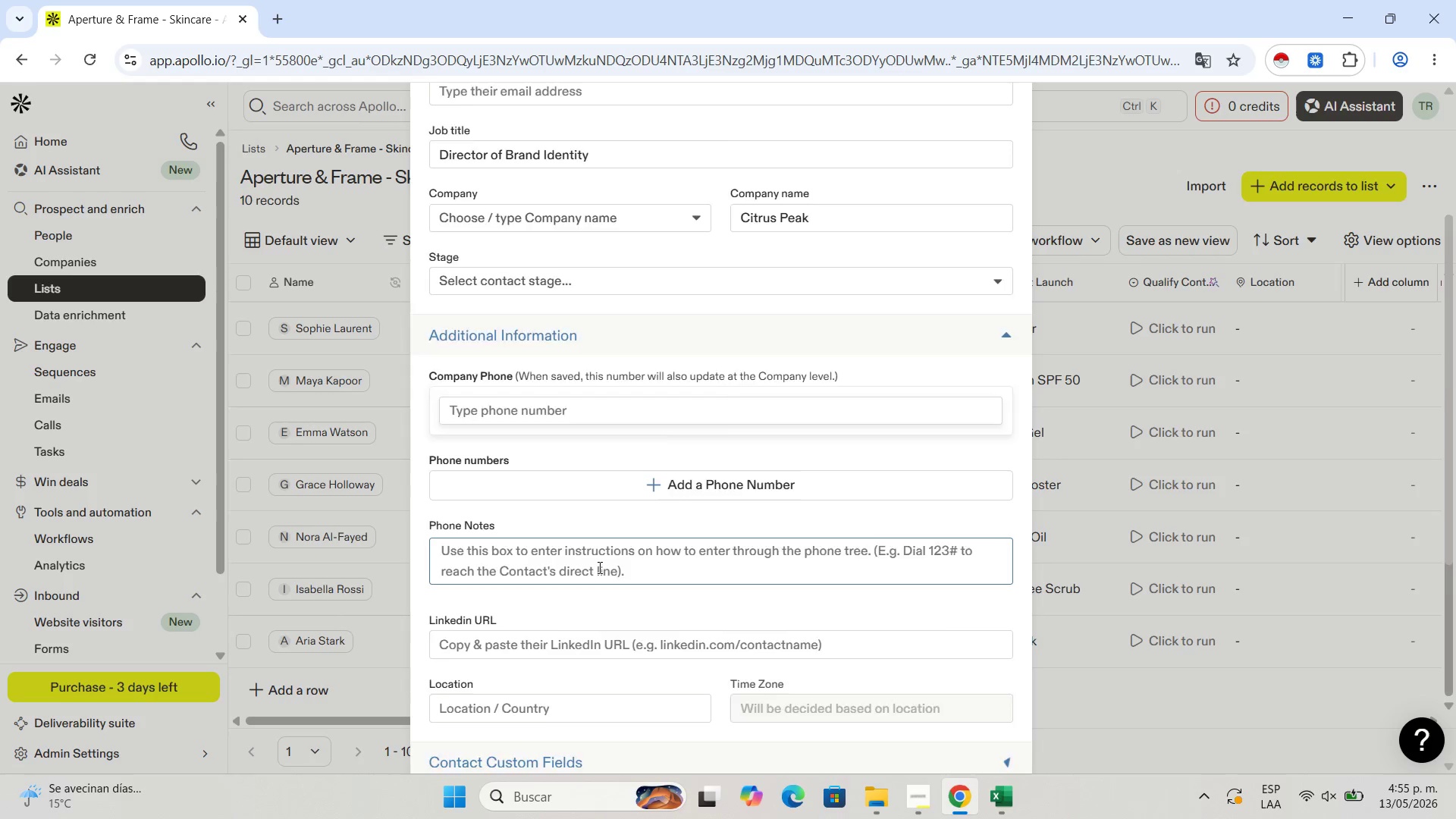 
scroll: coordinate [599, 579], scroll_direction: down, amount: 5.0
 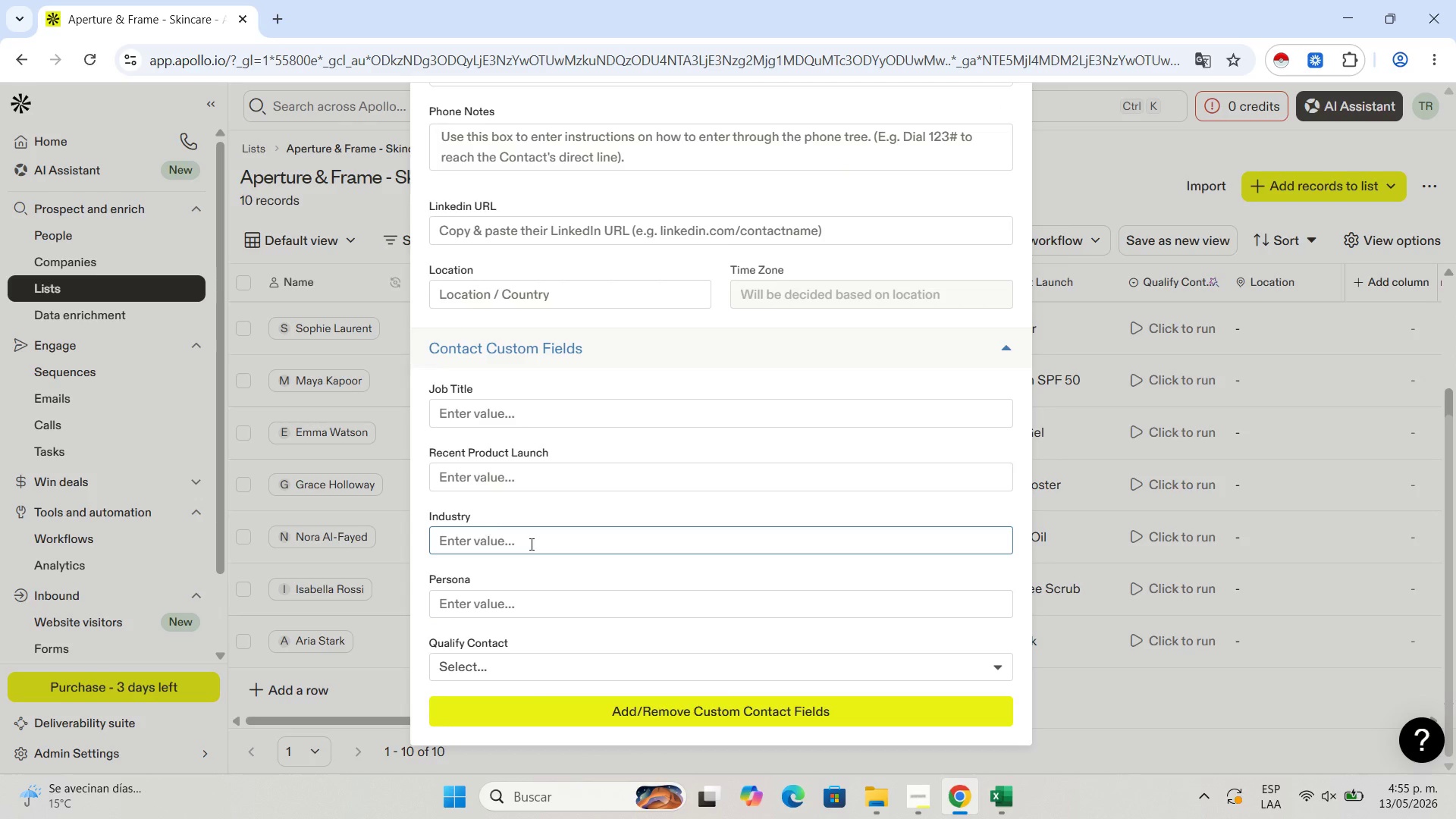 
left_click([570, 535])
 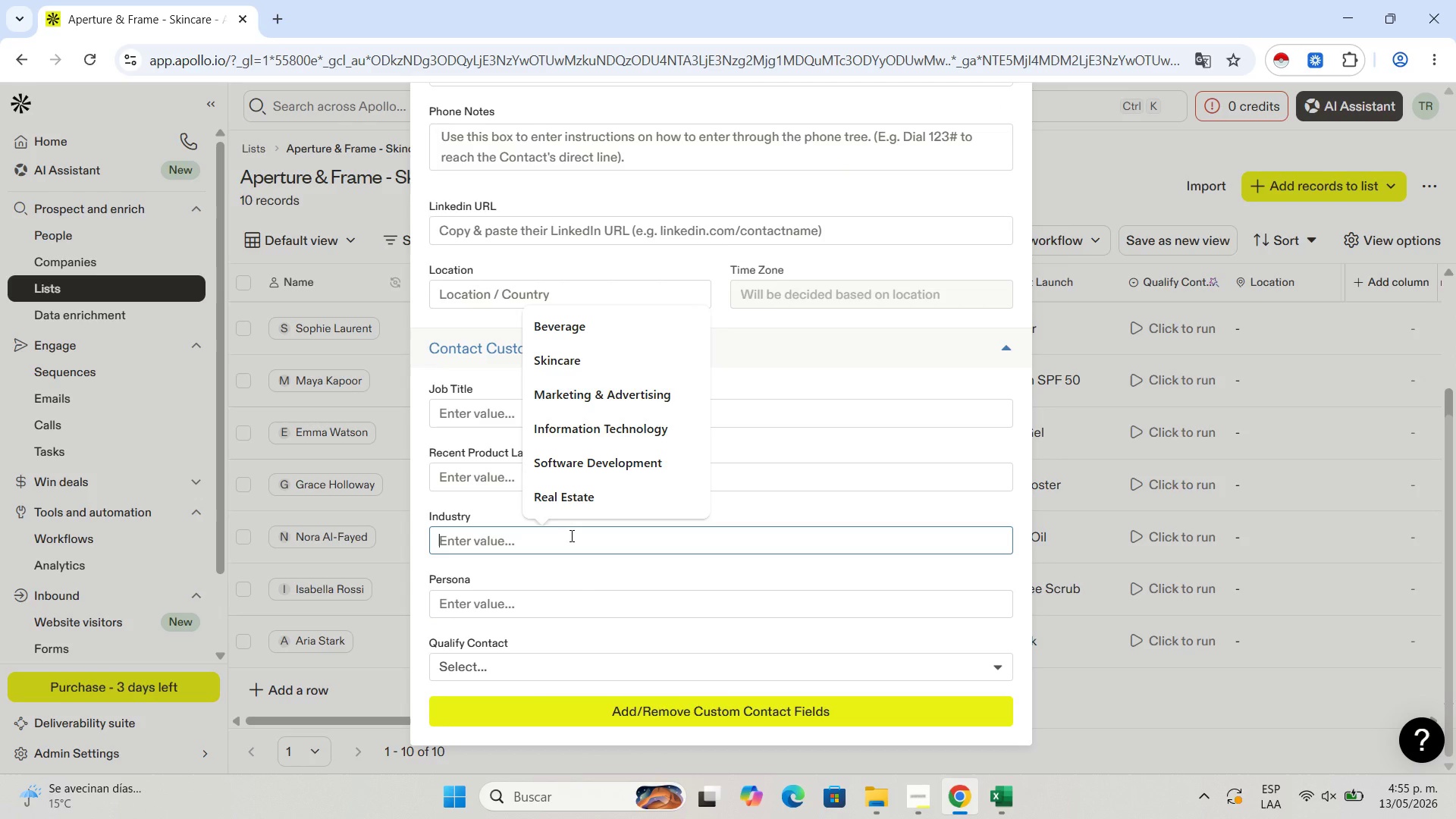 
key(Control+V)
 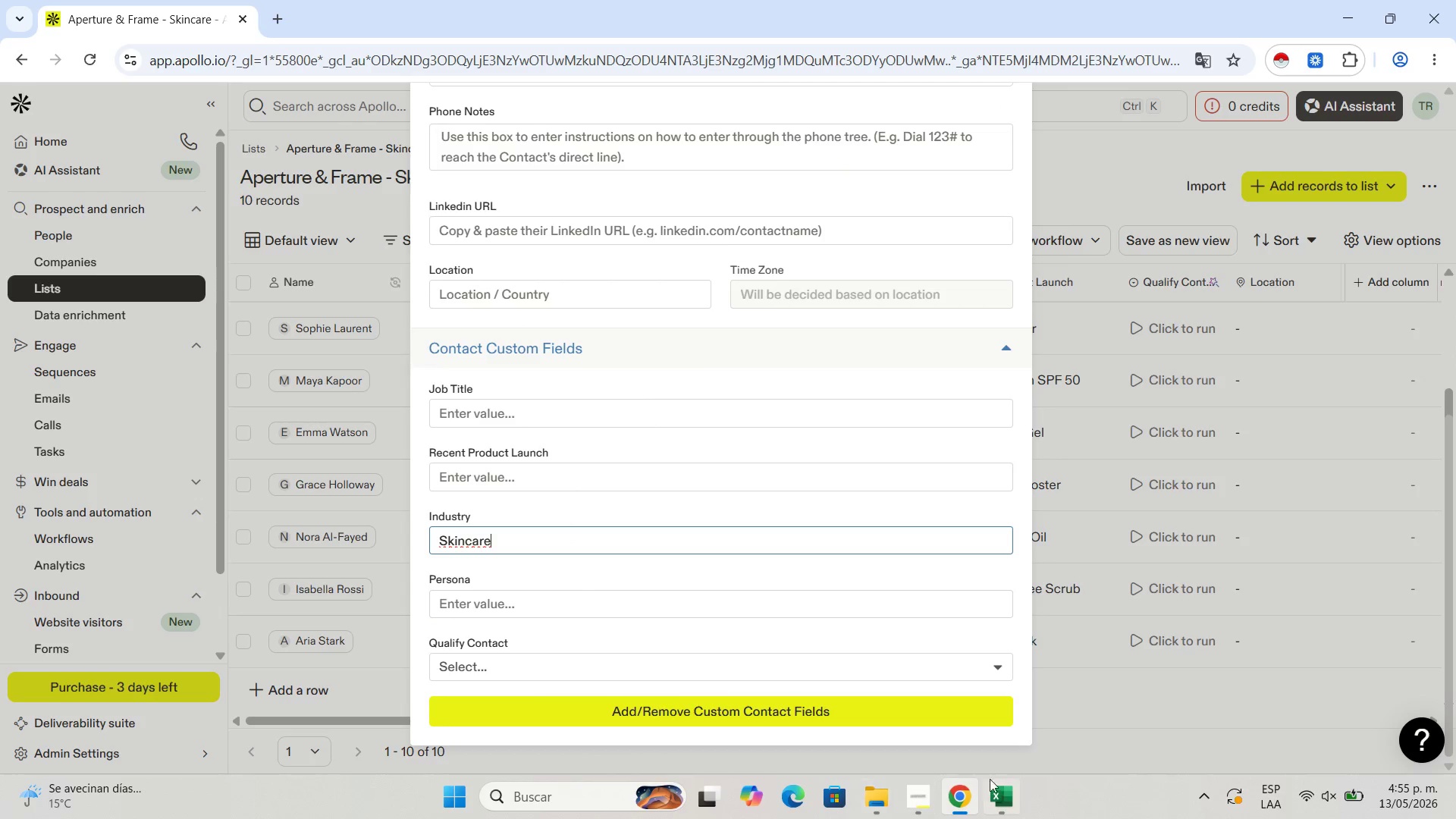 
left_click([1006, 797])
 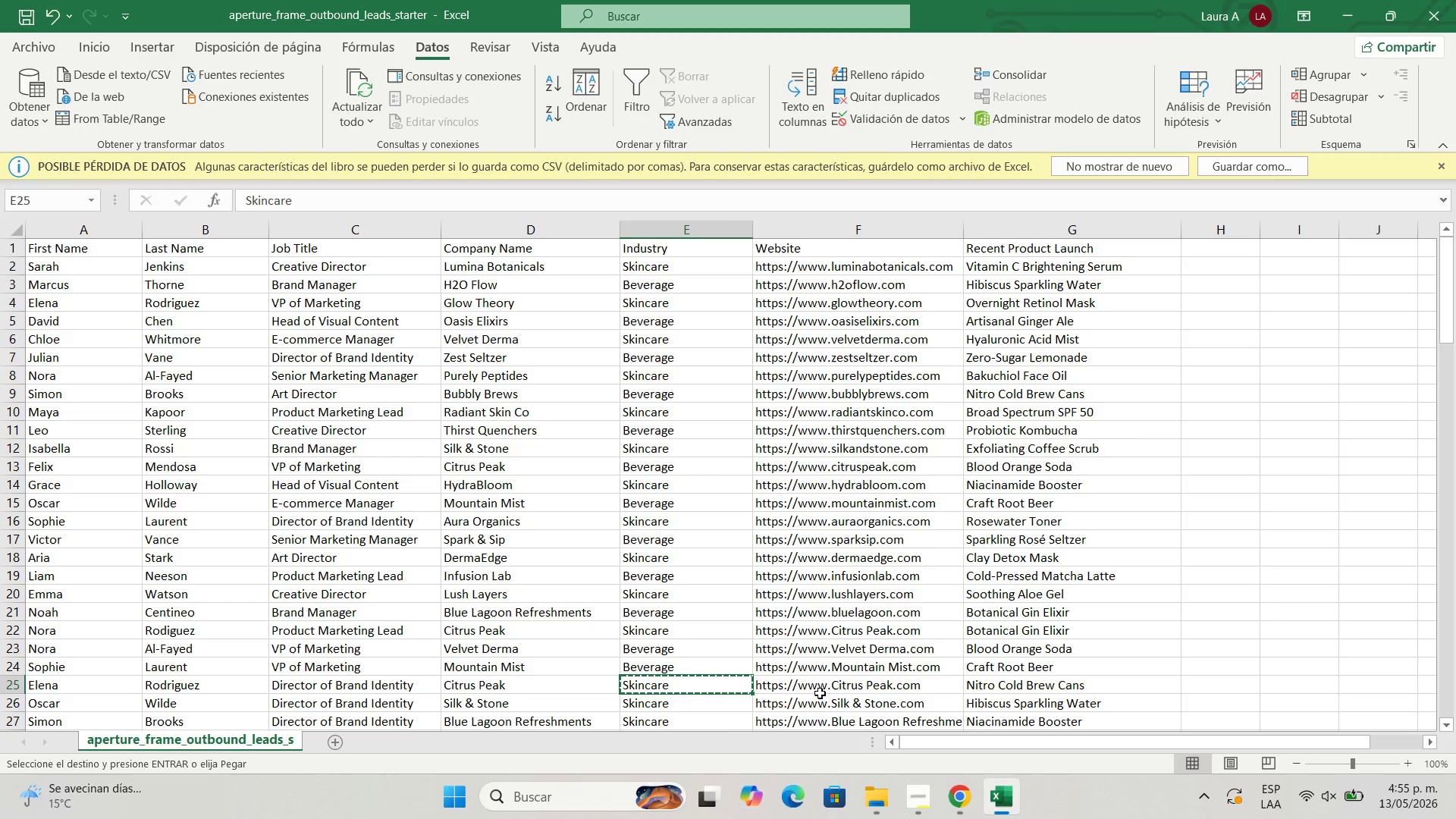 
left_click([820, 693])
 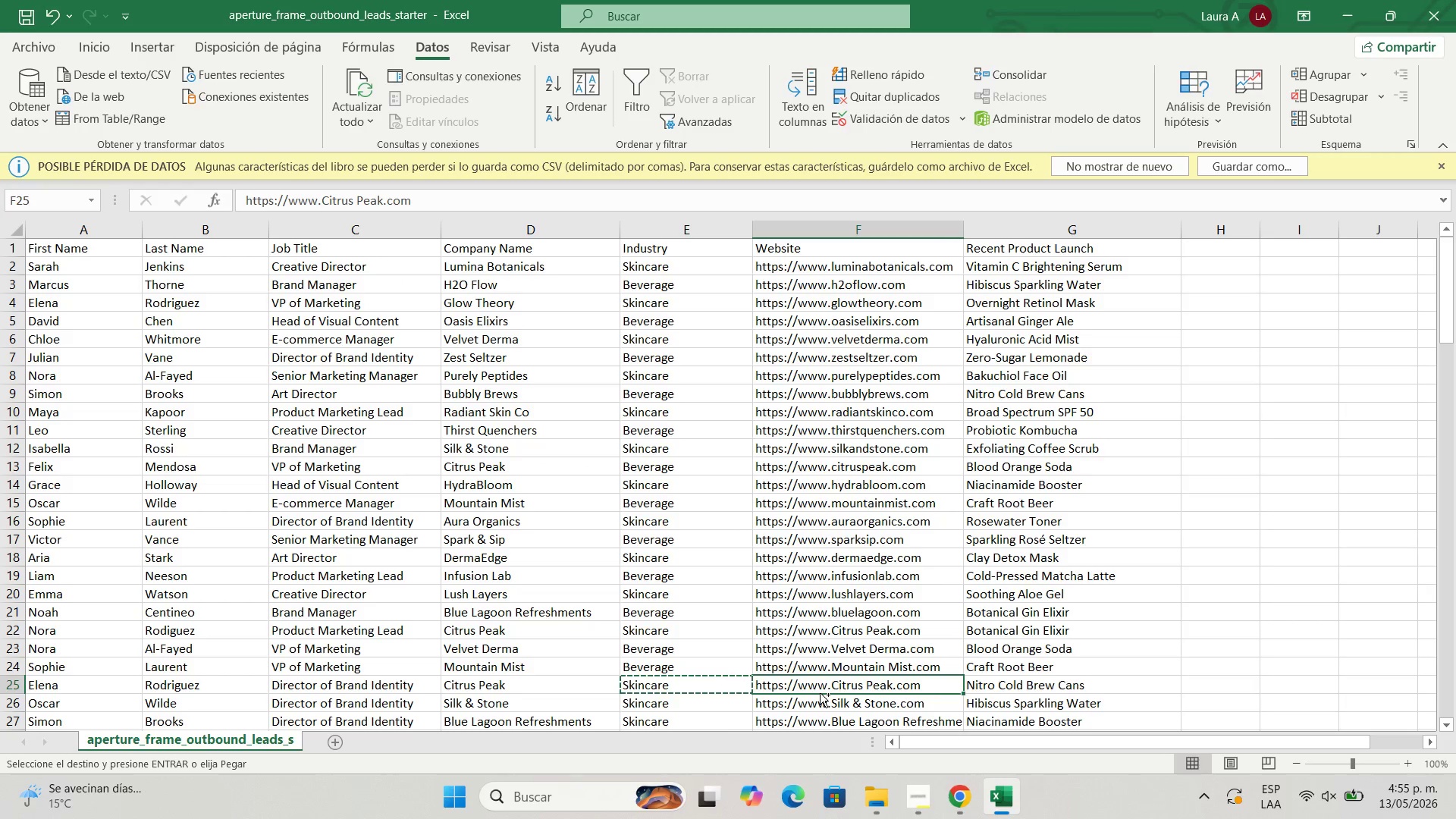 
key(Control+C)
 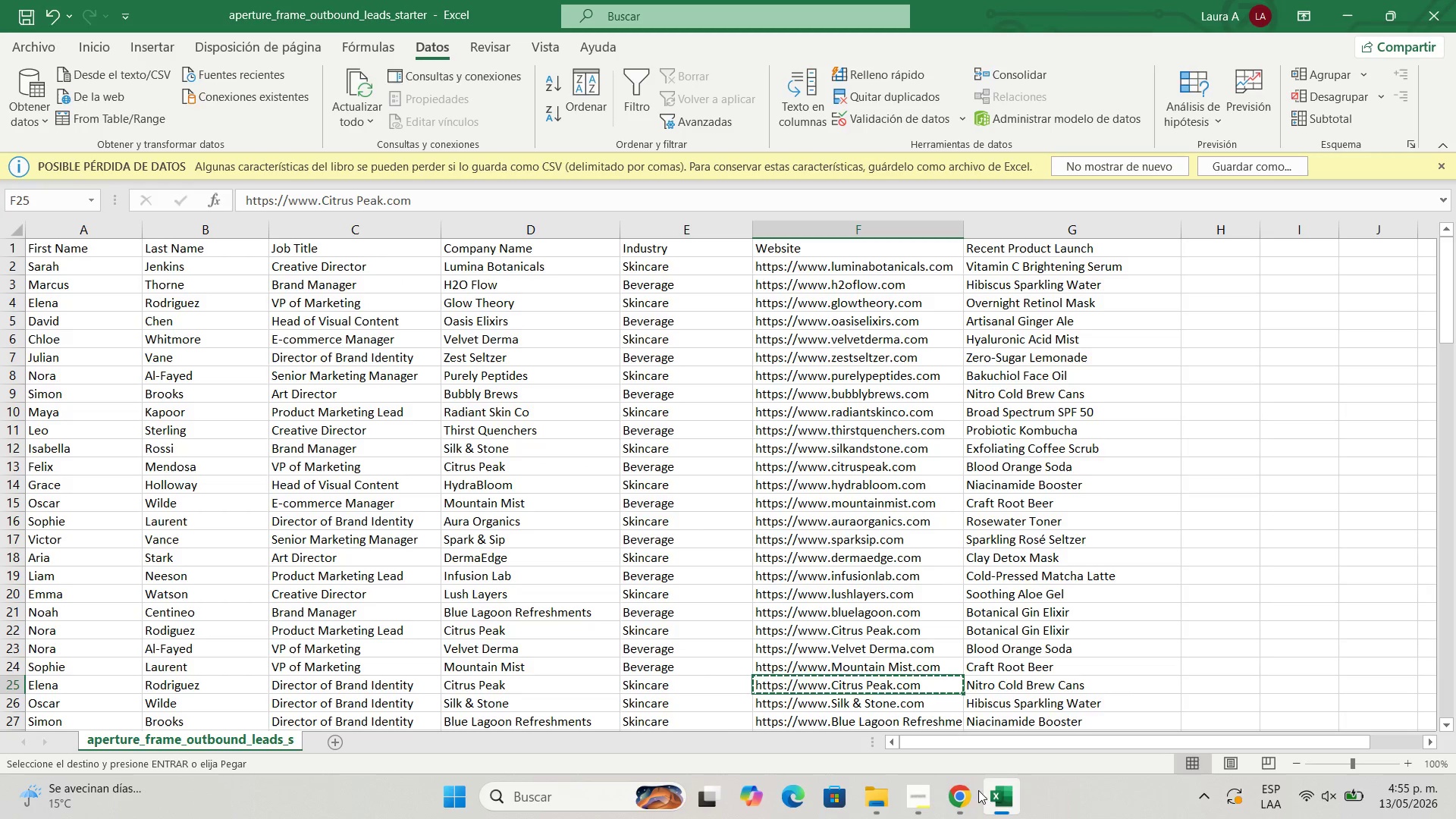 
left_click([971, 795])
 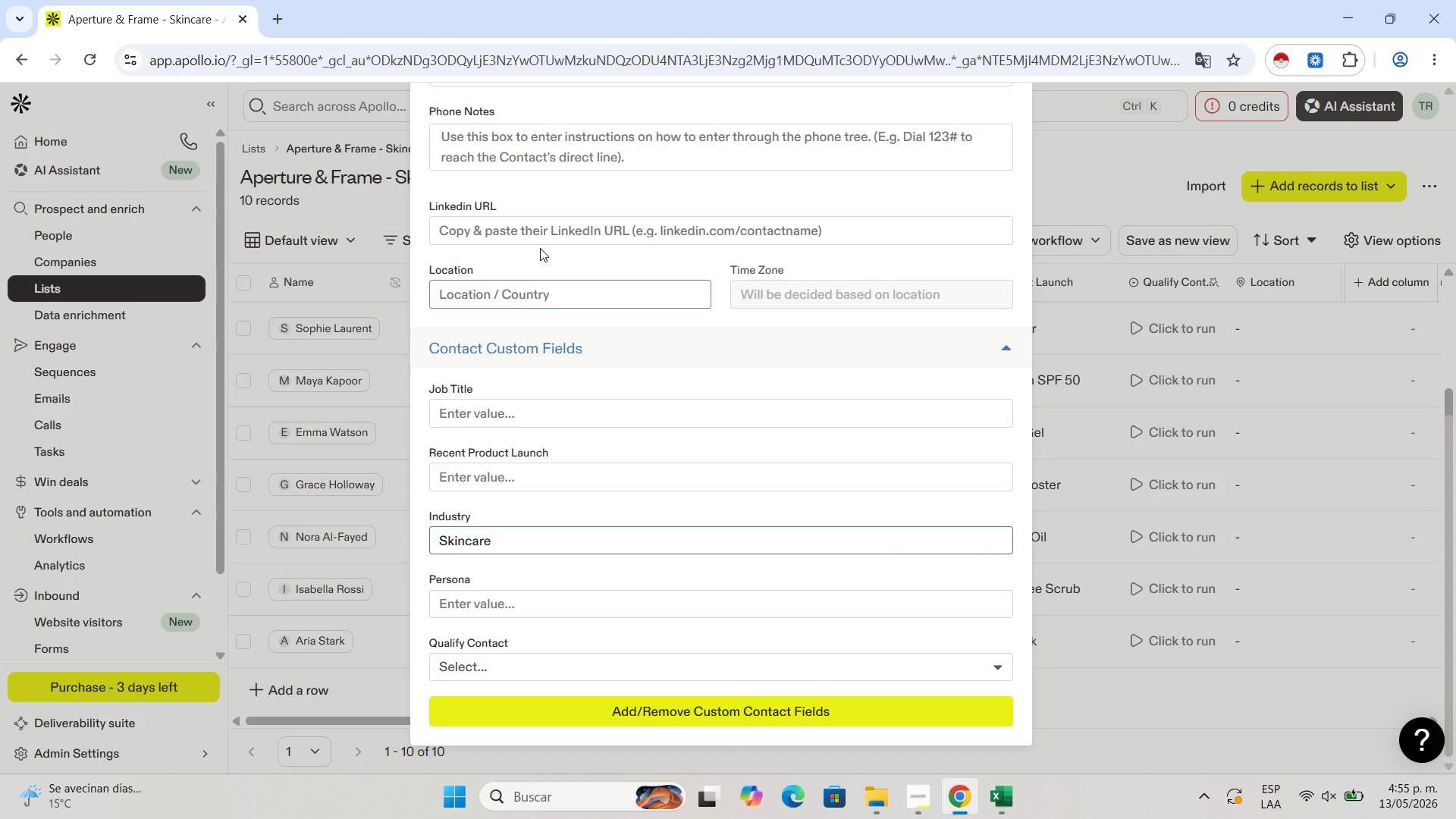 
left_click([550, 228])
 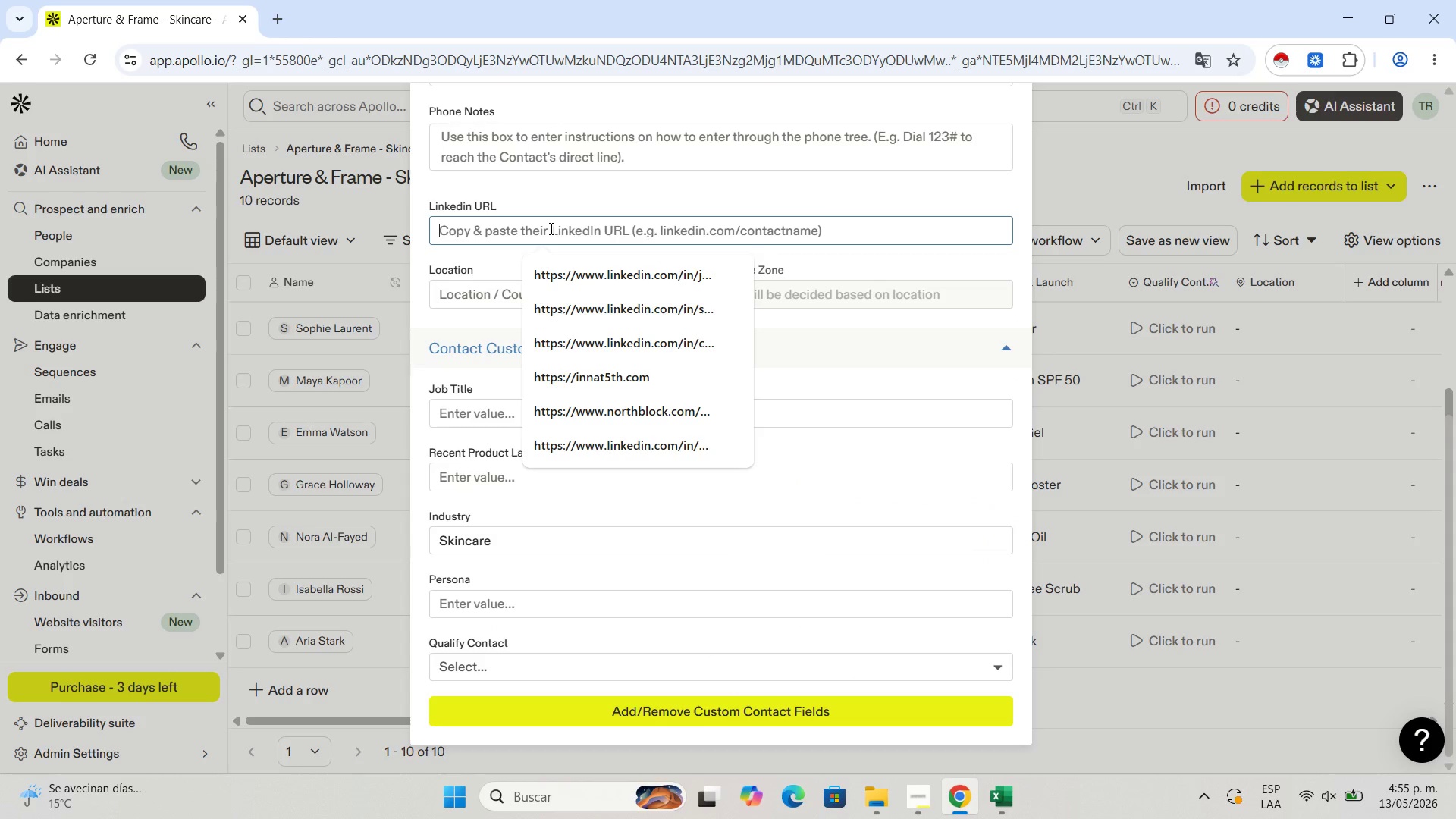 
key(Control+V)
 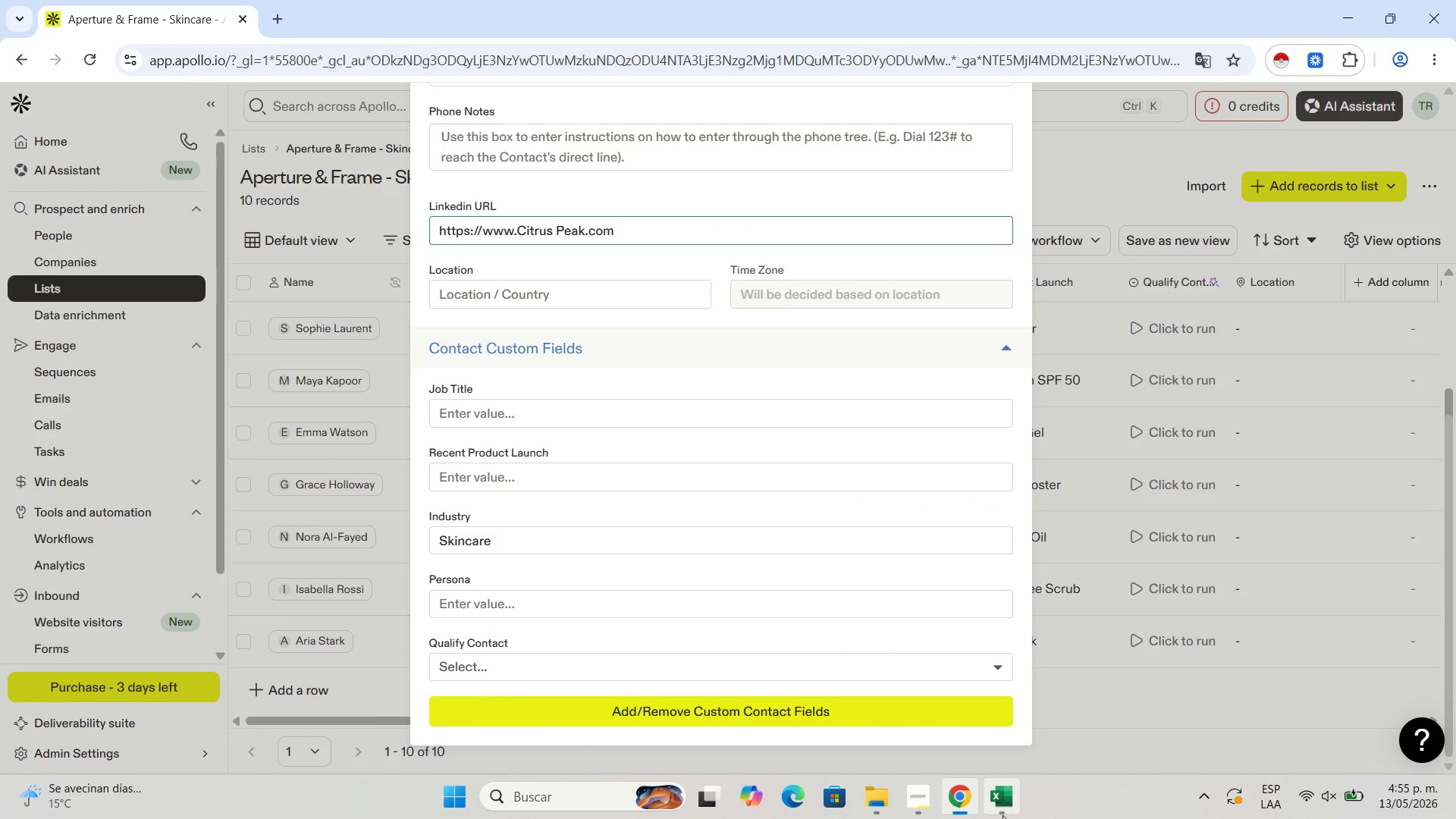 
left_click([1006, 811])
 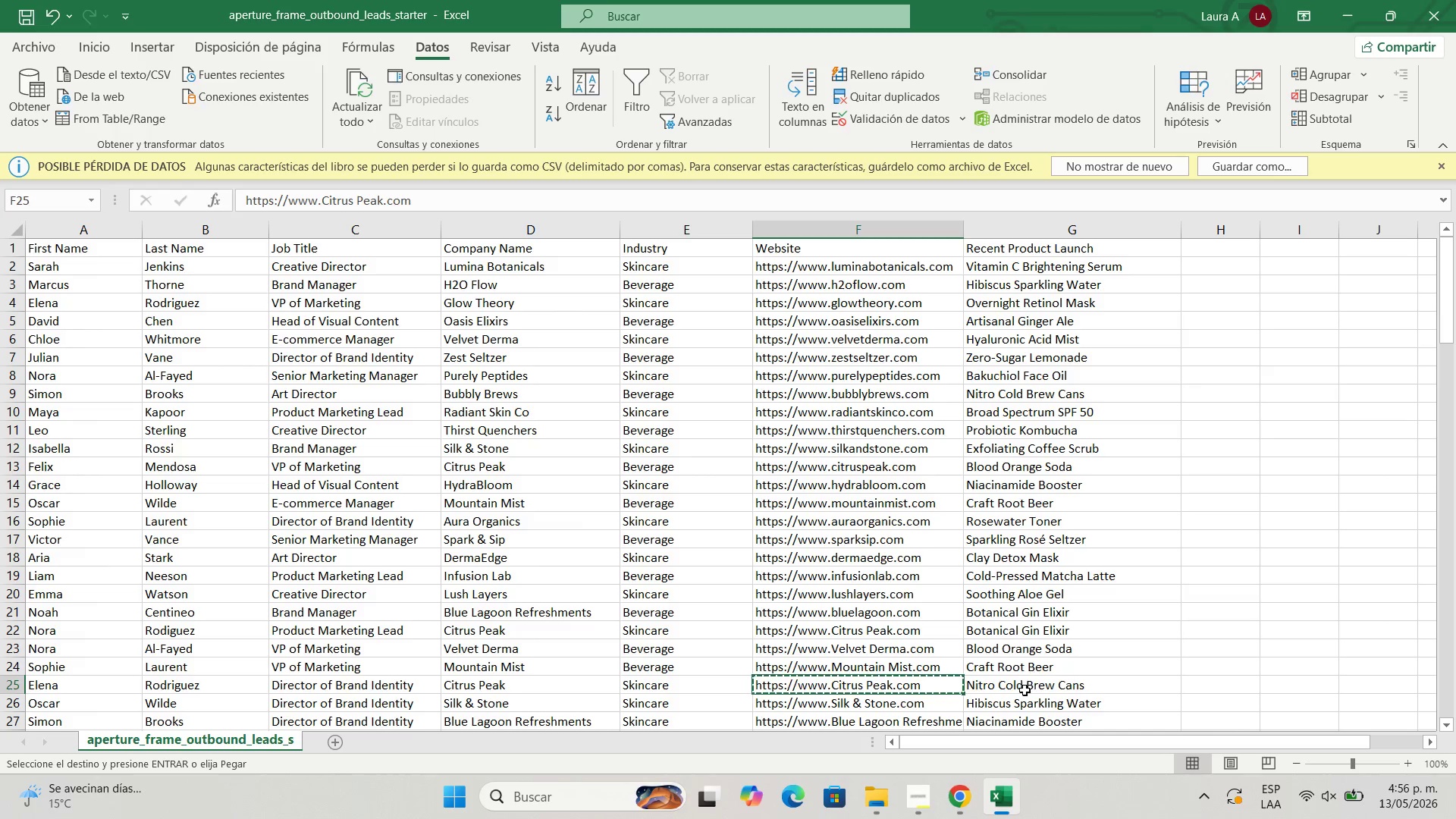 
left_click([1025, 690])
 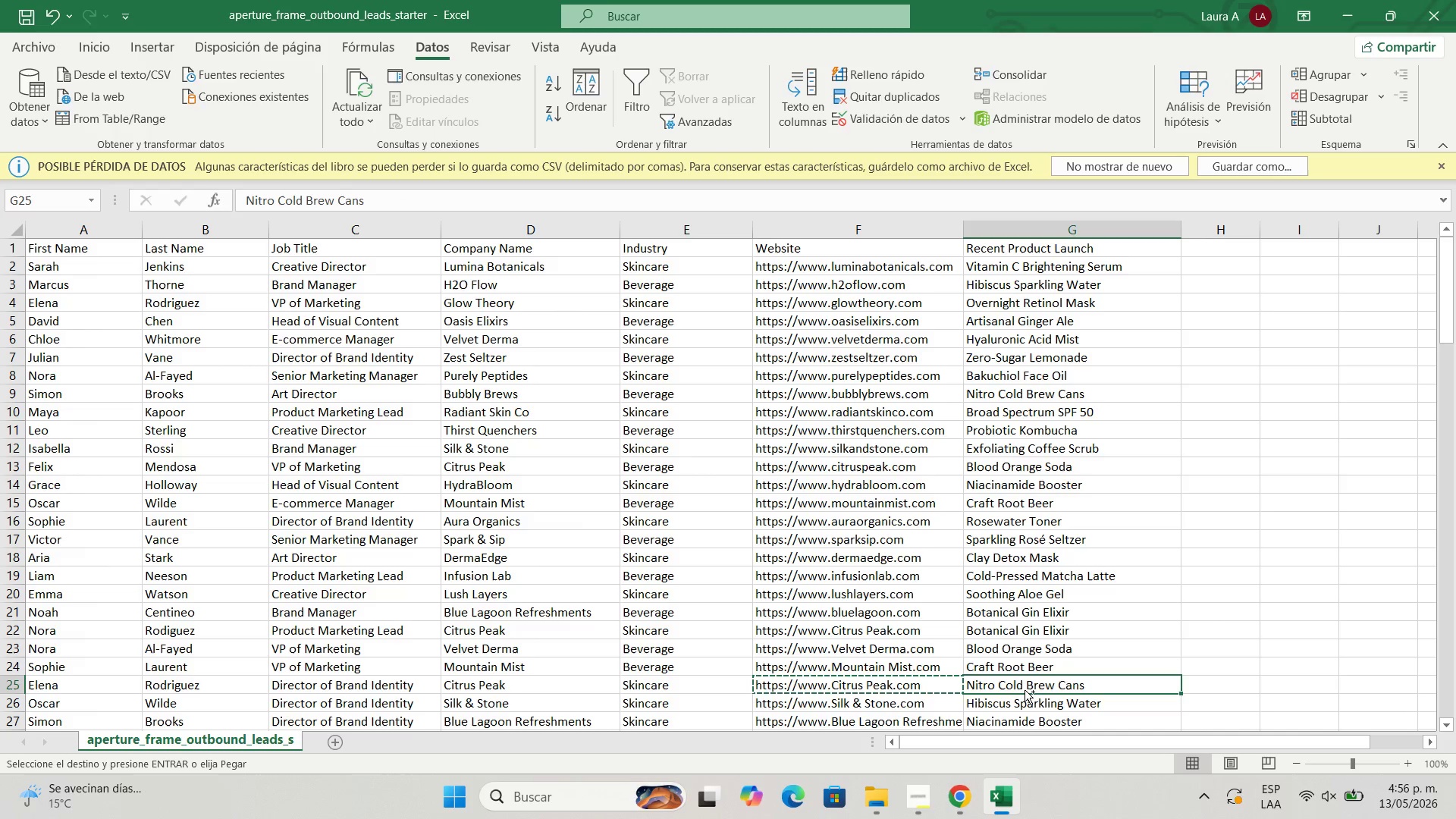 
key(Control+C)
 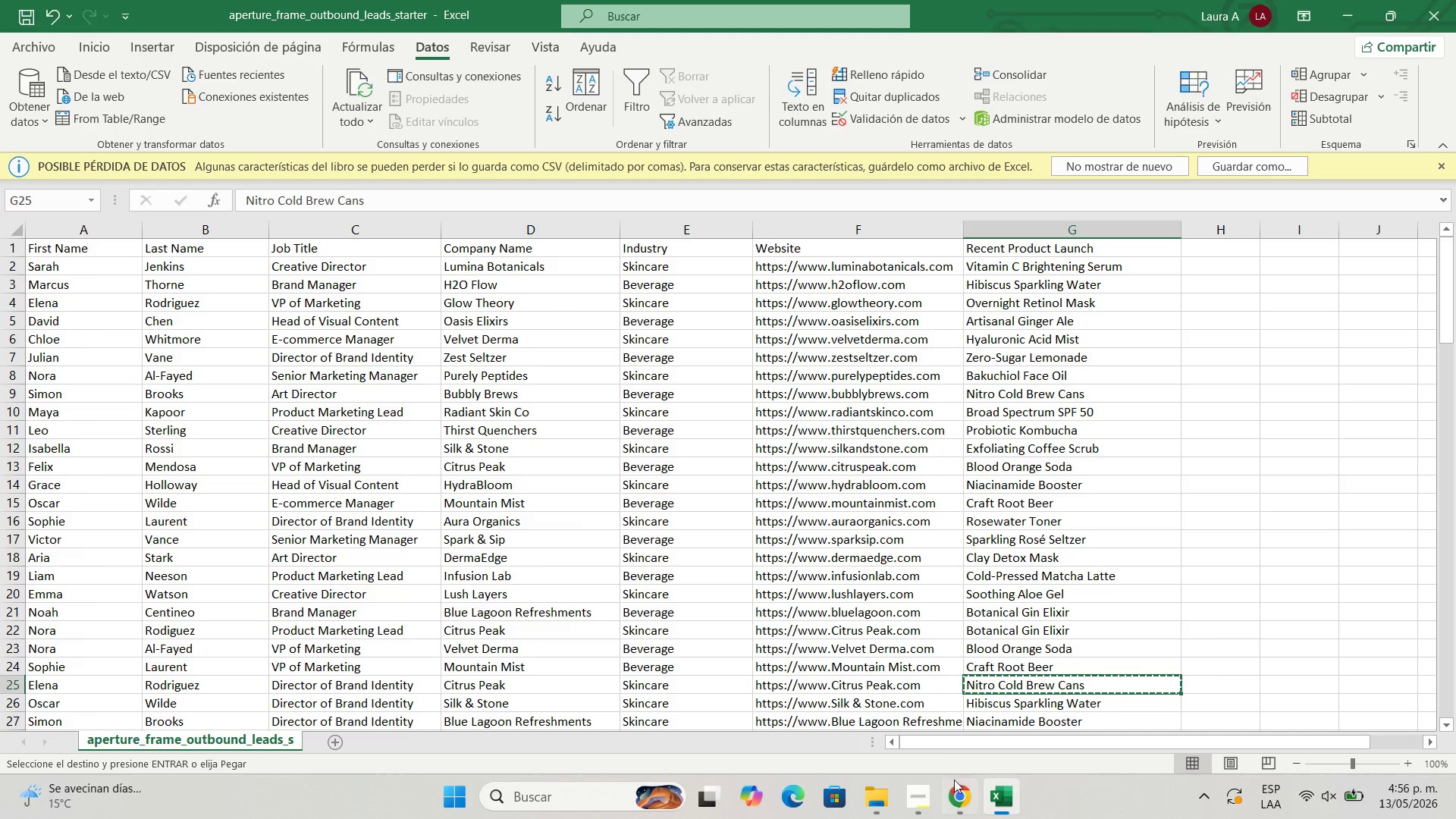 
left_click([954, 786])
 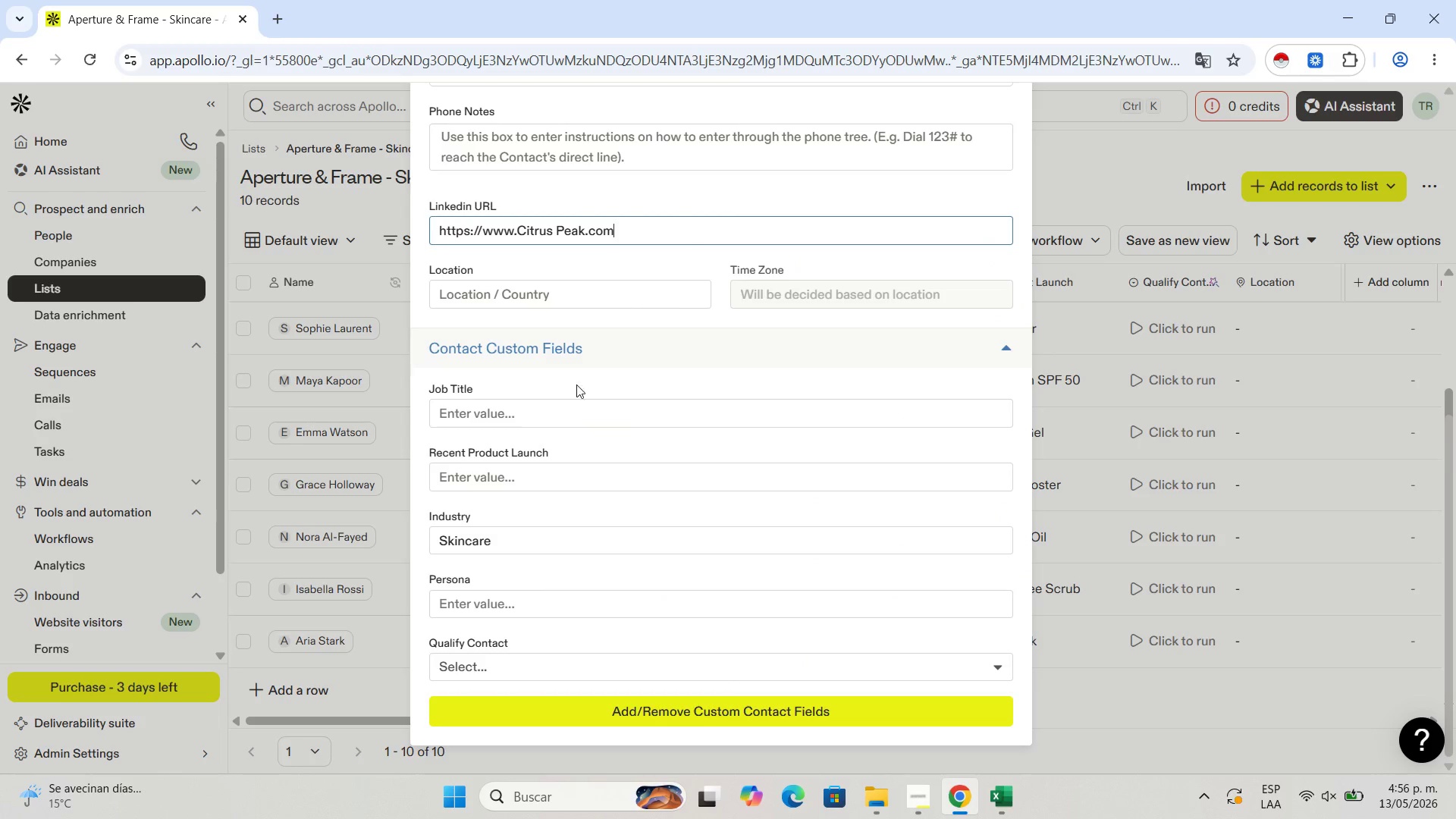 
wait(6.31)
 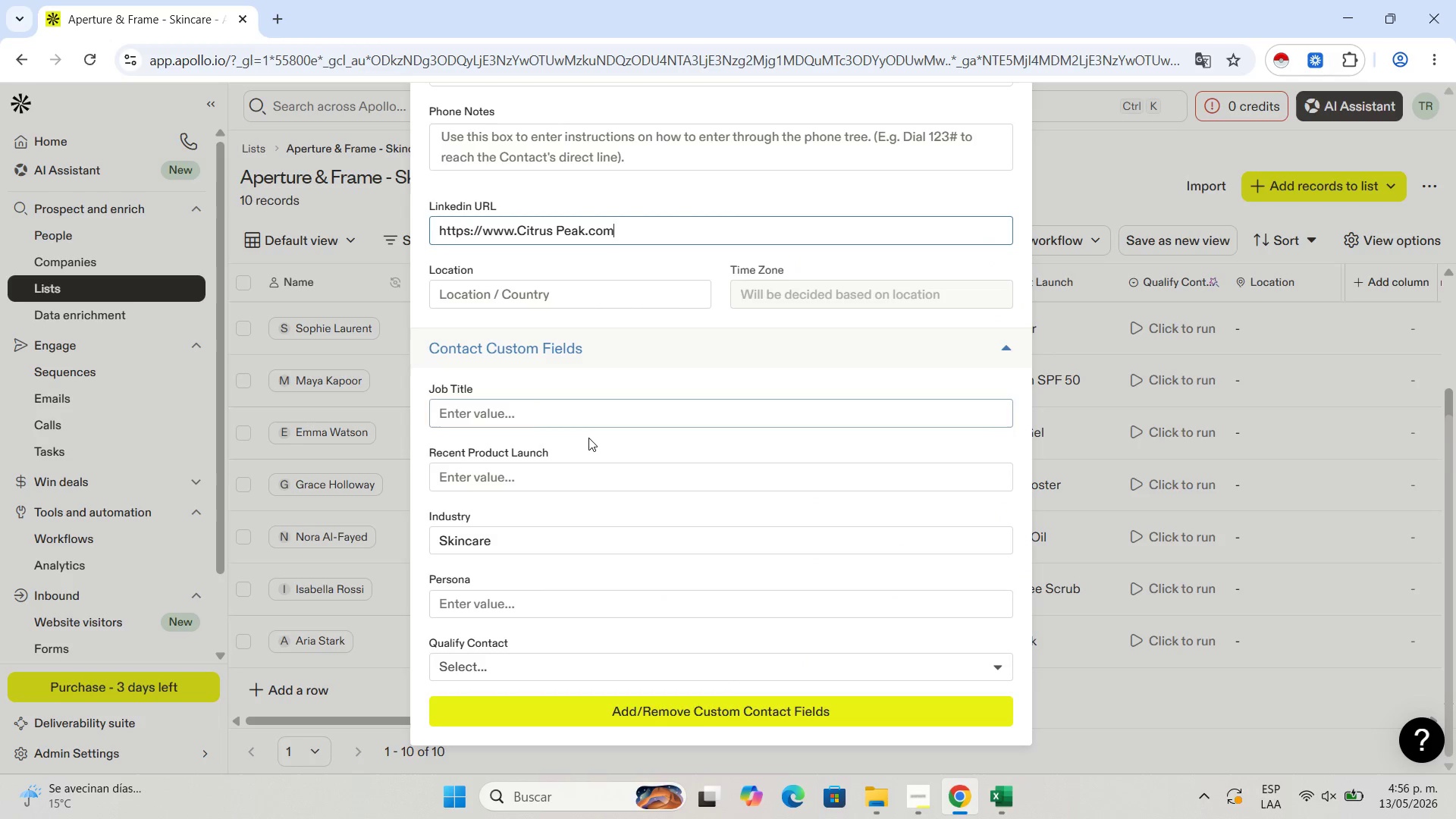 
scroll: coordinate [627, 453], scroll_direction: up, amount: 1.0
 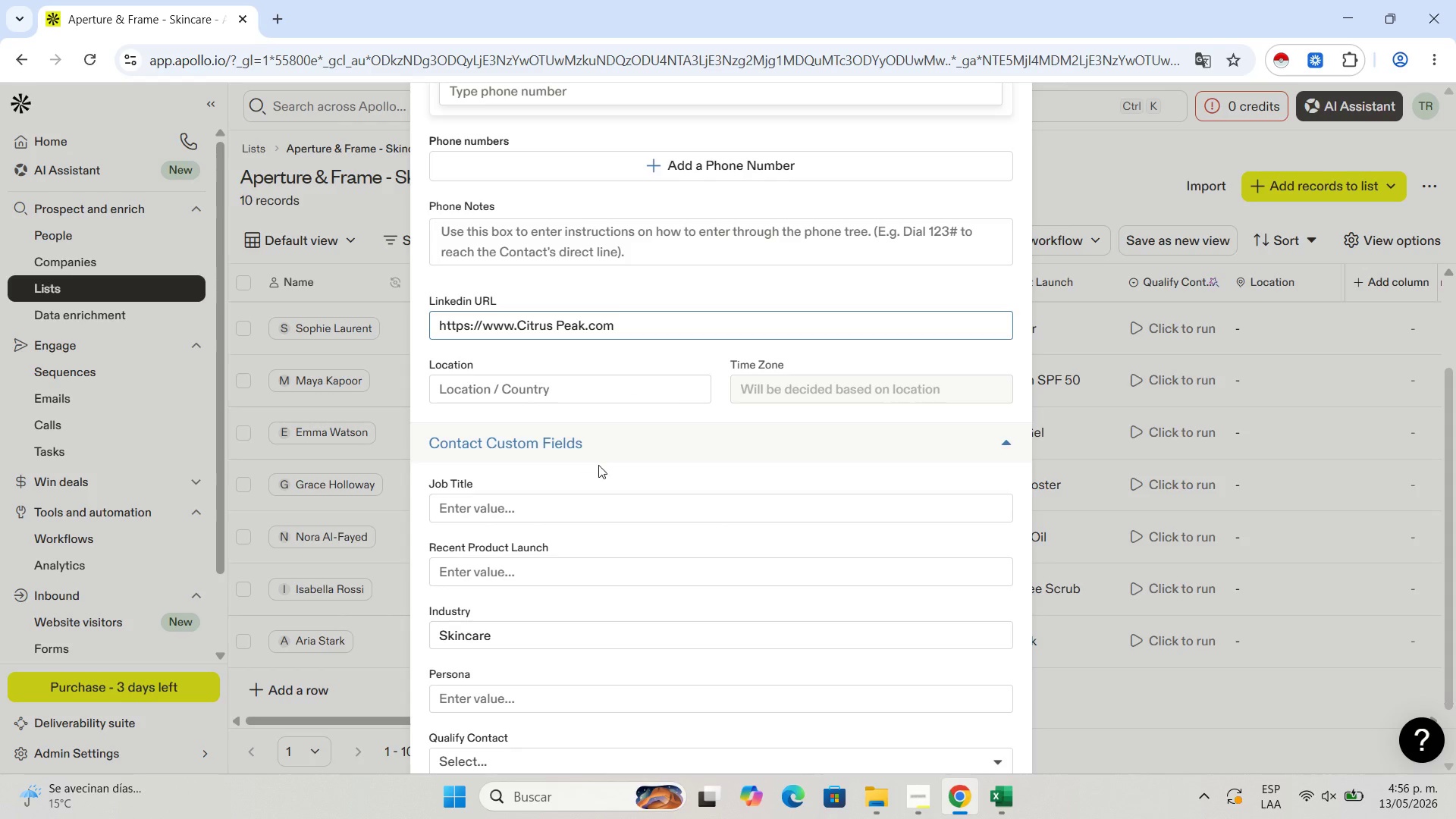 
scroll: coordinate [621, 472], scroll_direction: down, amount: 3.0
 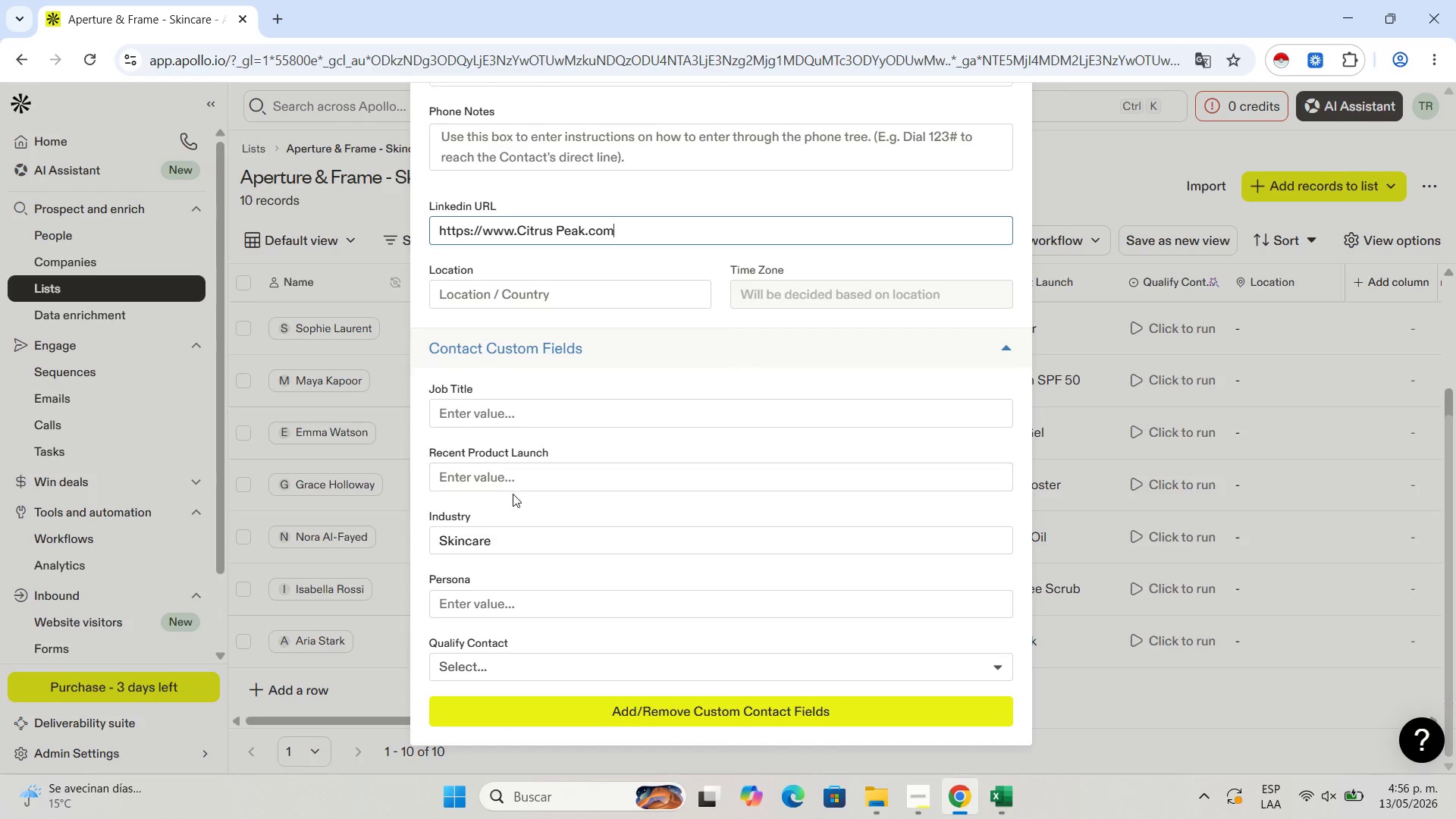 
left_click([522, 480])
 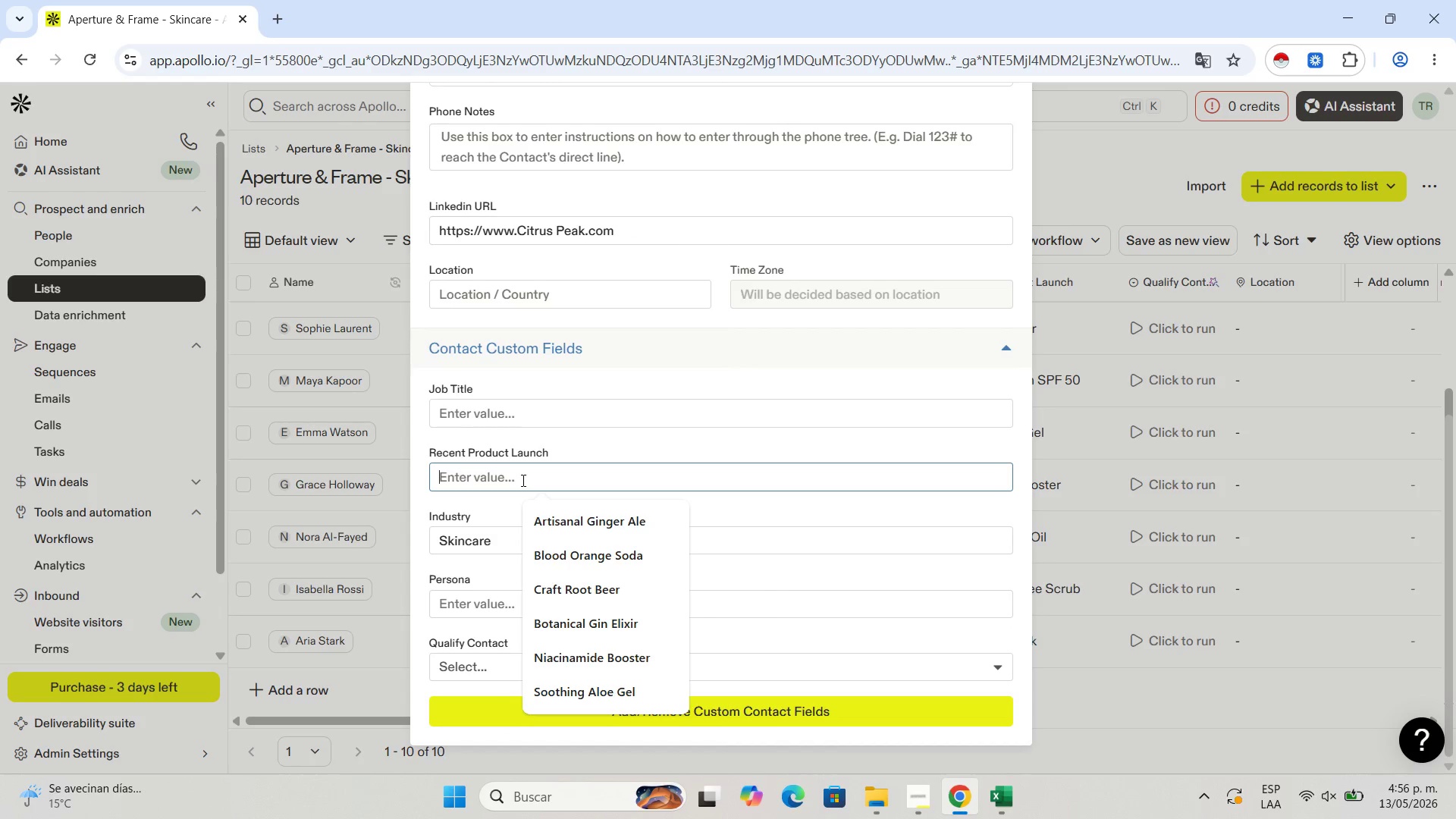 
key(Control+V)
 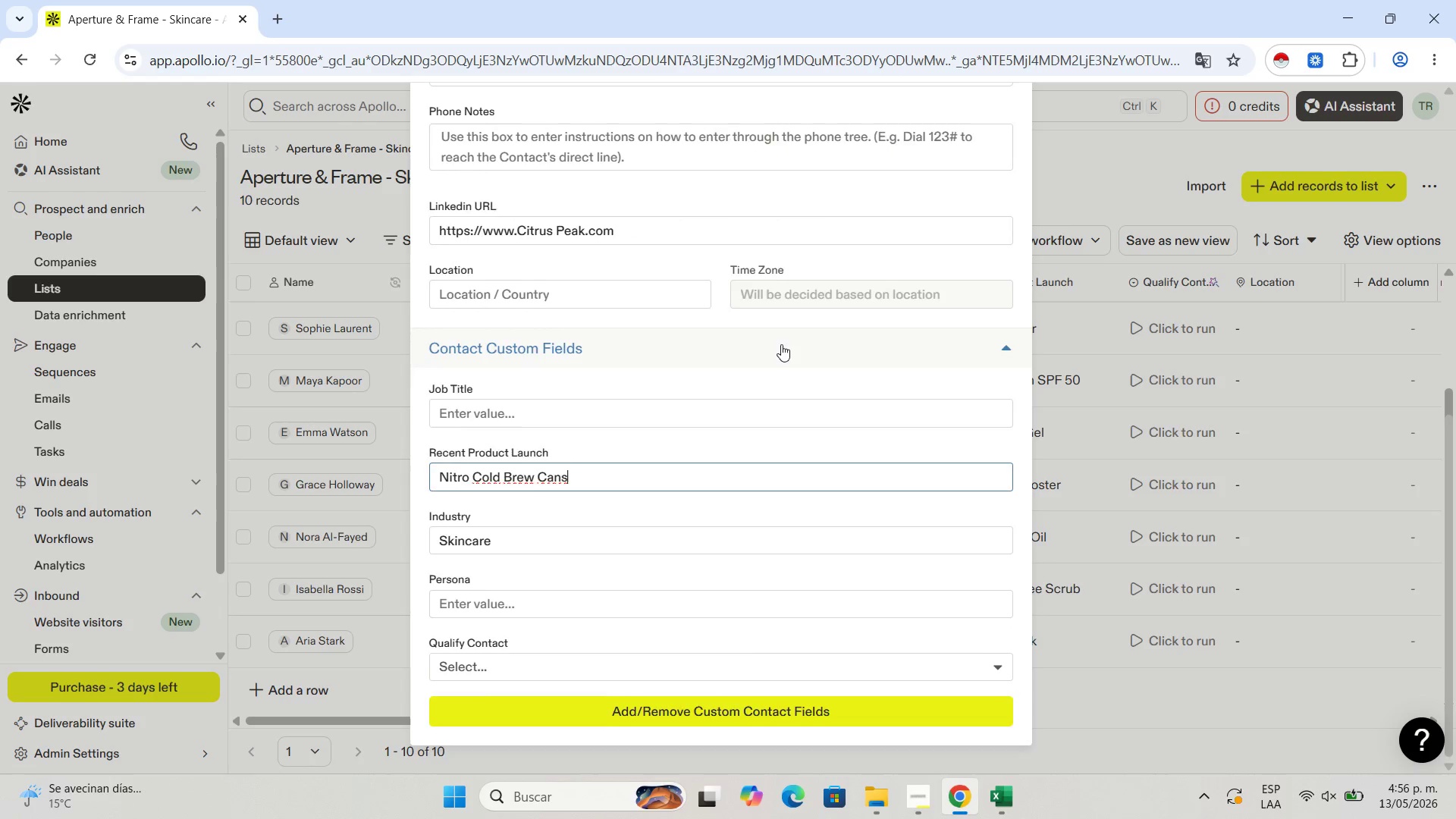 
scroll: coordinate [803, 333], scroll_direction: up, amount: 7.0
 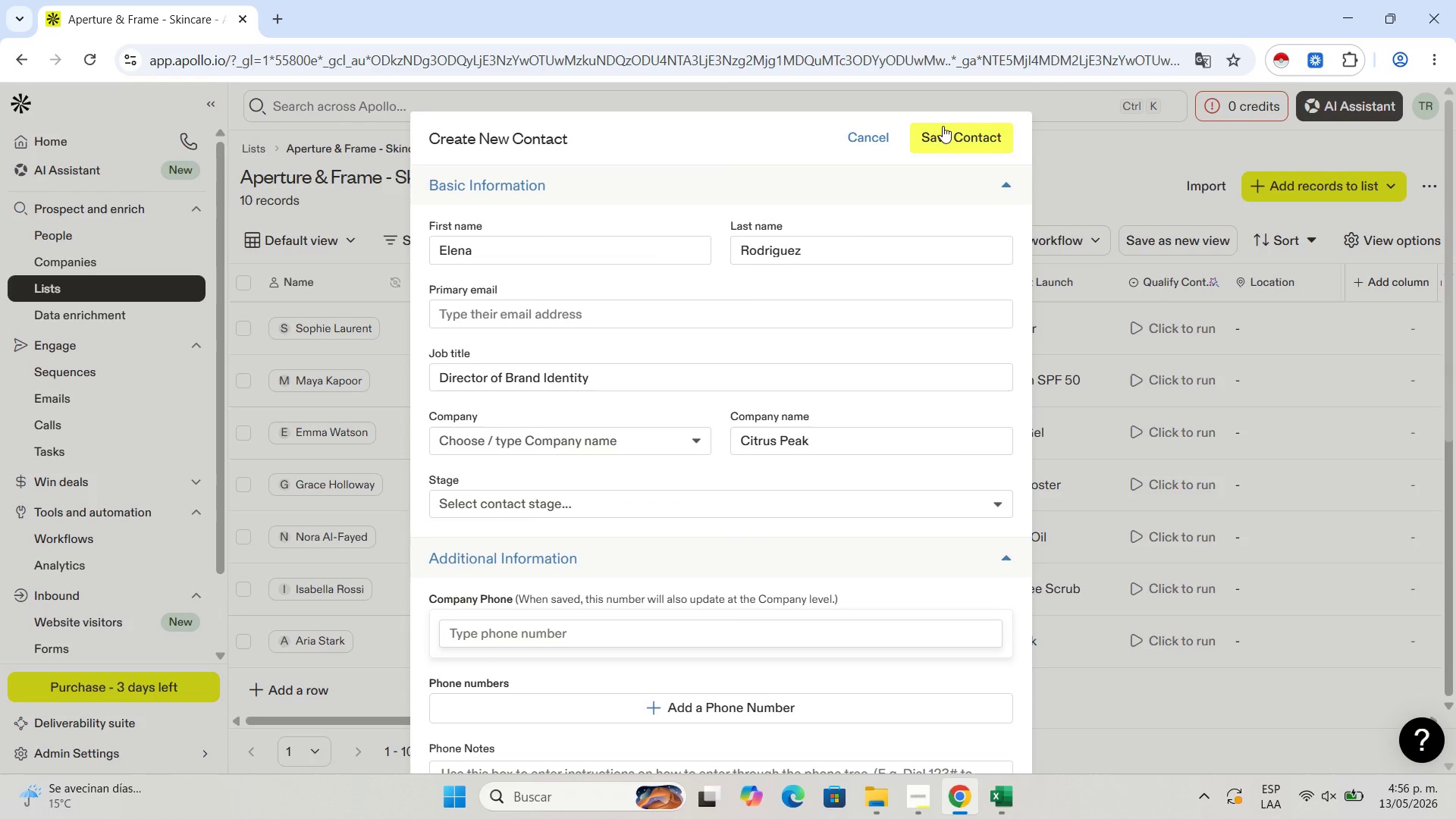 
left_click([943, 126])
 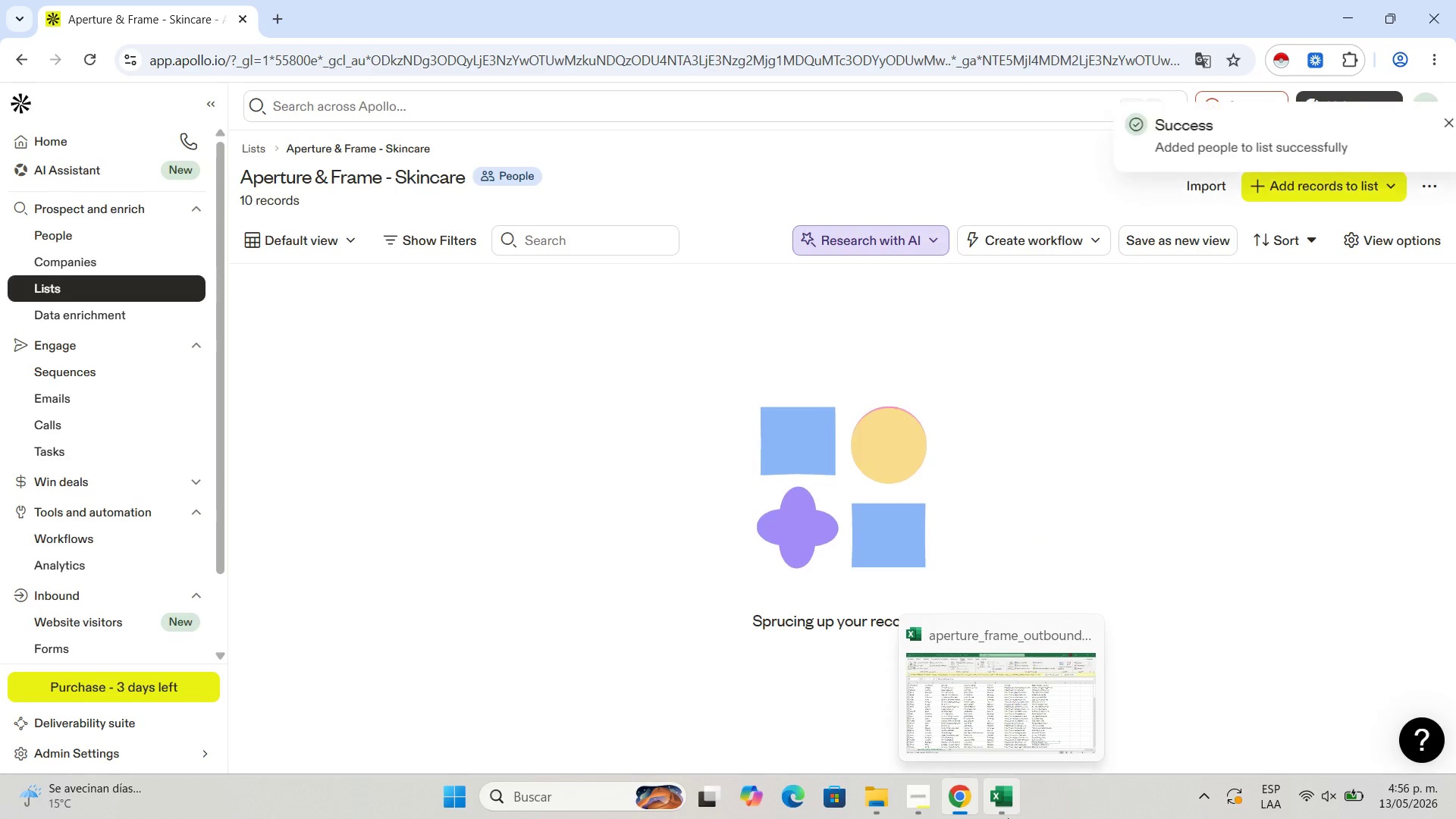 
left_click([1008, 818])
 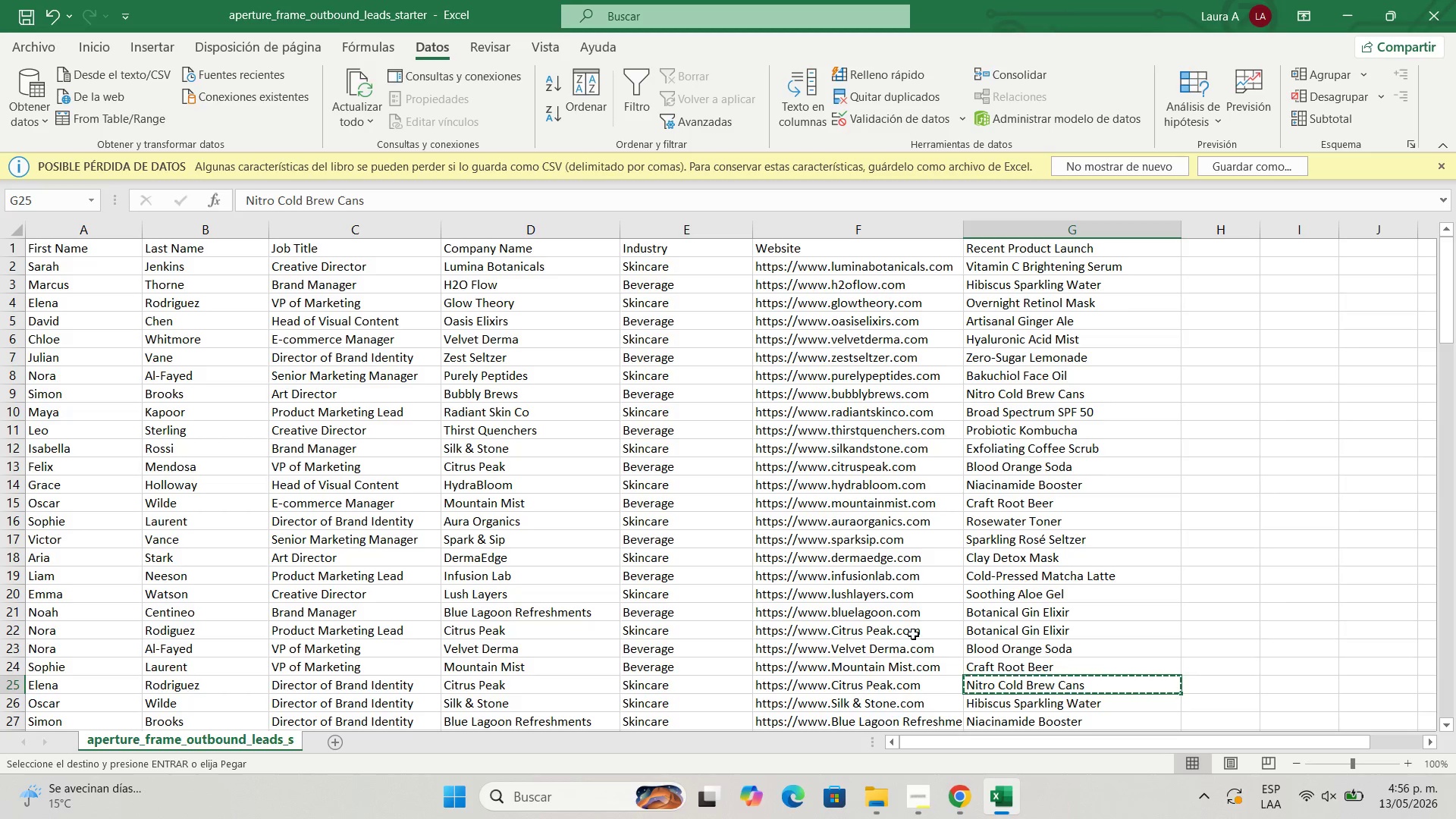 
key(ArrowLeft)
 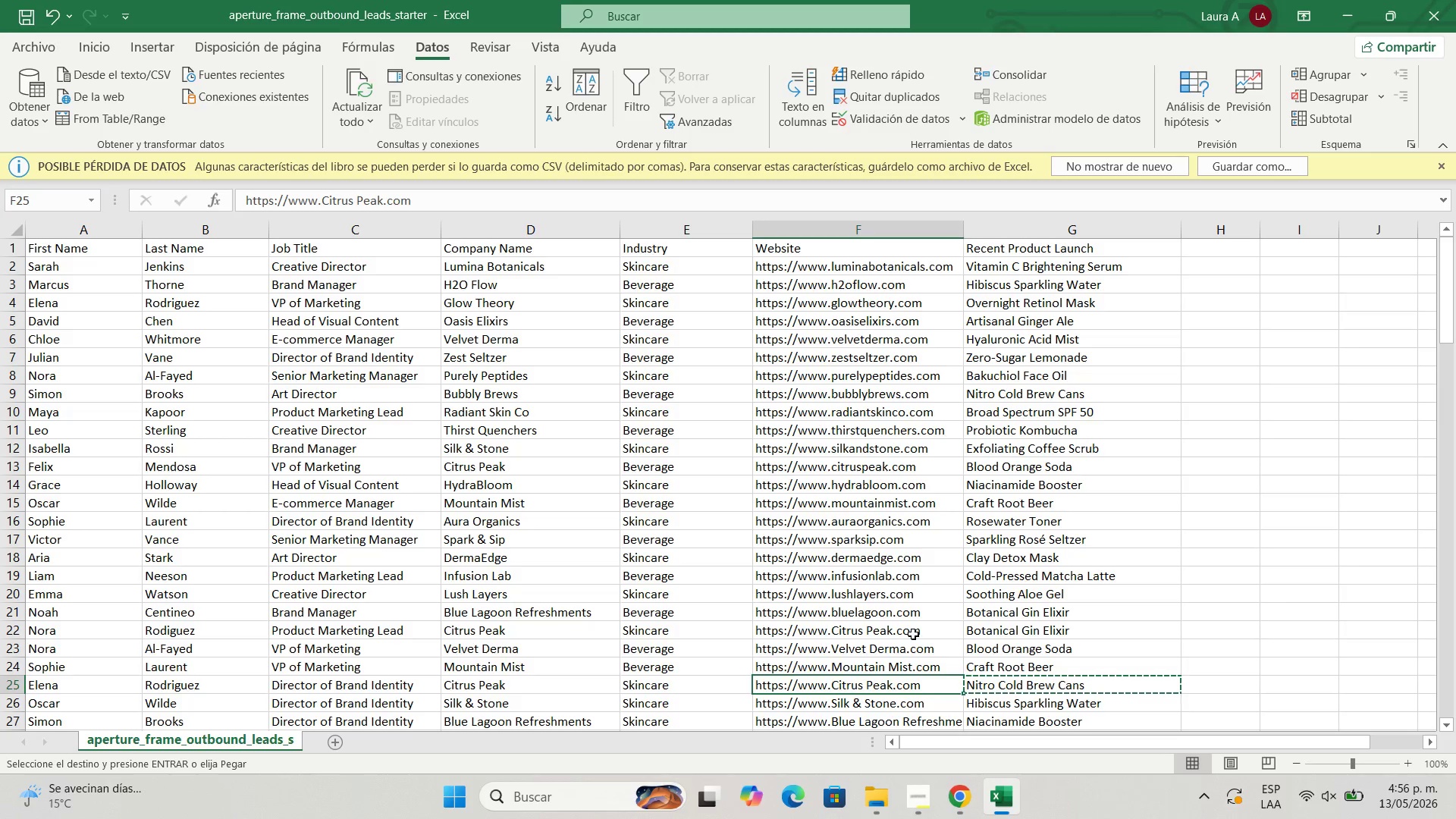 
key(ArrowLeft)
 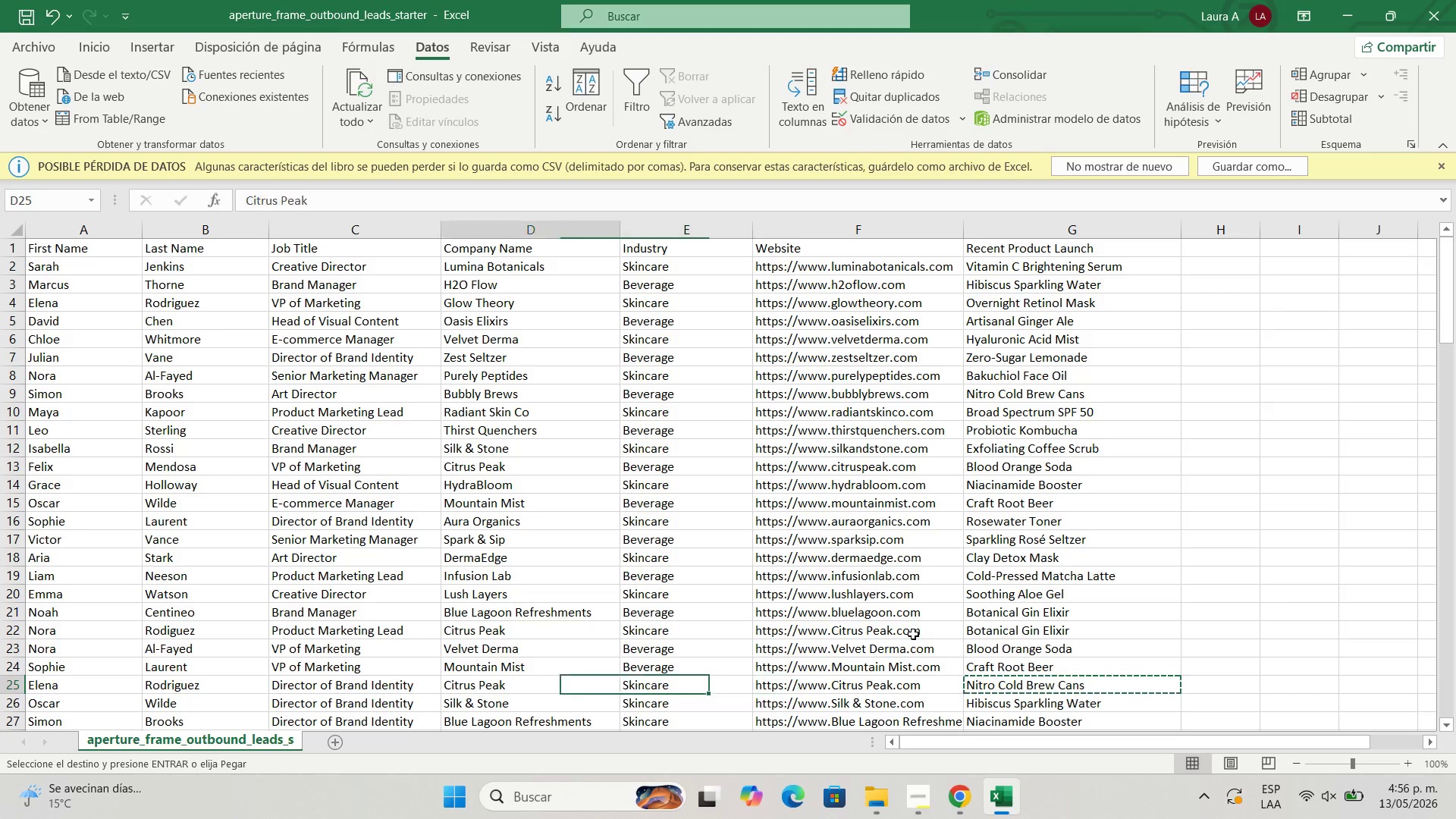 
key(ArrowLeft)
 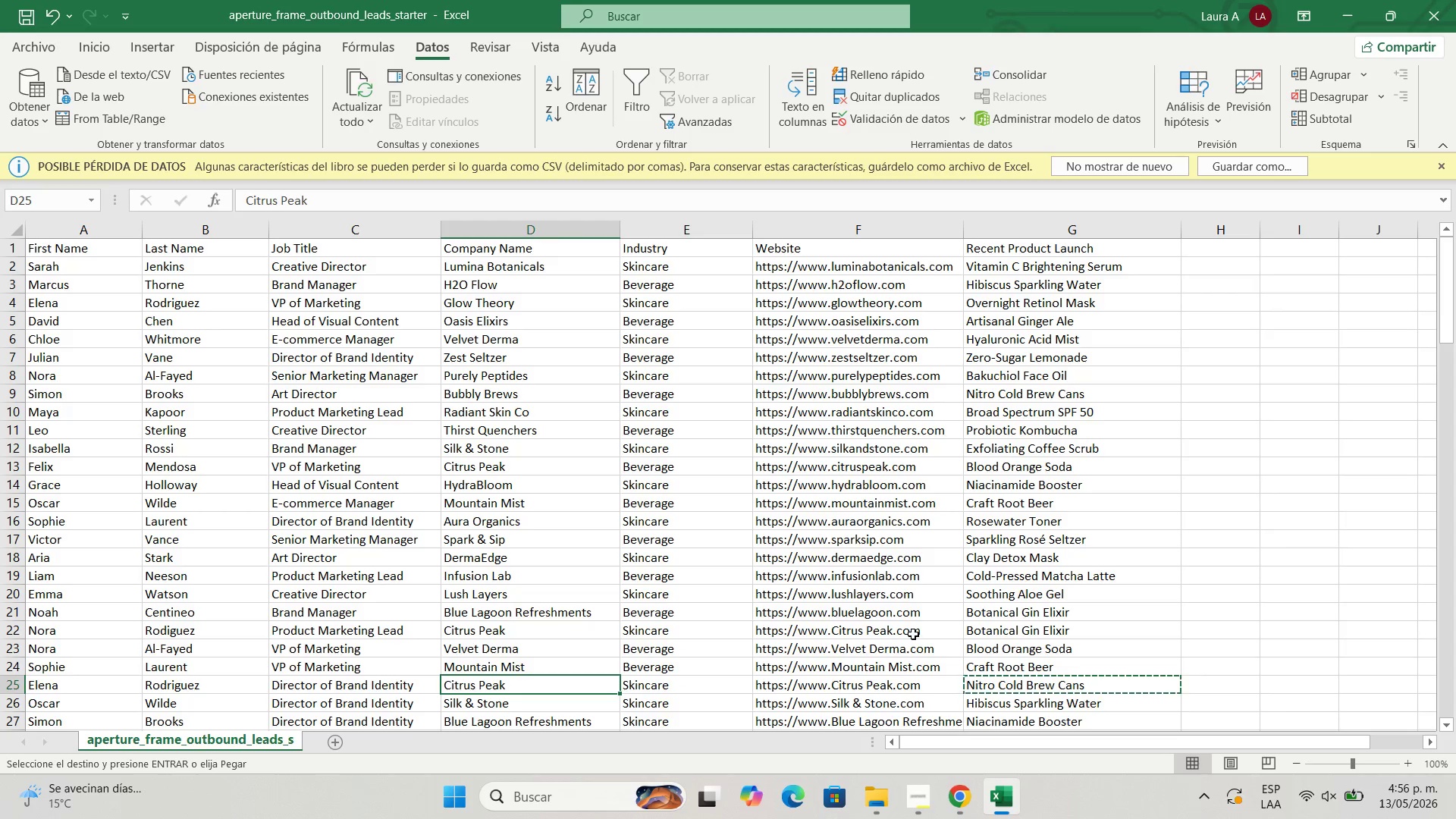 
key(ArrowRight)
 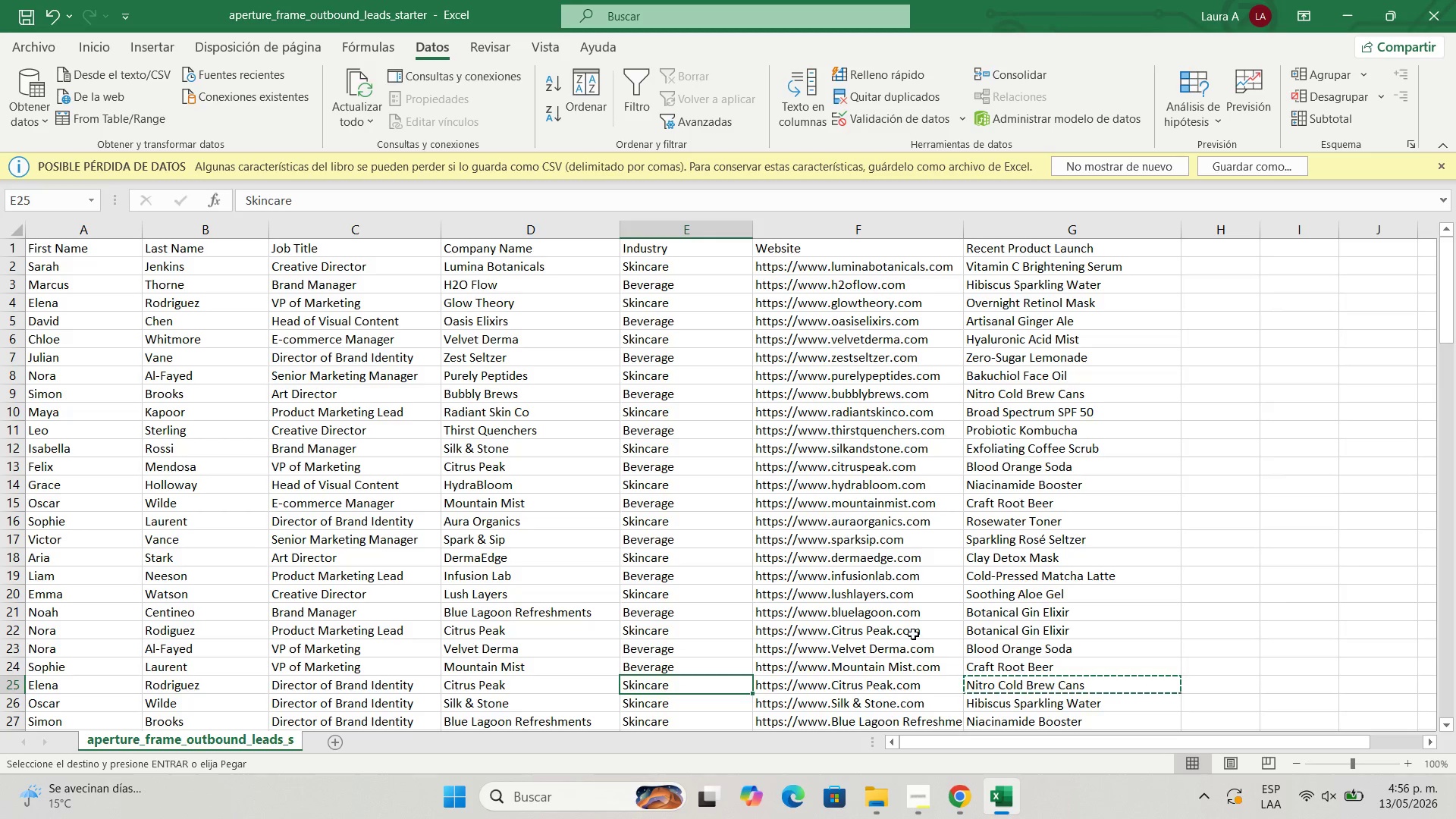 
key(ArrowDown)
 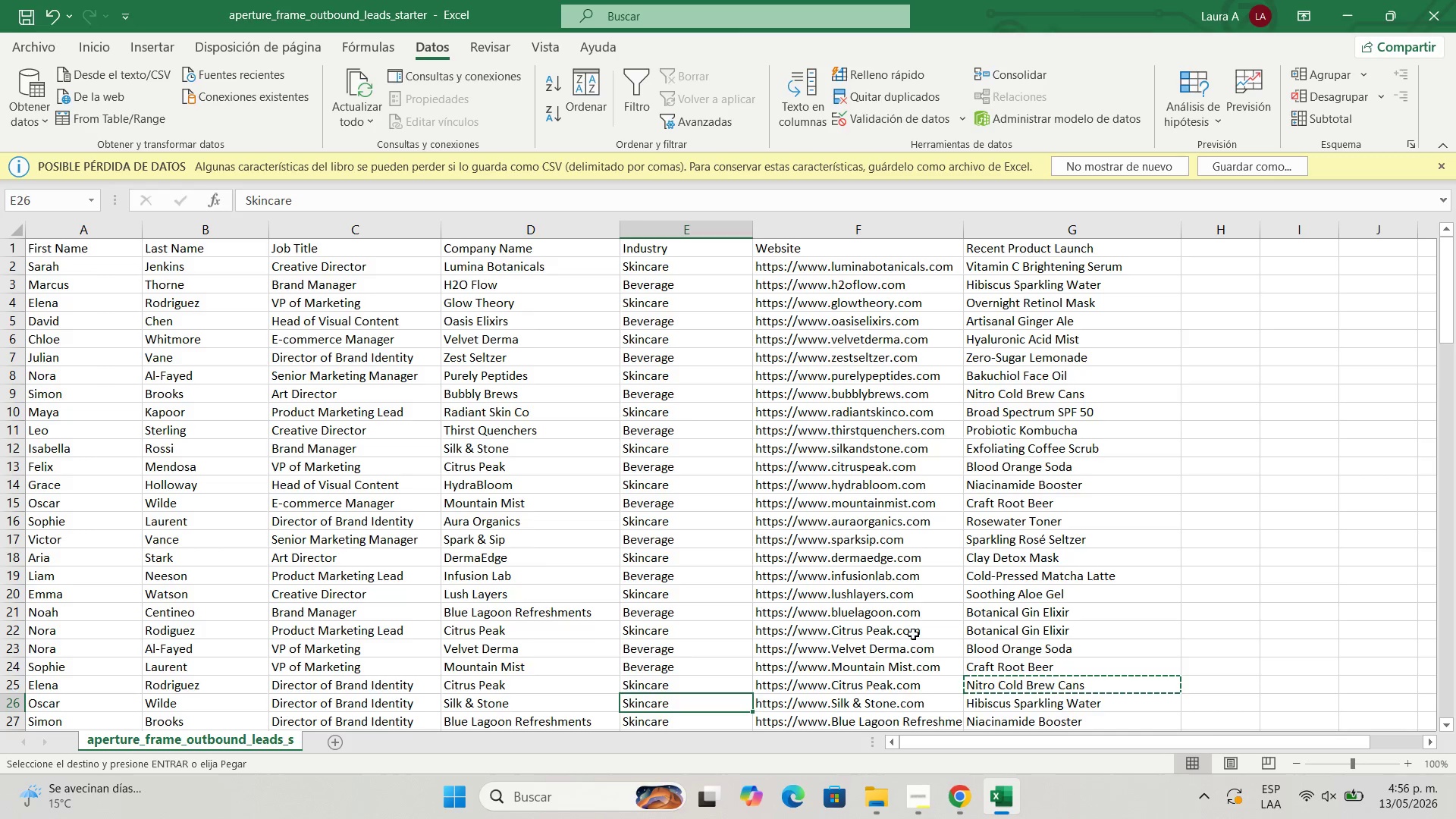 
hold_key(key=ArrowLeft, duration=0.69)
 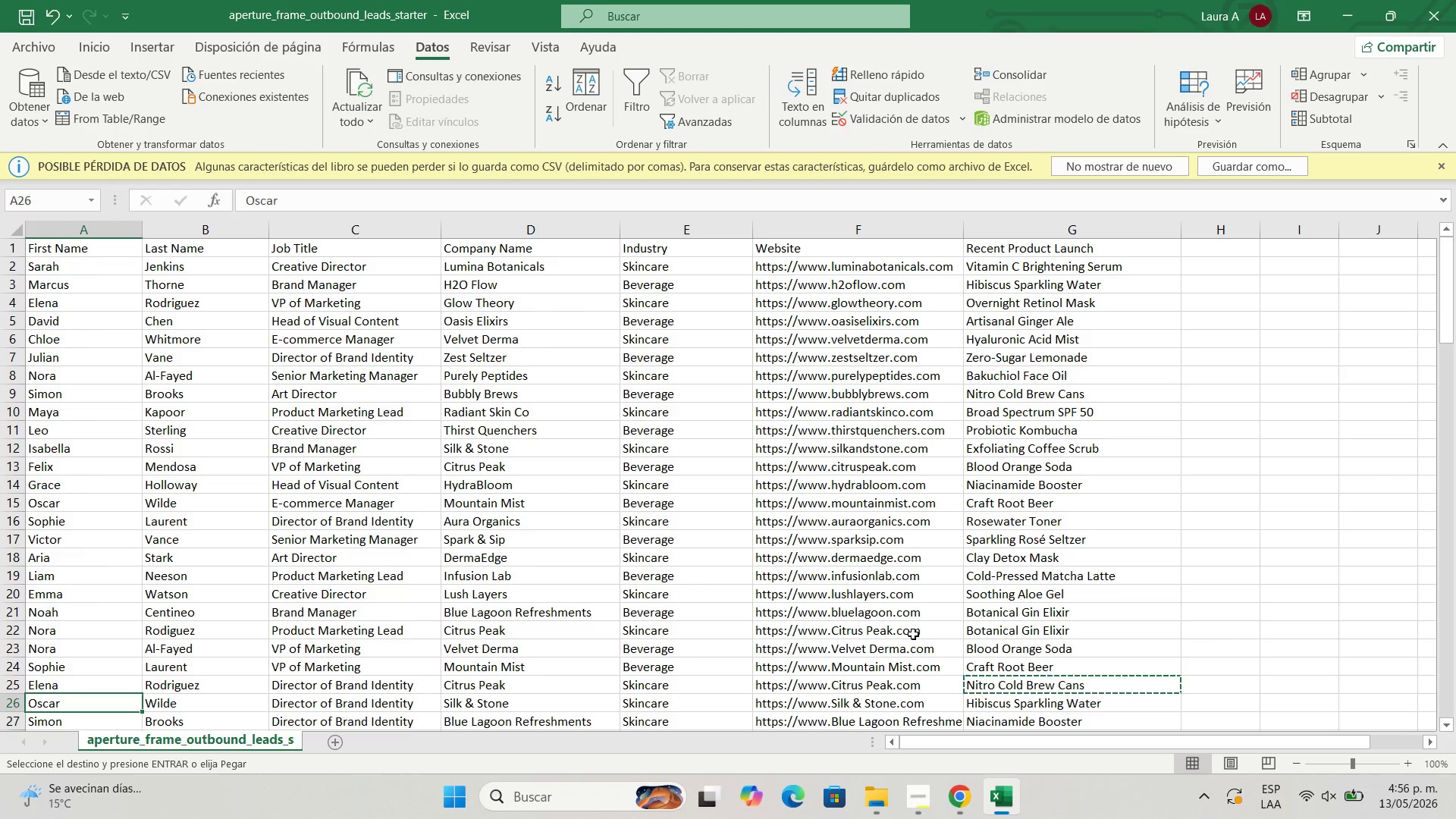 
key(Control+C)
 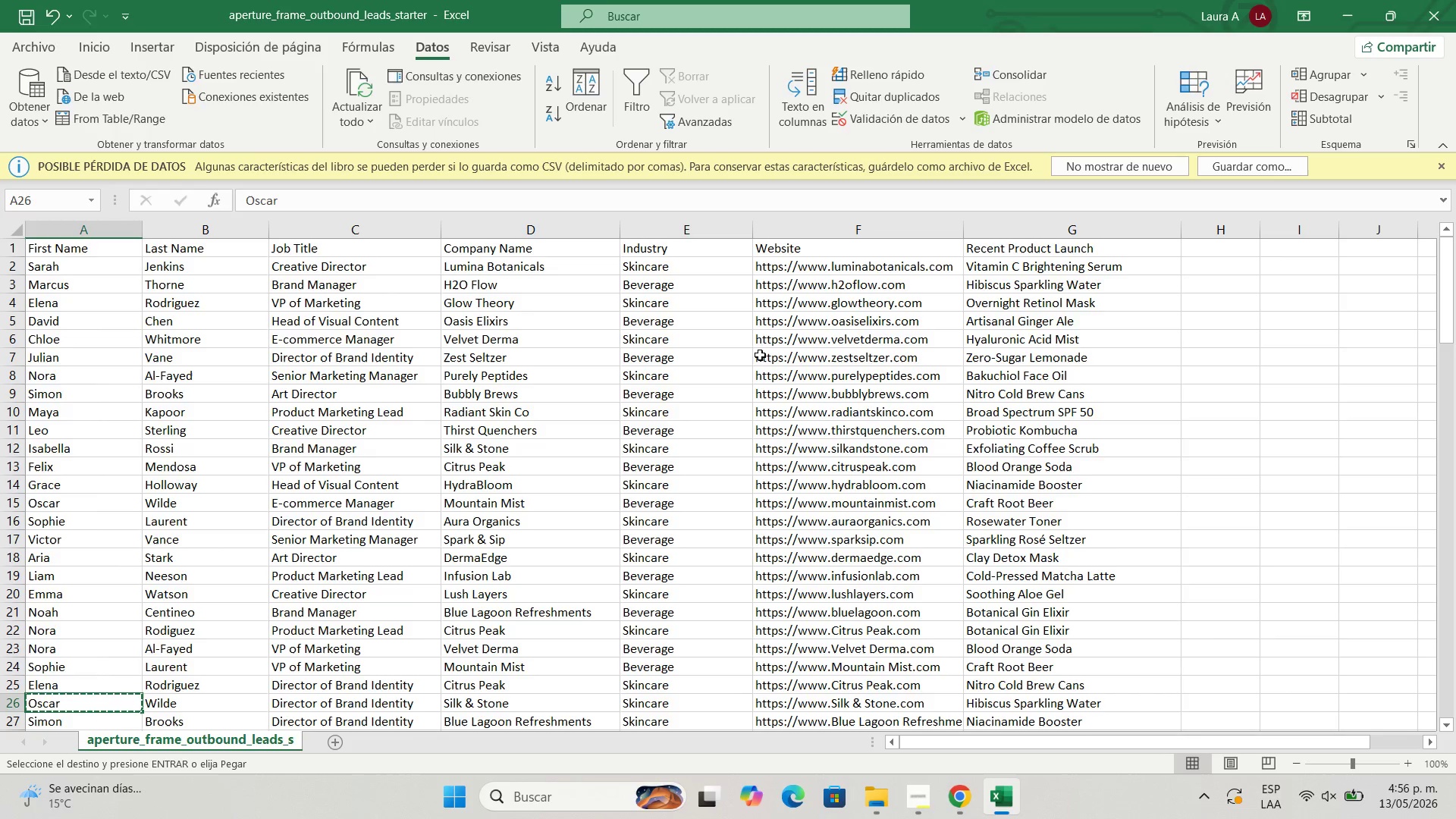 
scroll: coordinate [743, 441], scroll_direction: down, amount: 3.0
 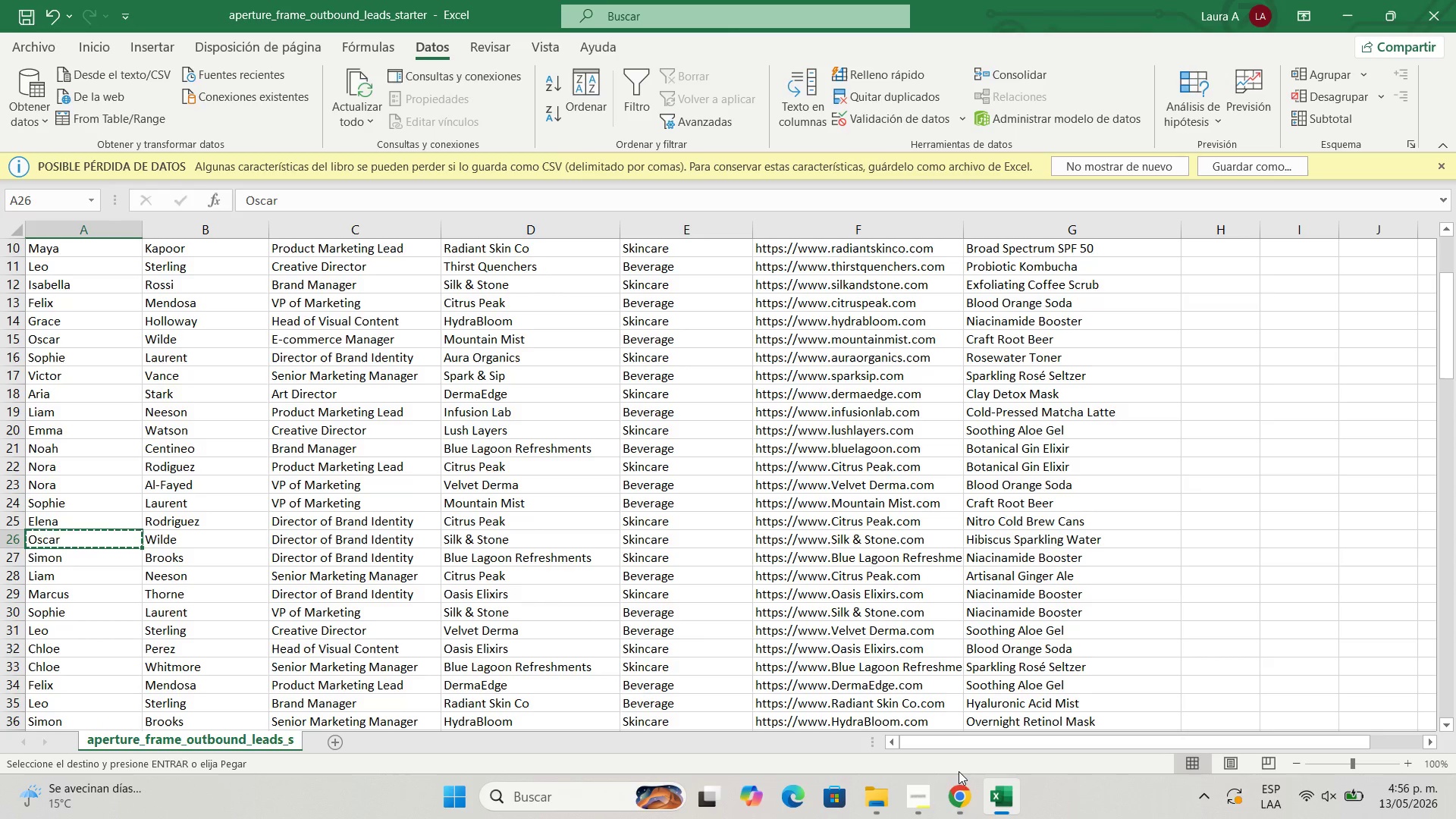 
left_click([968, 797])
 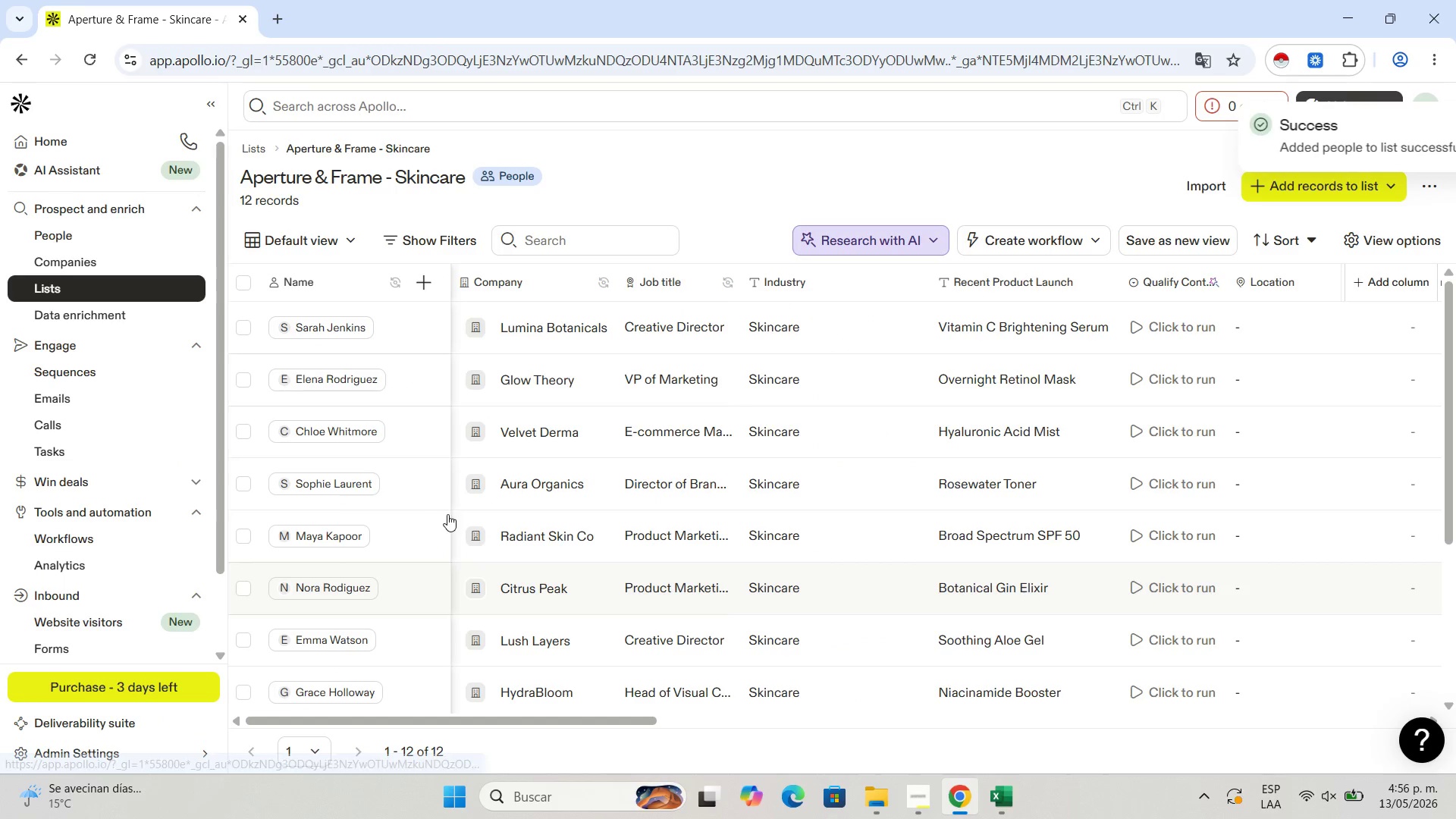 
scroll: coordinate [430, 566], scroll_direction: down, amount: 9.0
 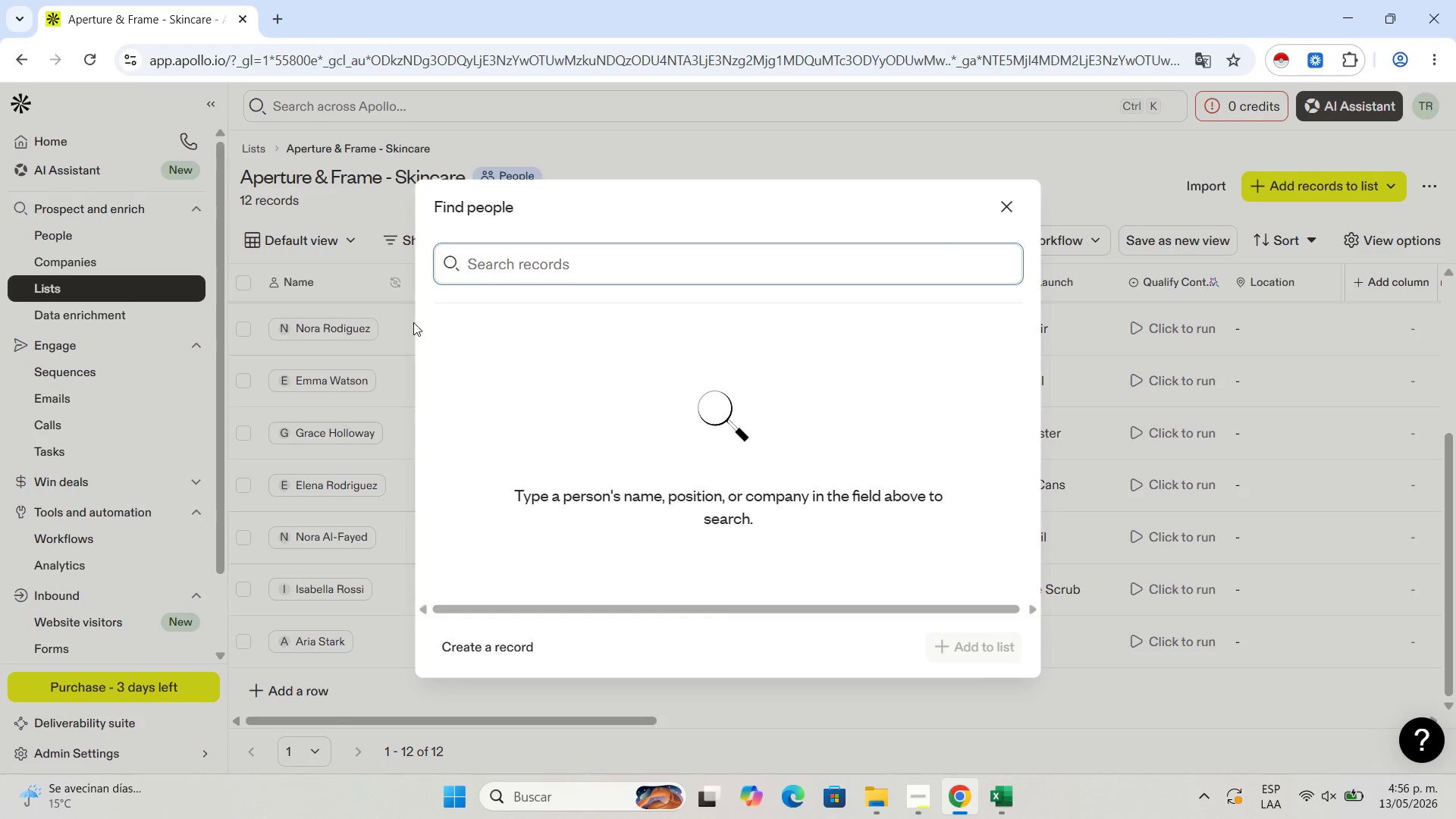 
left_click([469, 637])
 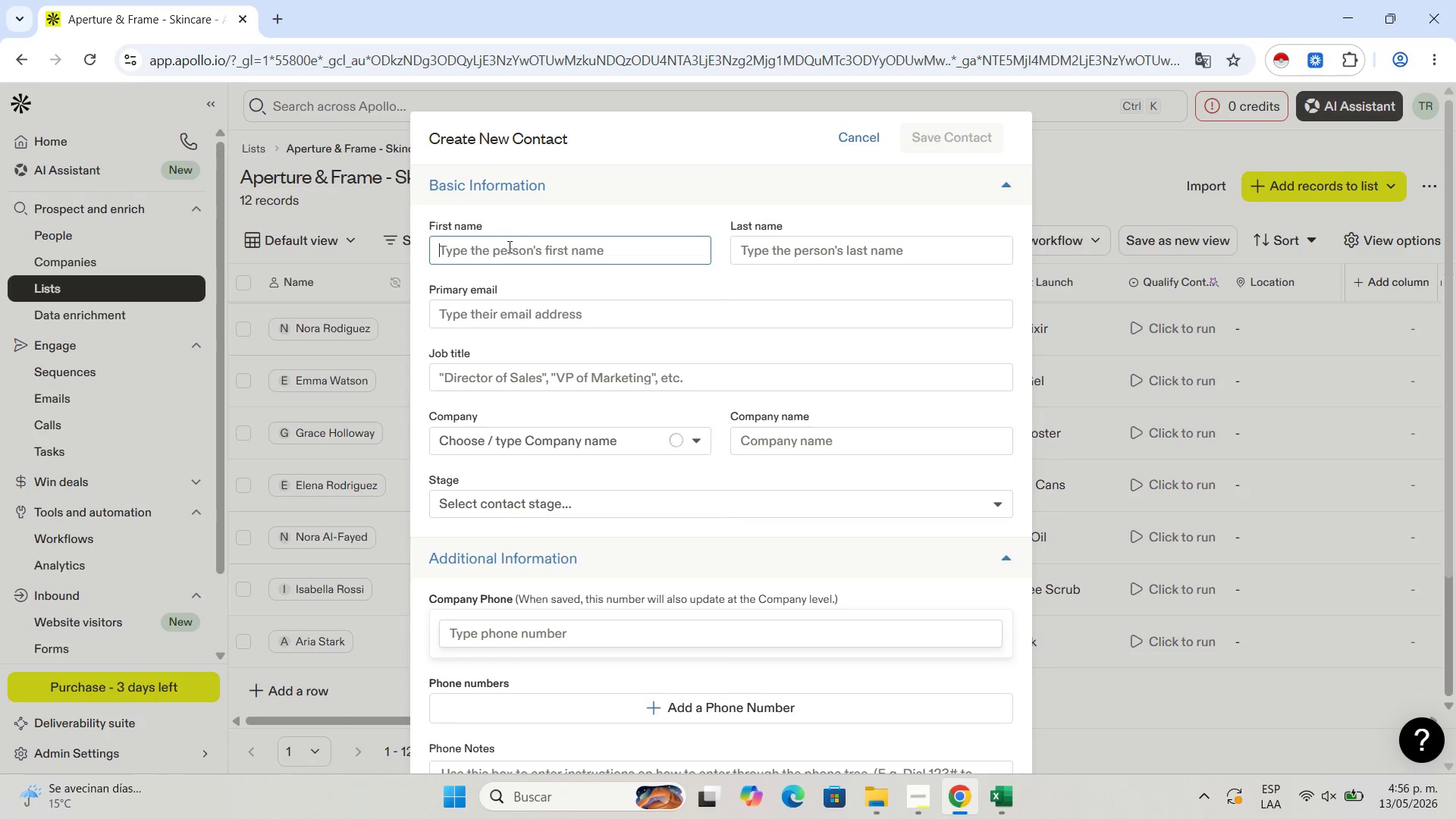 
left_click([508, 246])
 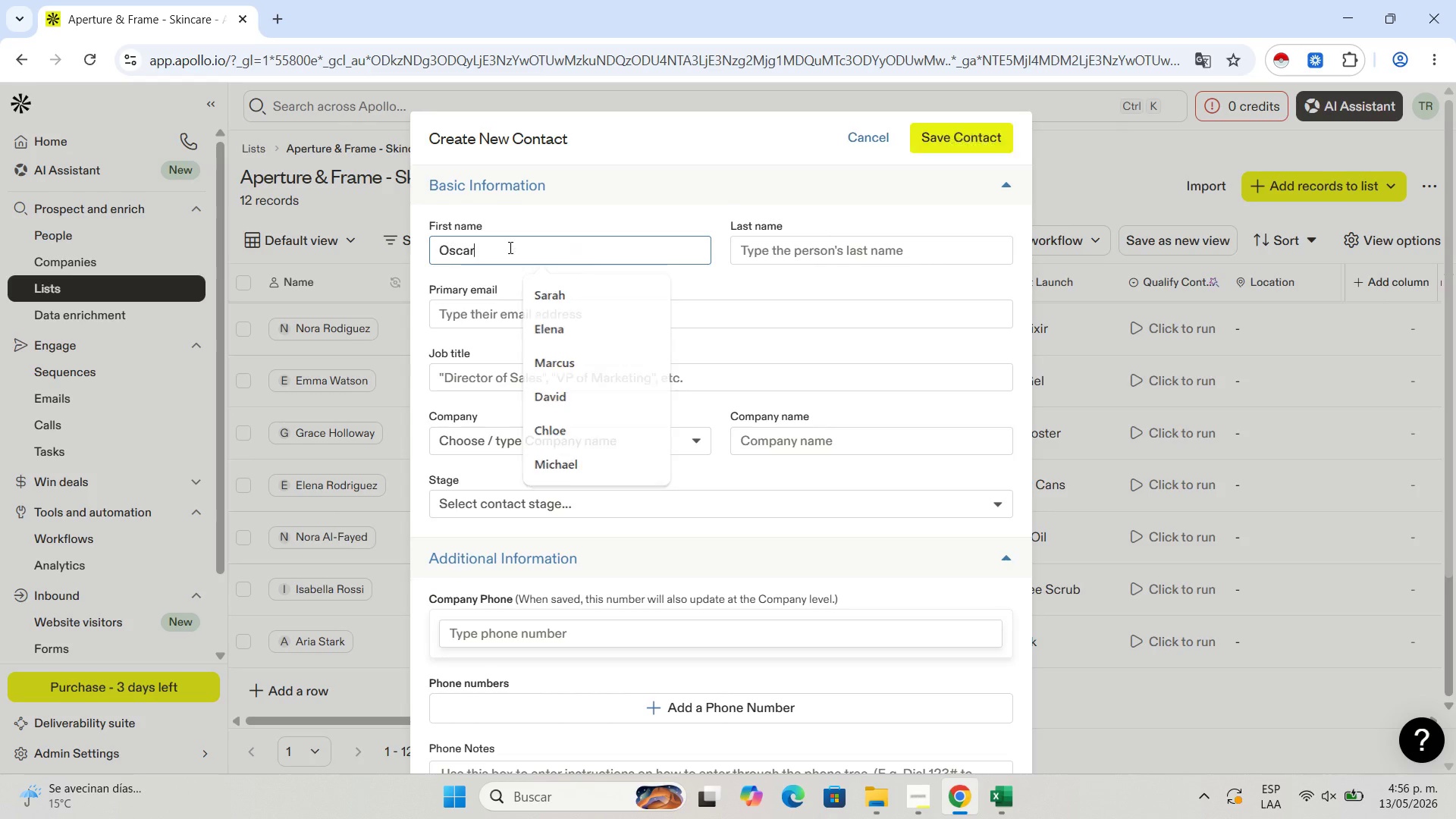 
key(Control+V)
 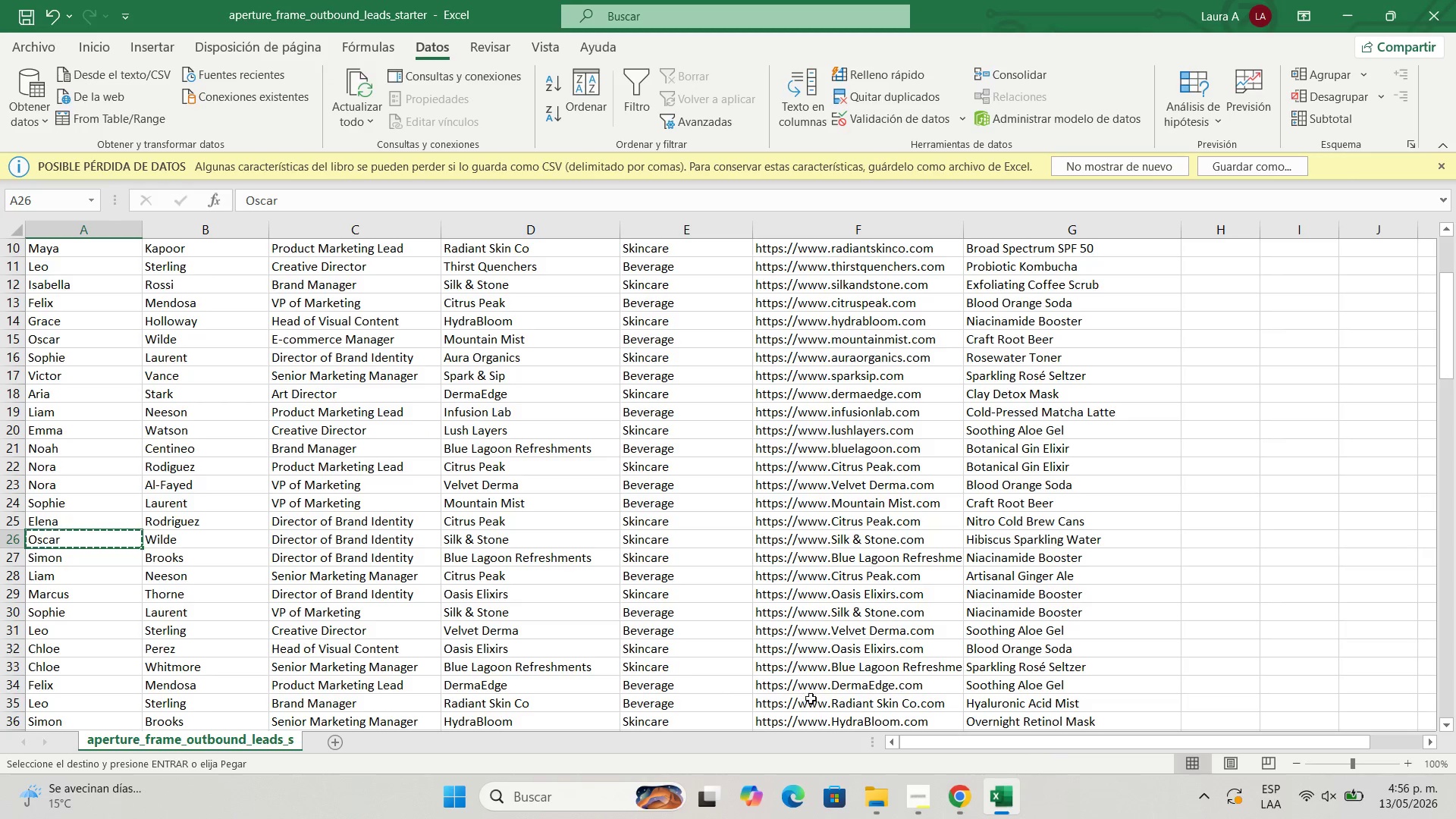 
left_click([168, 539])
 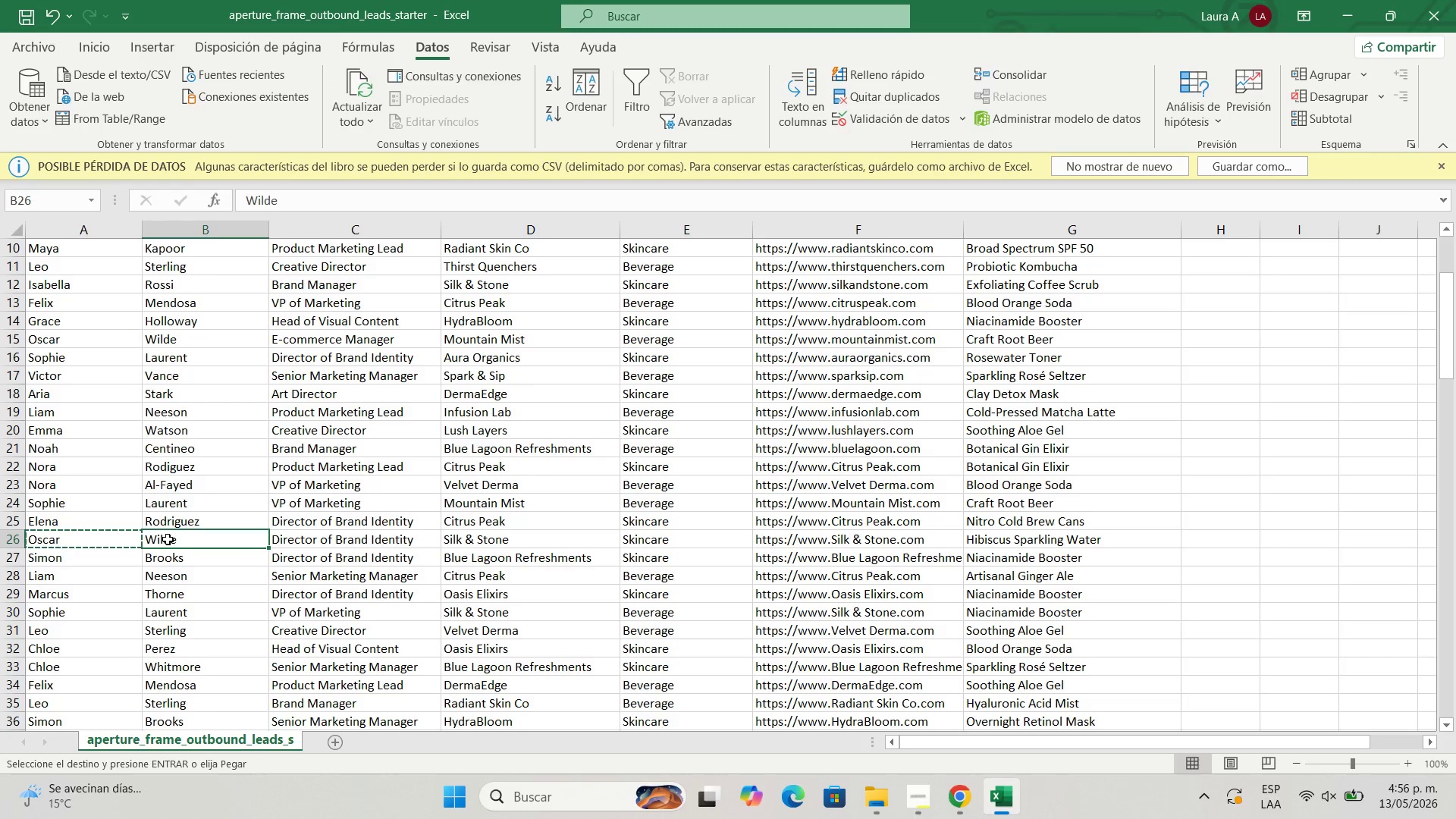 
key(Control+C)
 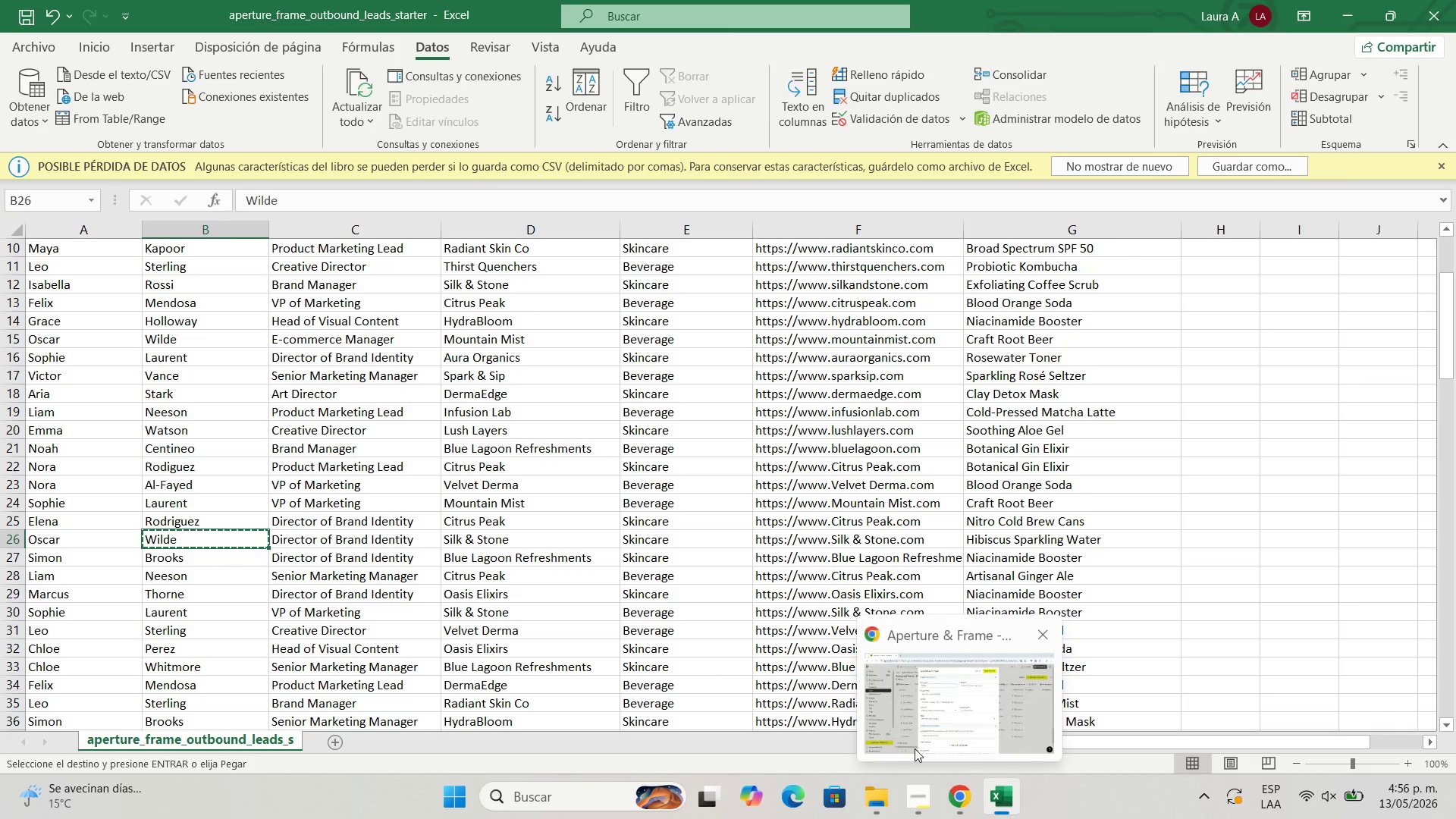 
left_click([971, 814])
 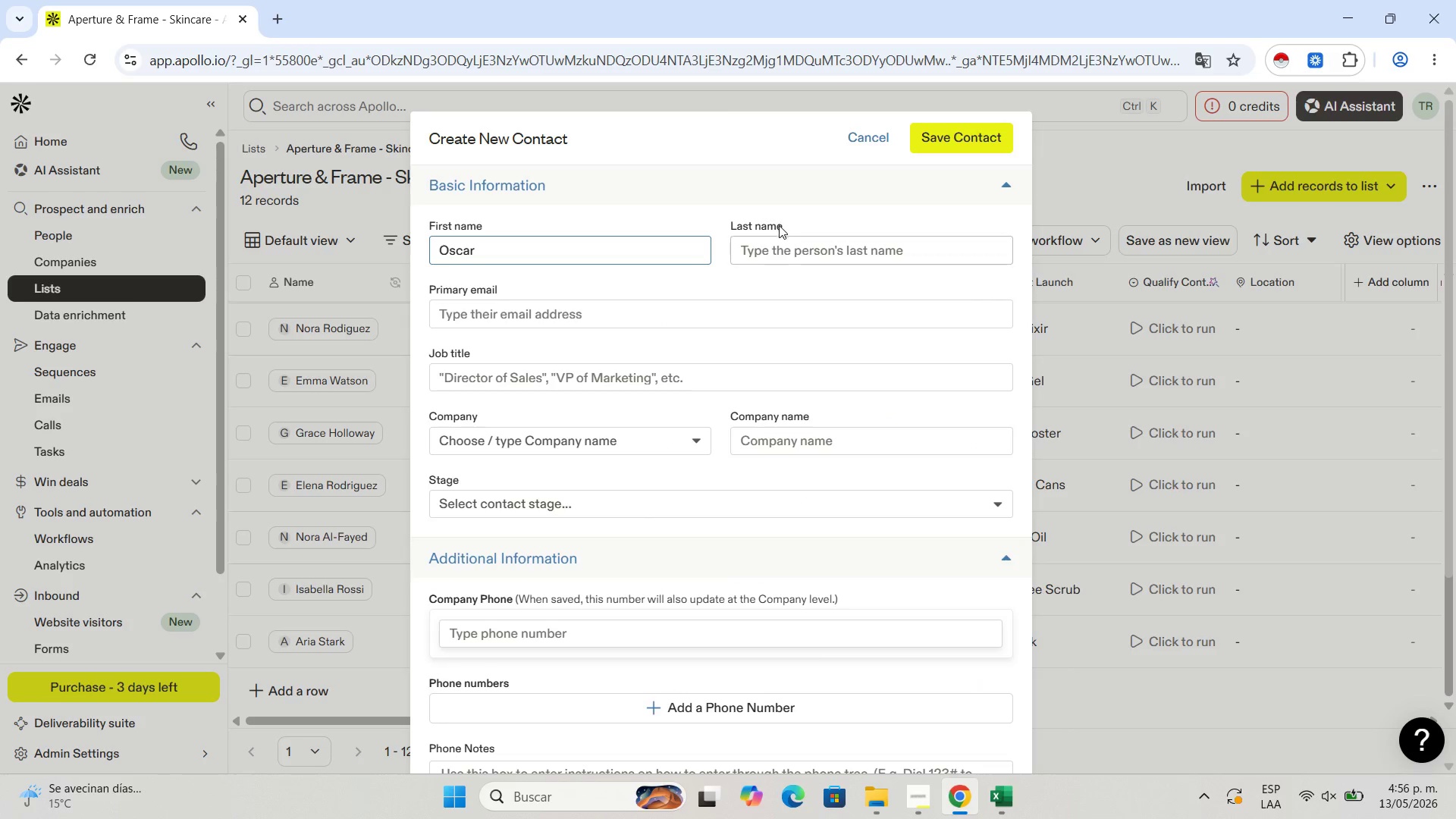 
left_click([791, 260])
 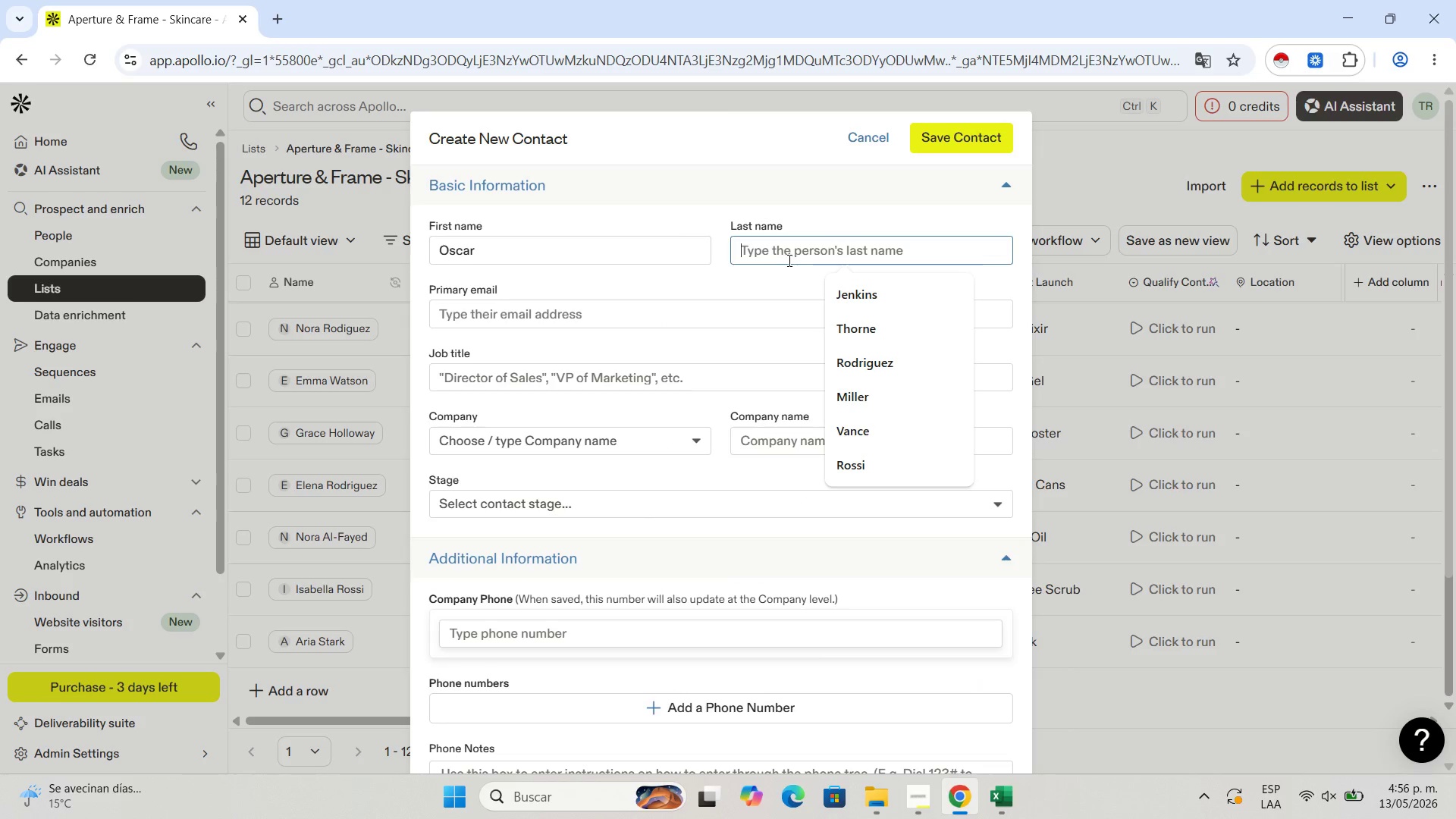 
key(Control+V)
 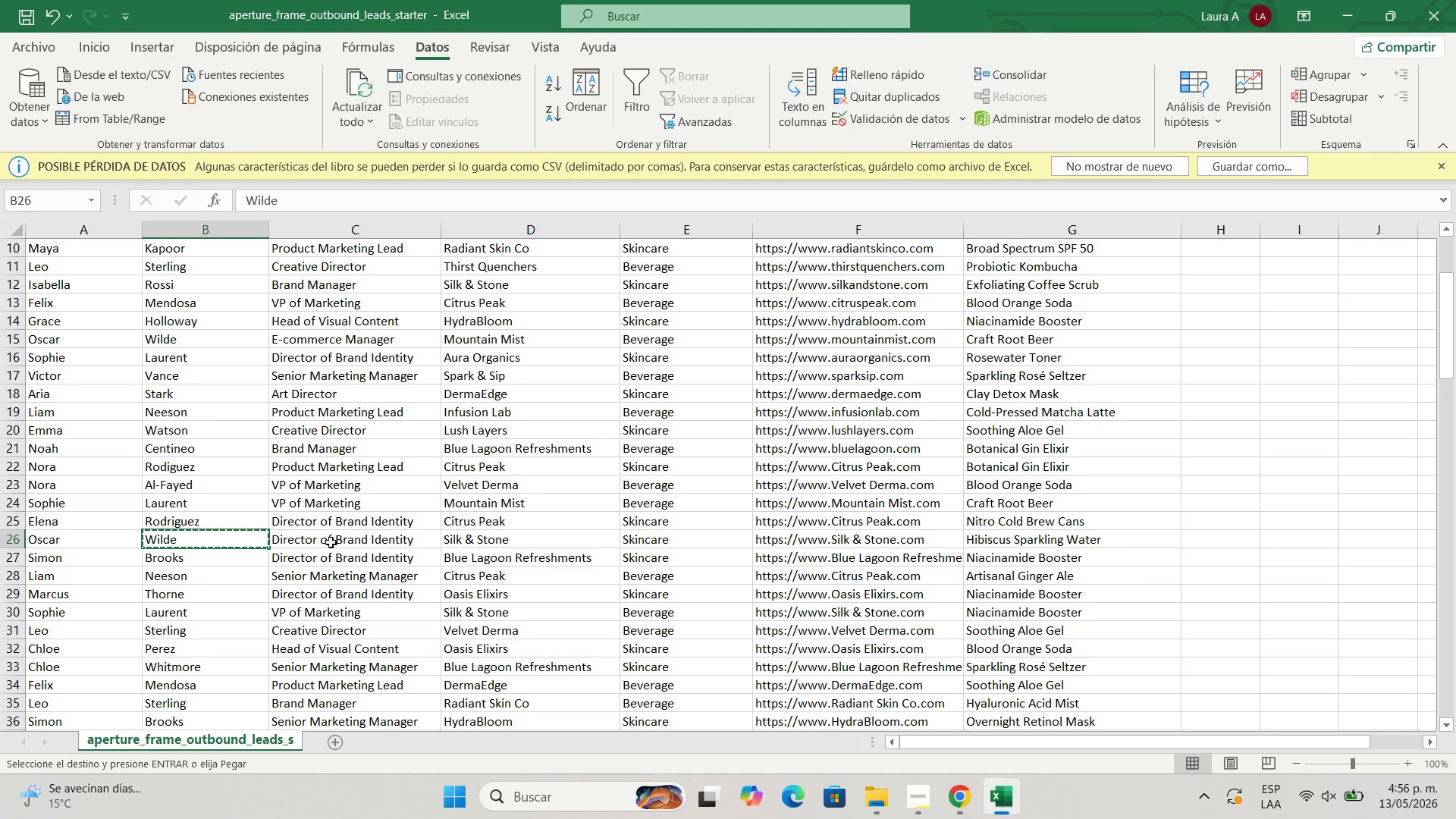 
key(Control+C)
 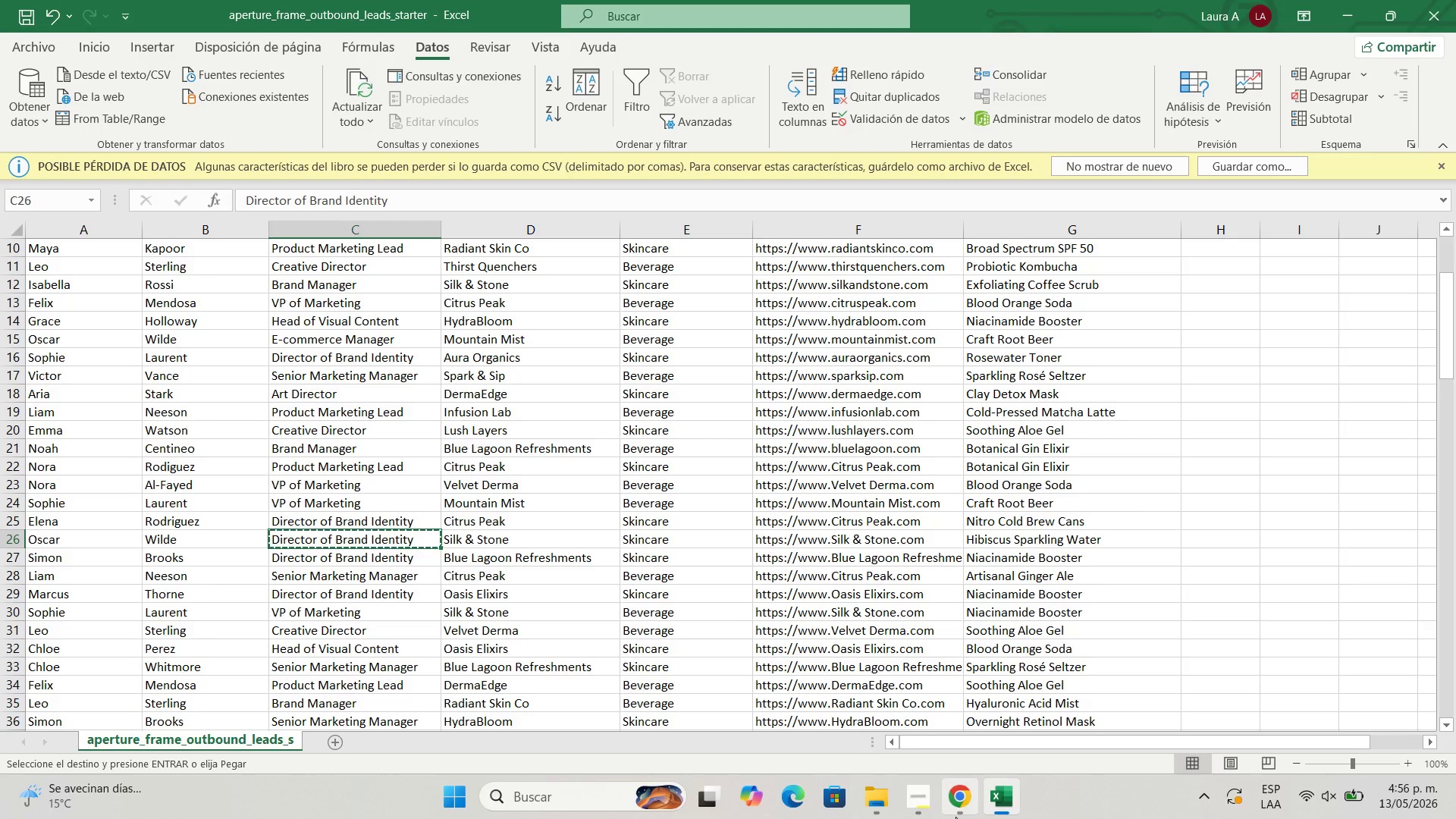 
left_click([954, 817])
 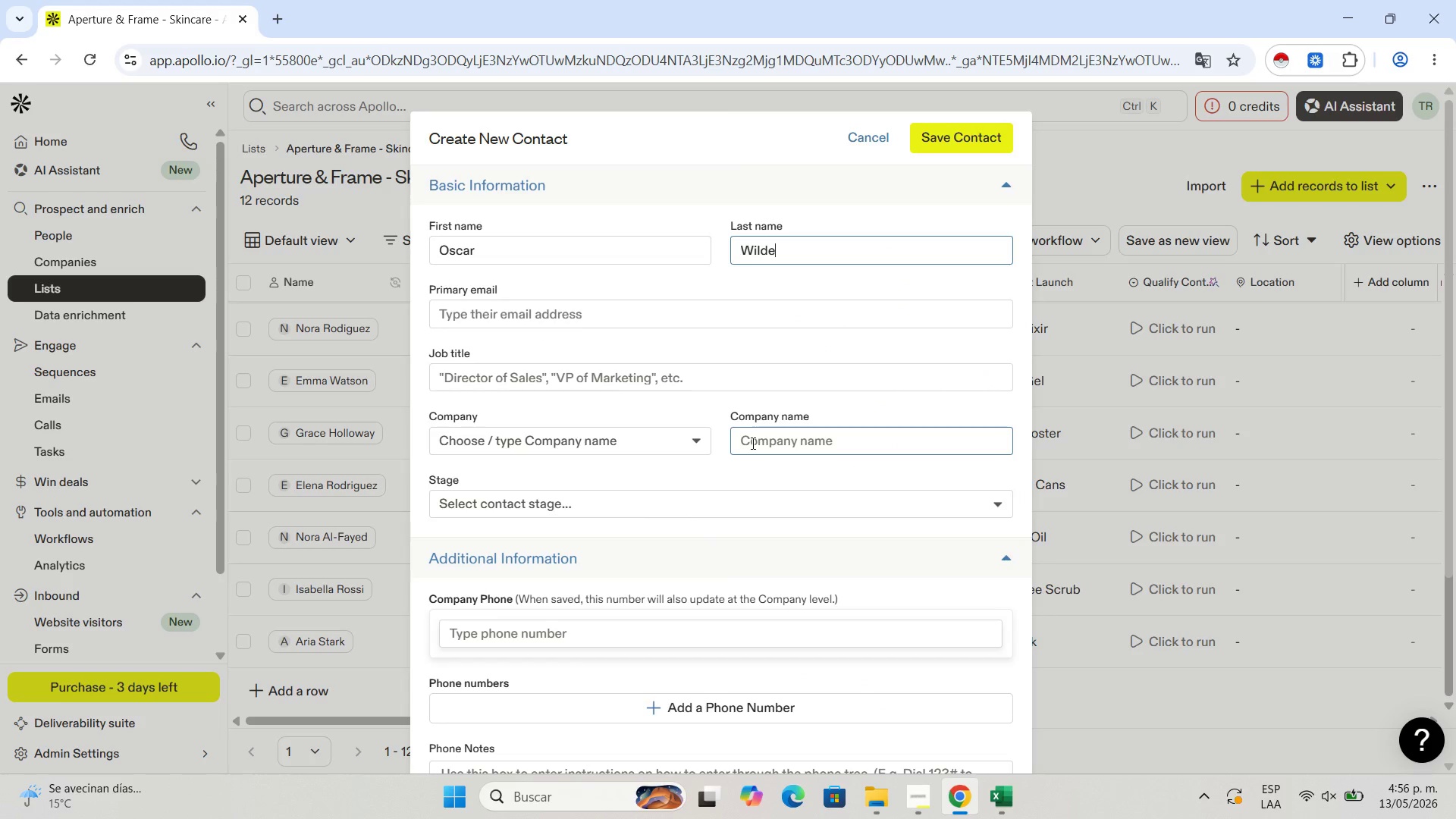 
left_click([626, 375])
 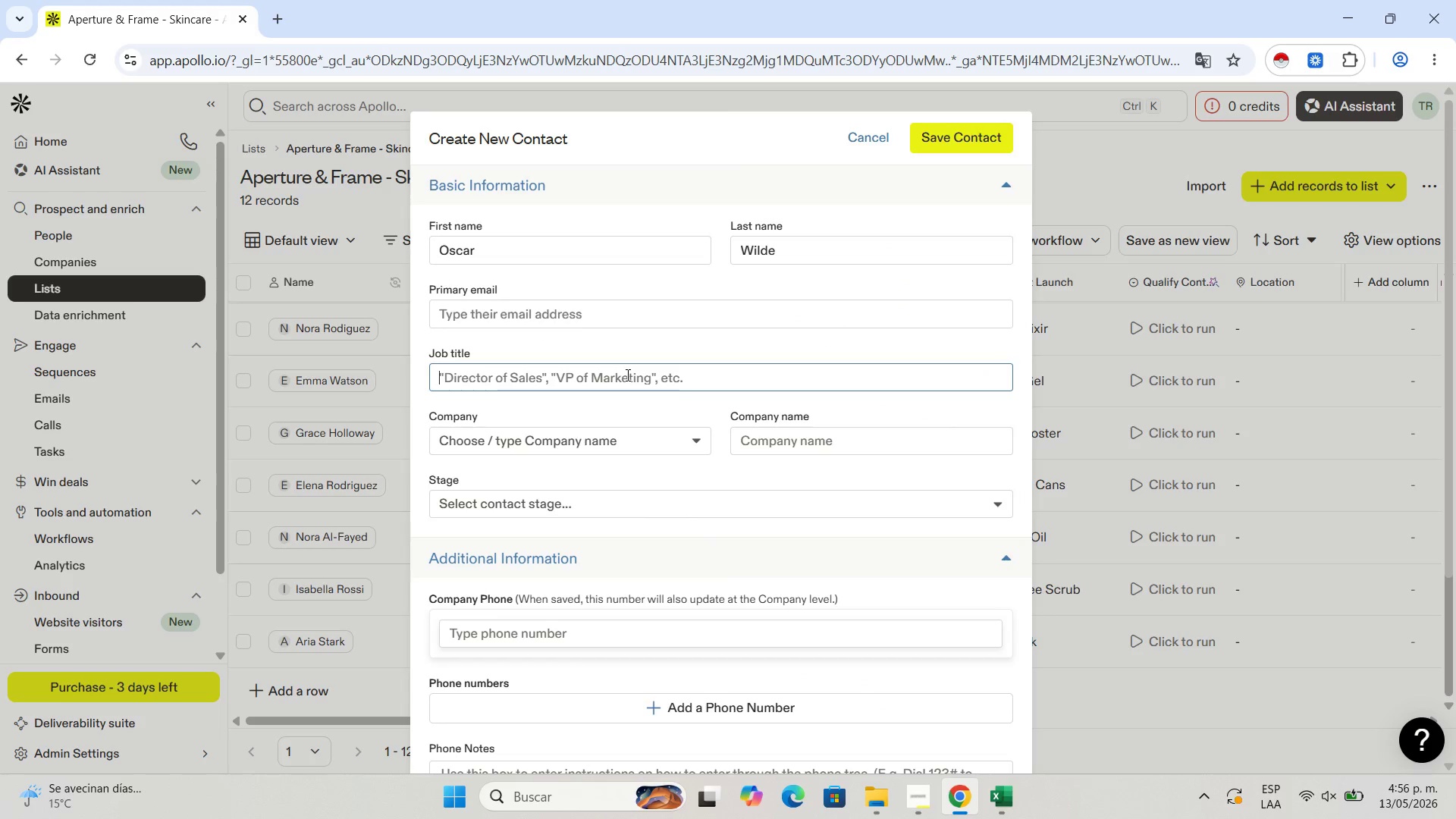 
key(Control+V)
 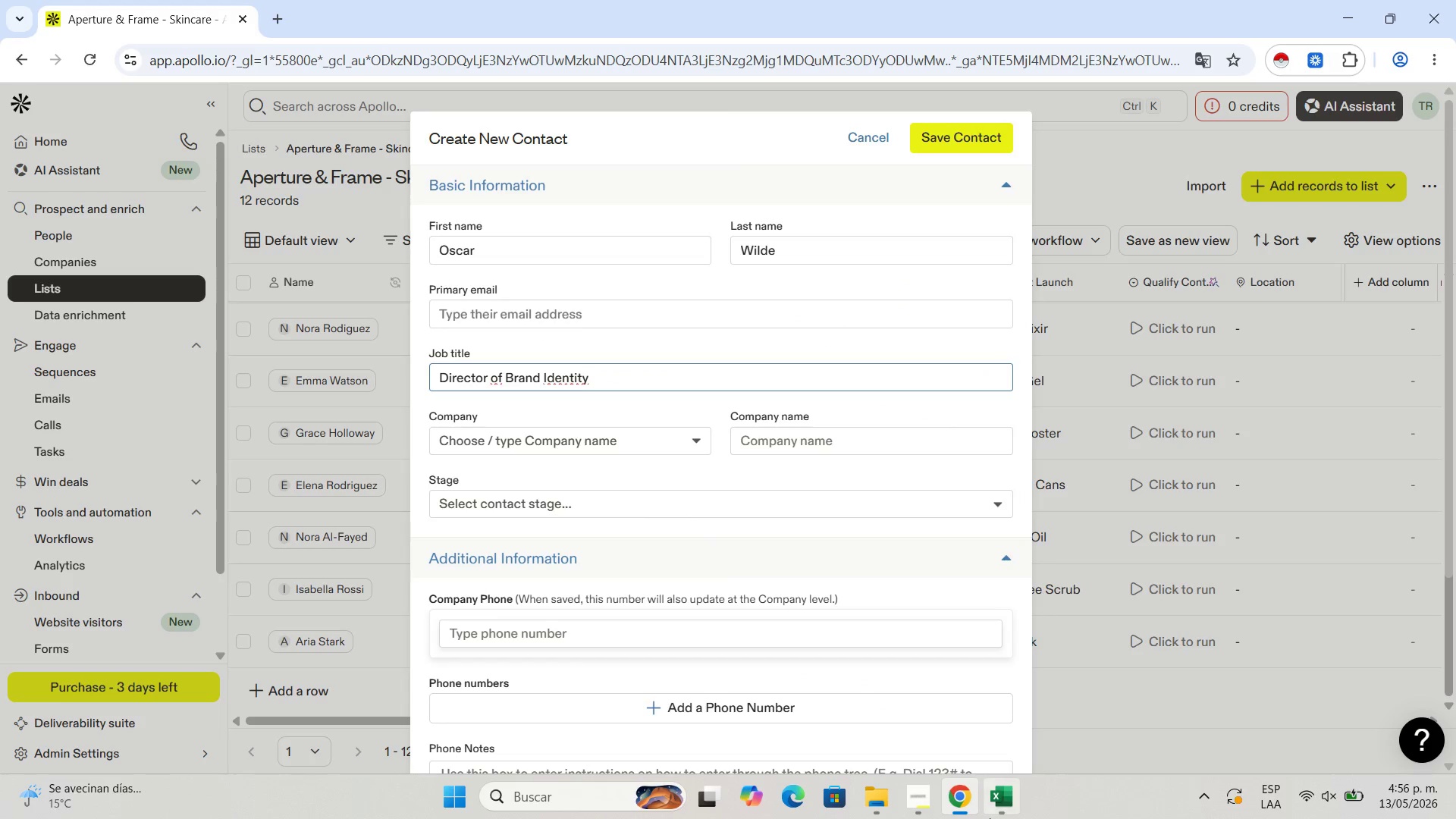 
left_click([990, 818])
 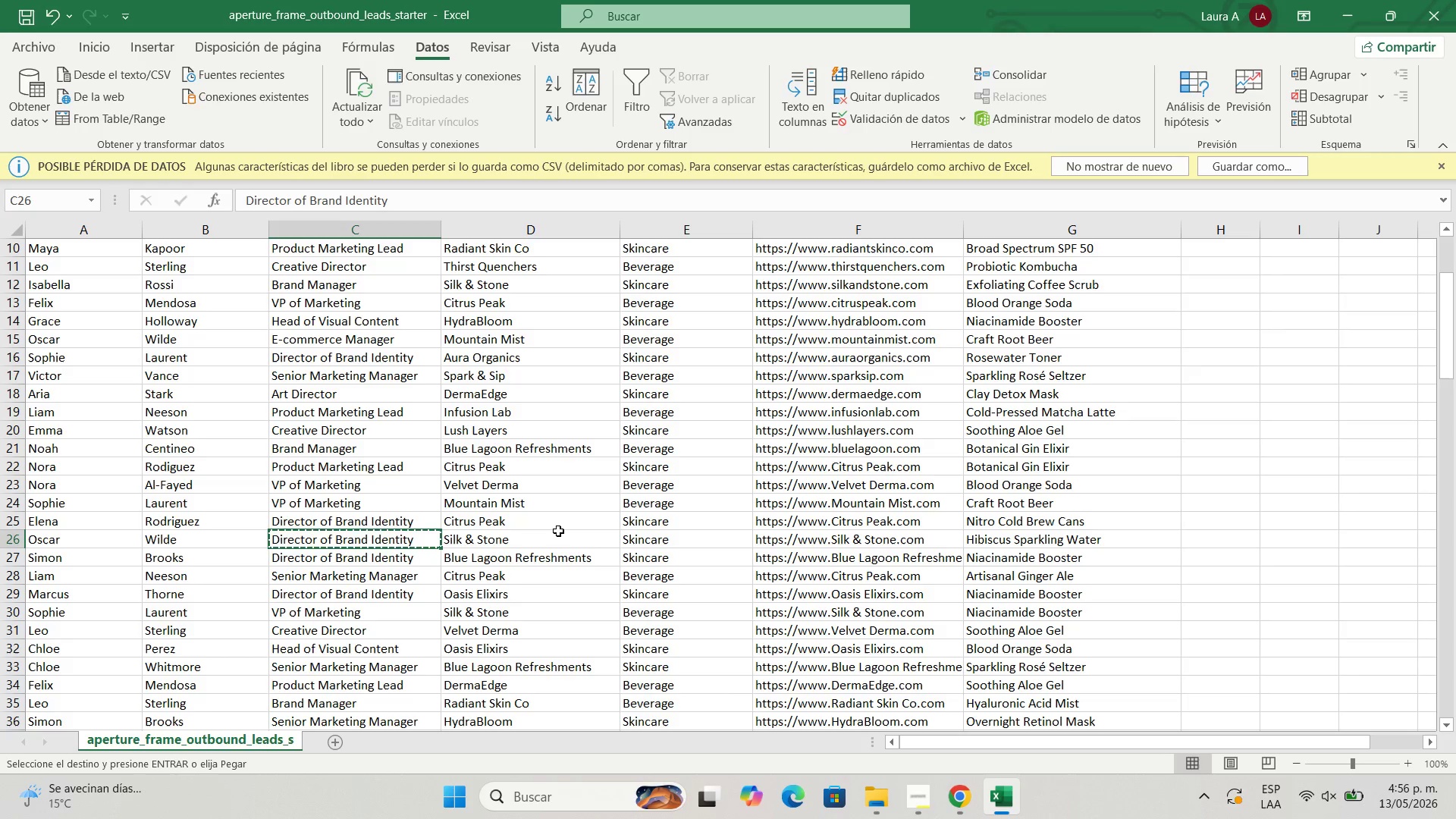 
left_click_drag(start_coordinate=[558, 531], to_coordinate=[560, 536])
 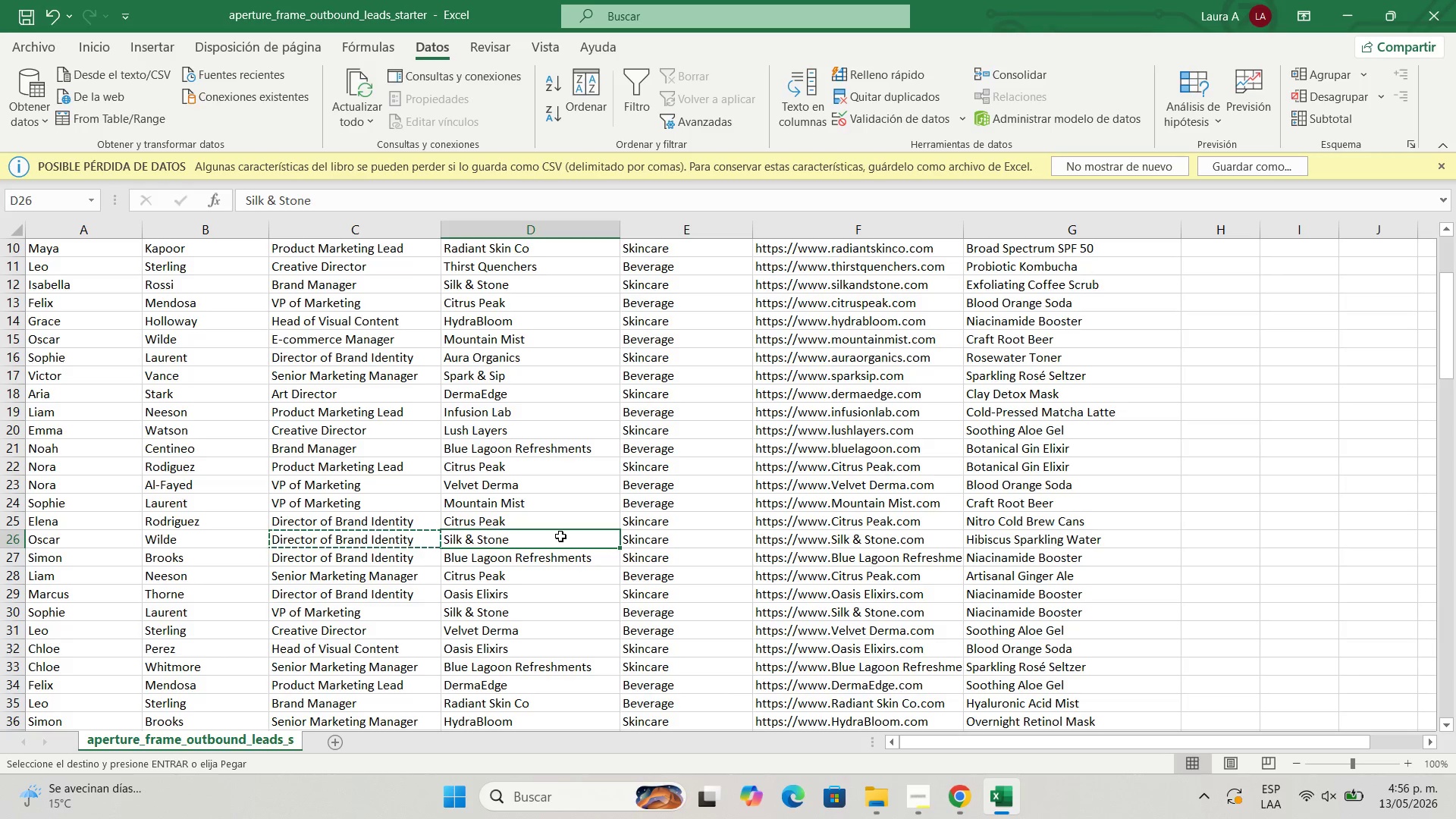 
key(Control+C)
 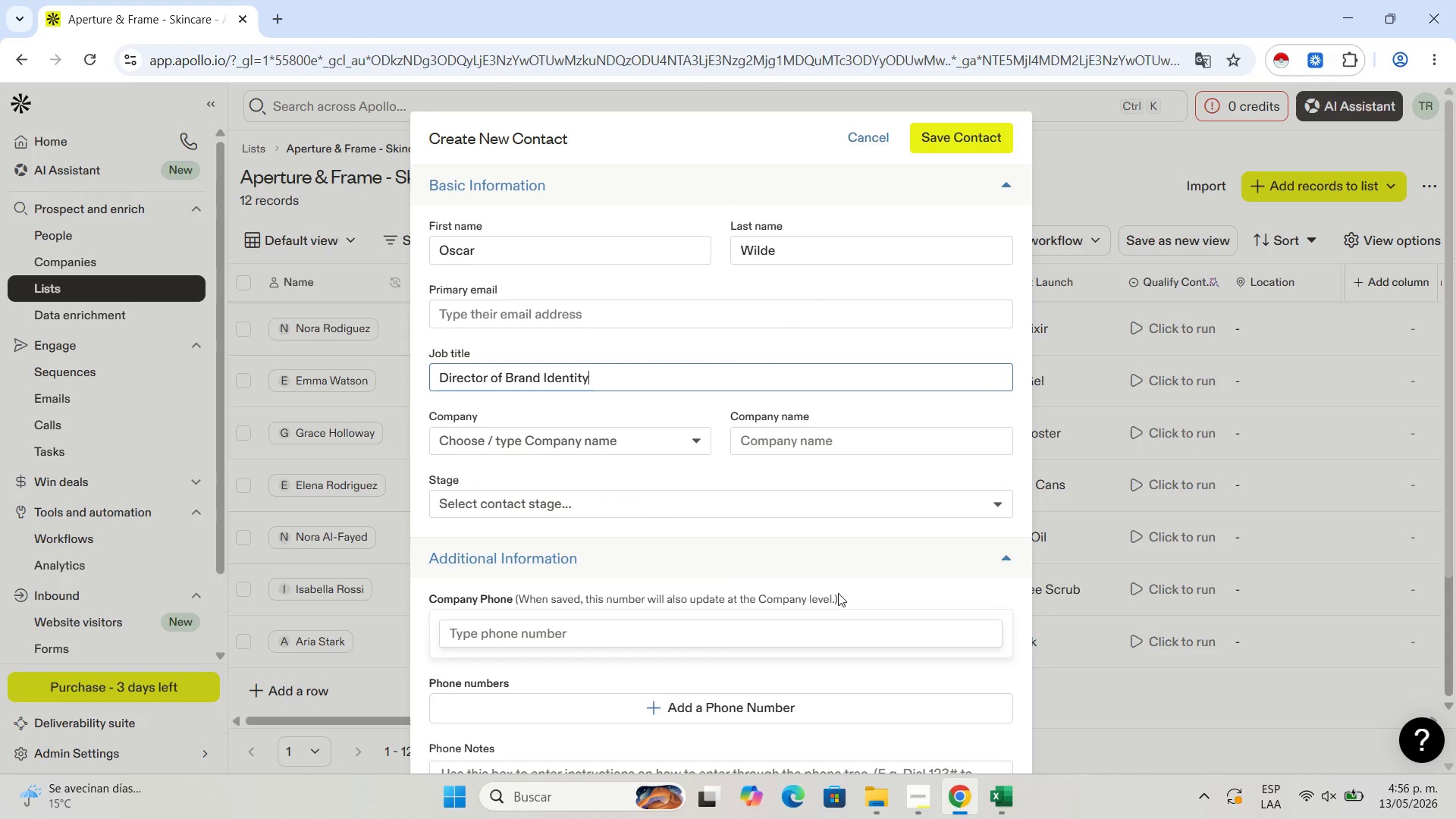 
left_click([795, 444])
 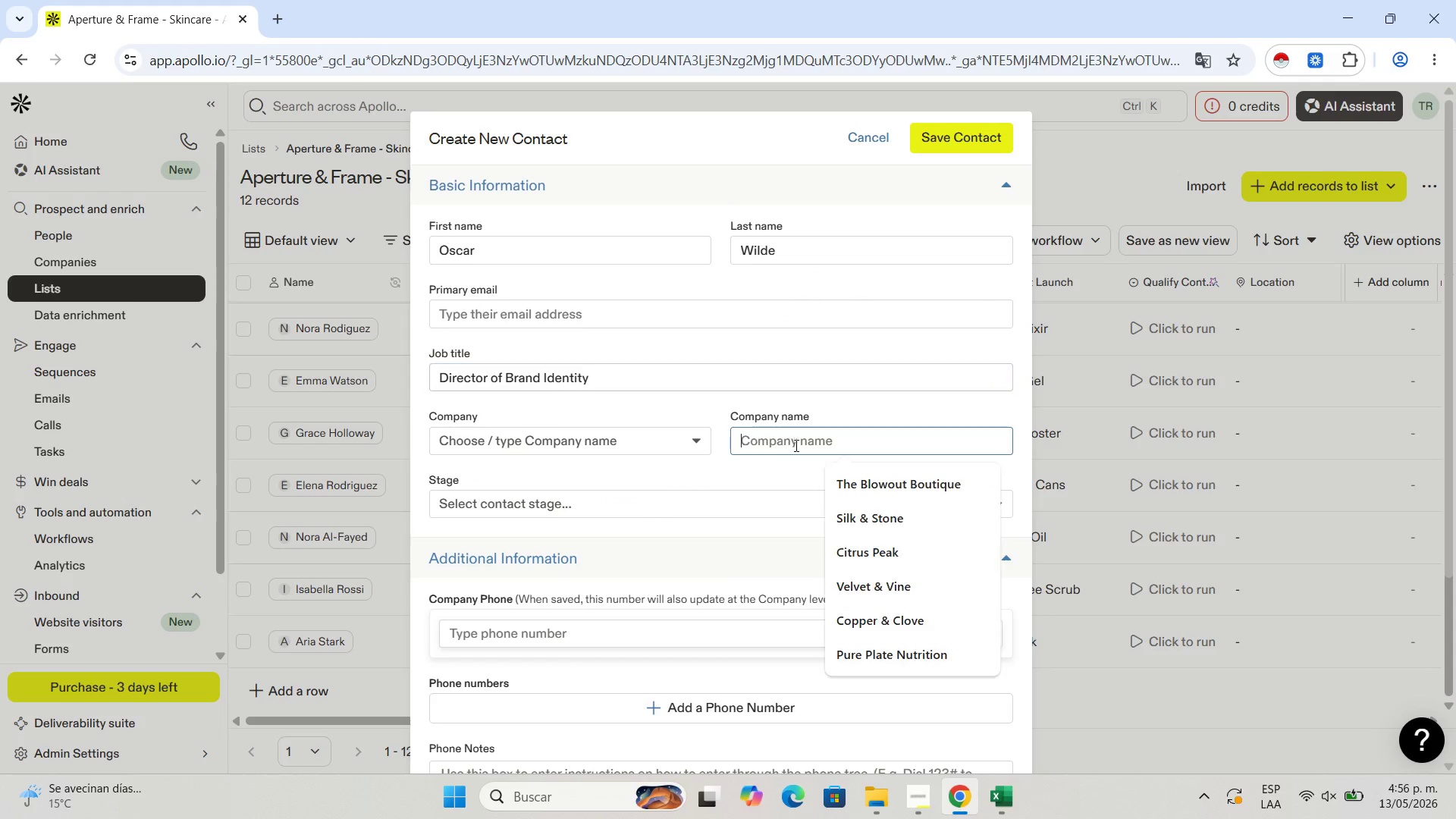 
key(Control+V)
 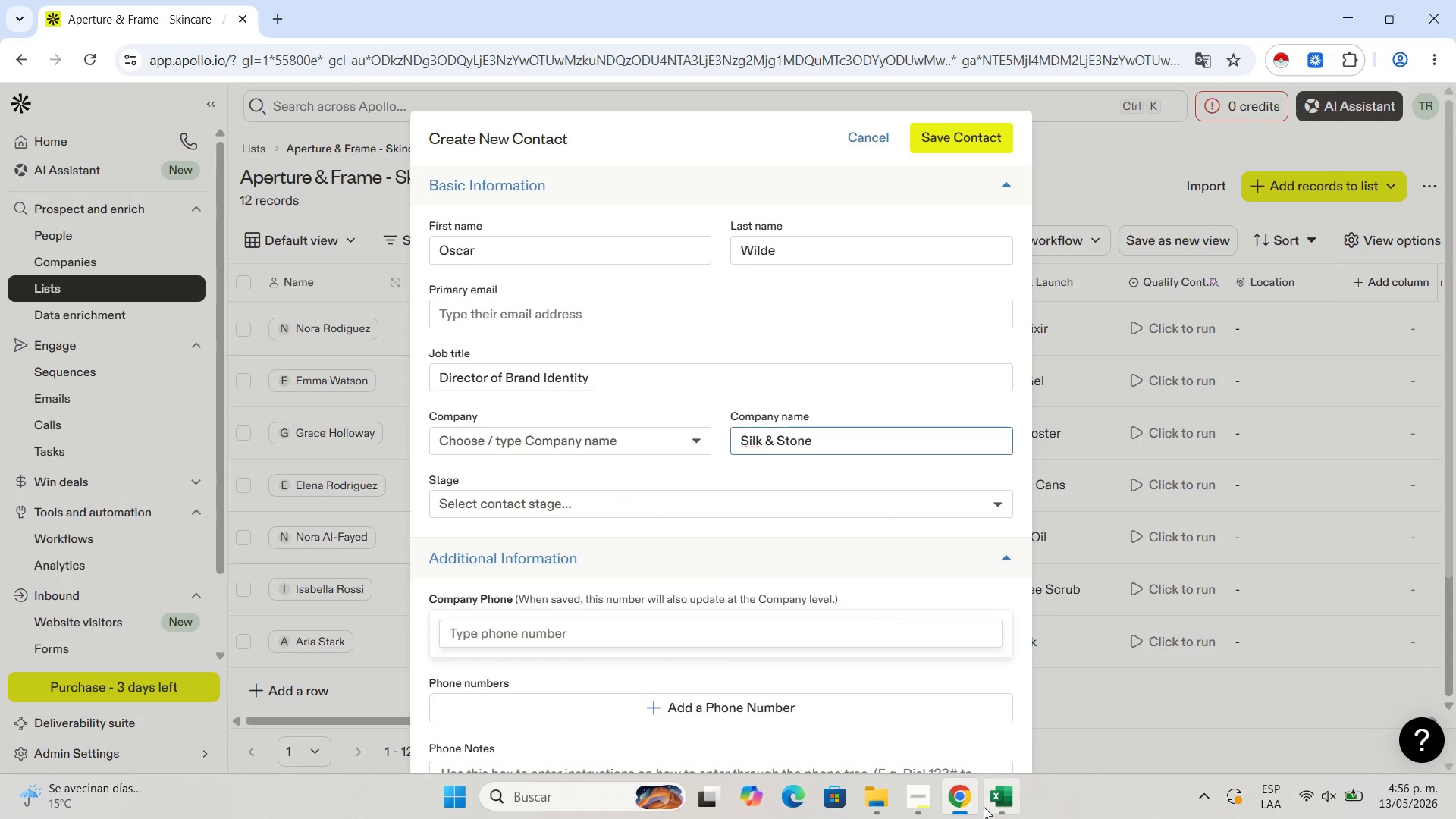 
left_click([990, 799])
 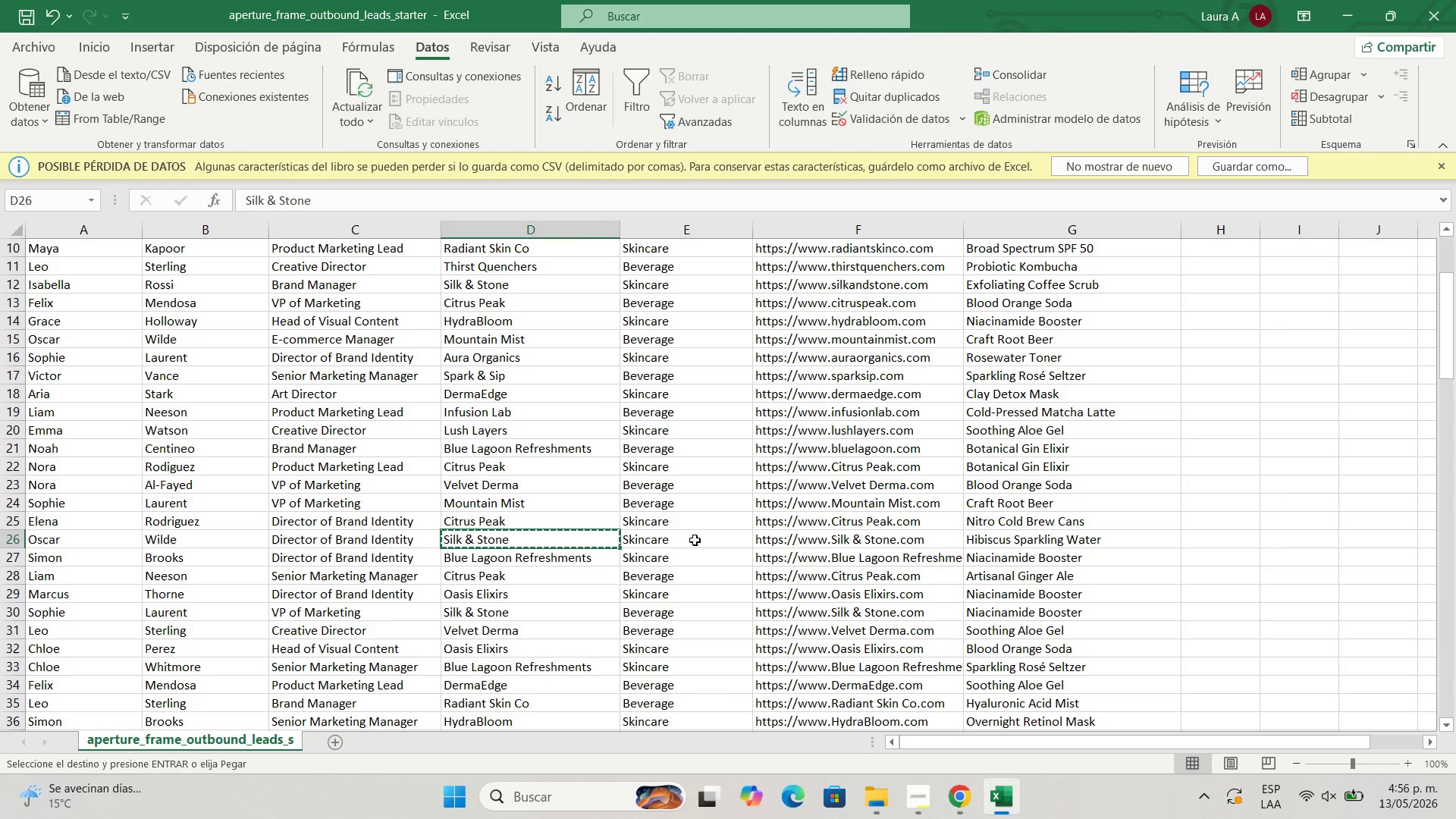 
left_click([689, 544])
 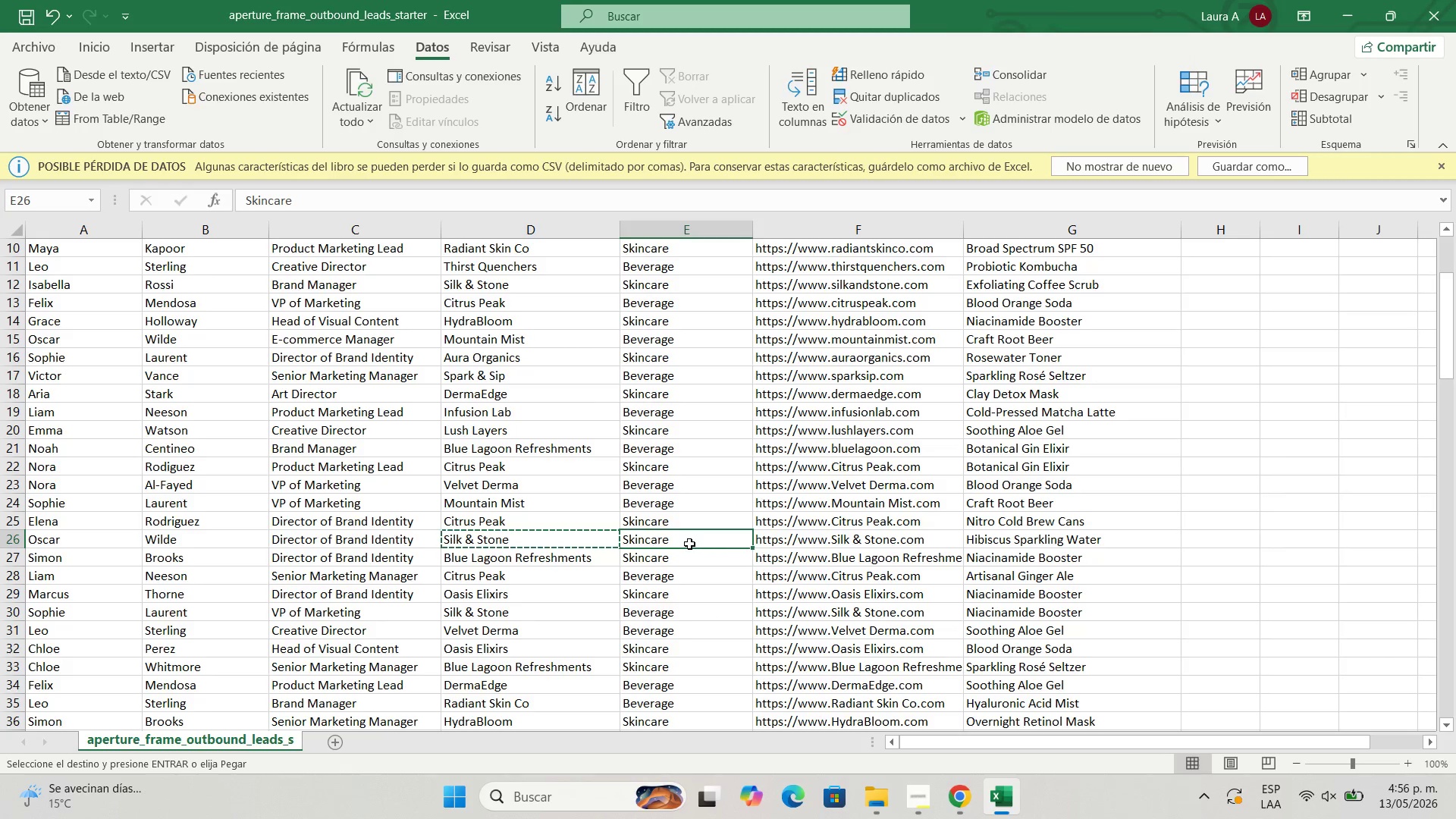 
key(Control+C)
 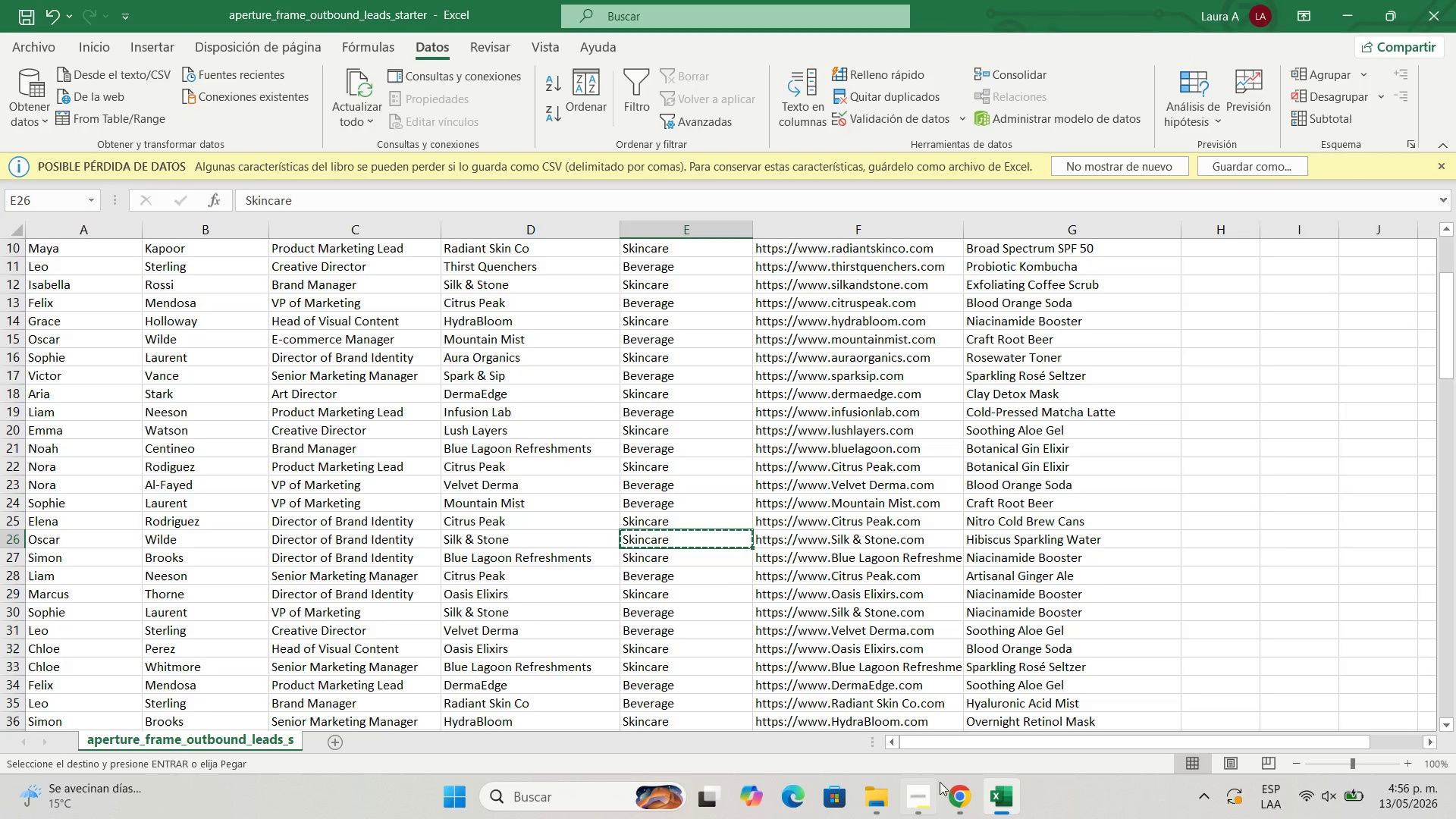 
left_click([955, 791])
 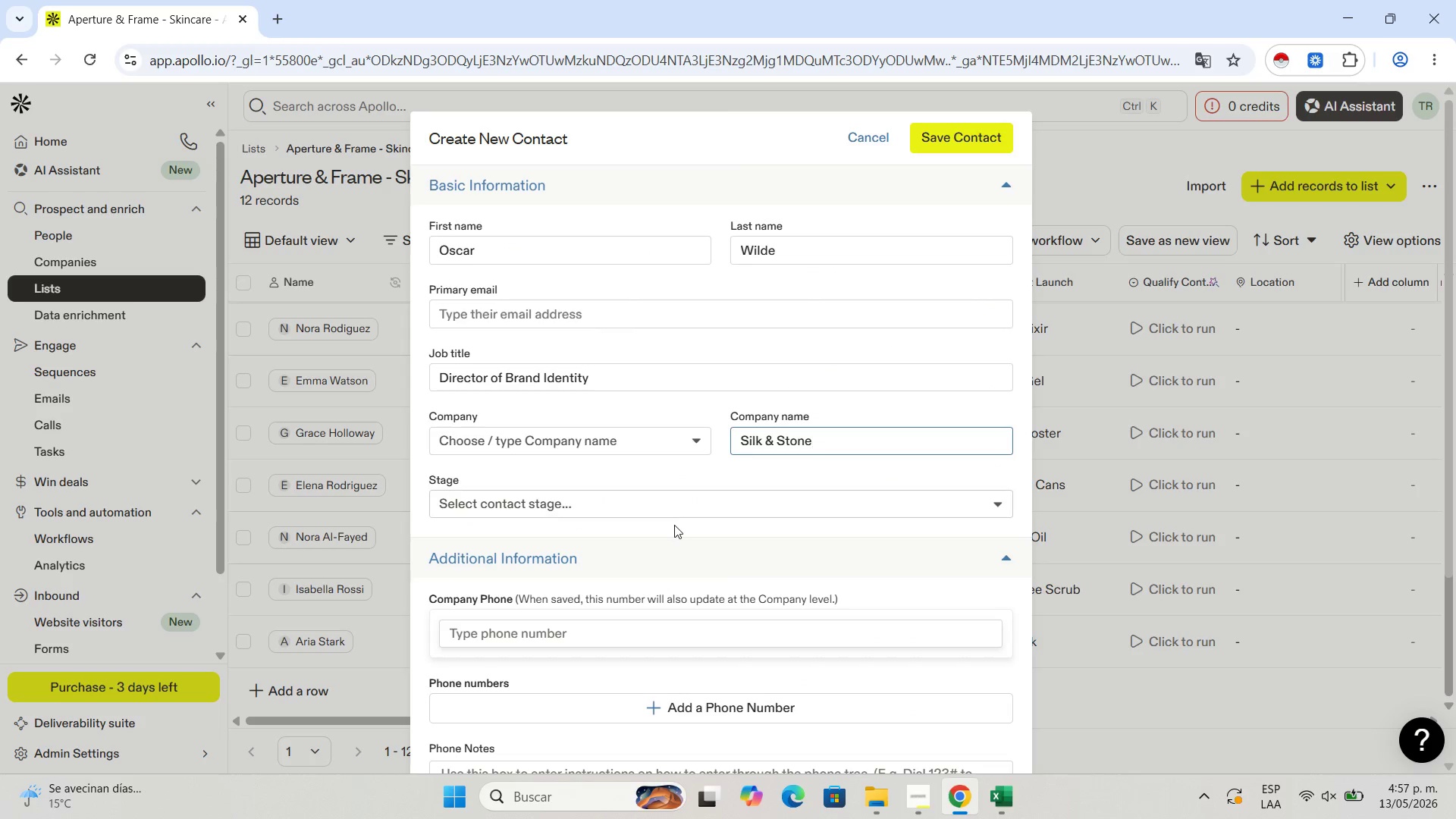 
scroll: coordinate [674, 567], scroll_direction: down, amount: 5.0
 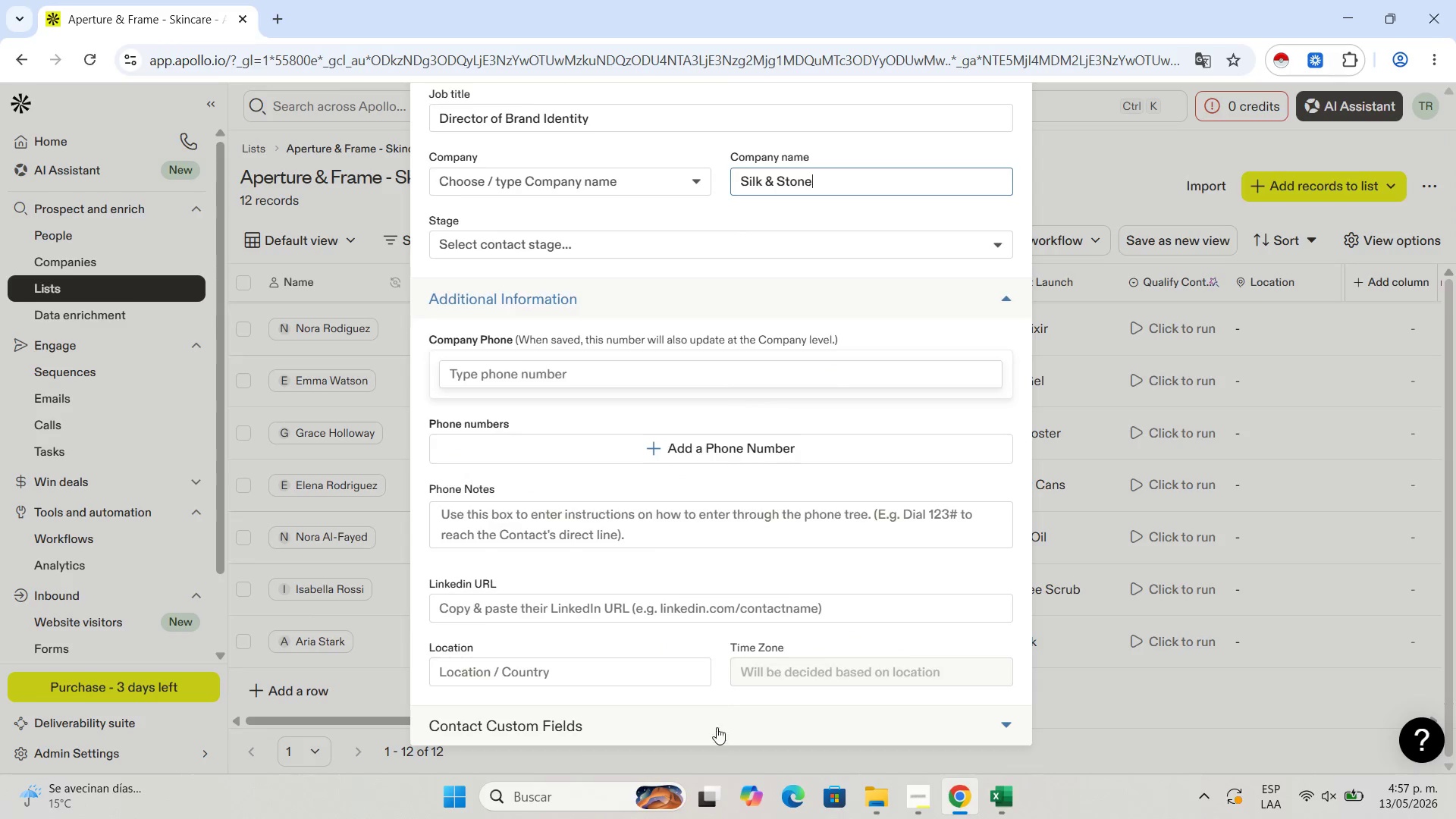 
left_click([717, 727])
 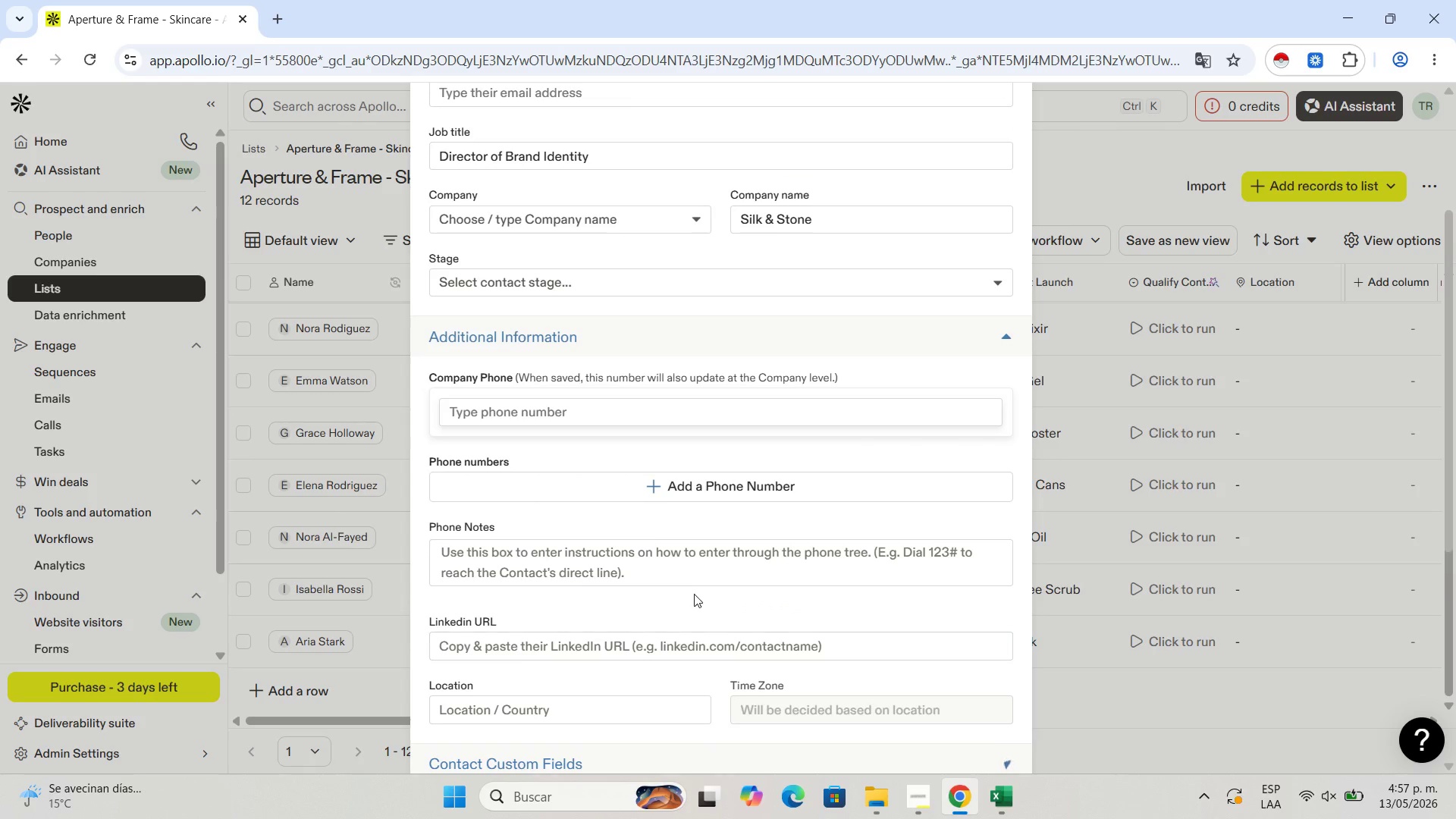 
scroll: coordinate [647, 598], scroll_direction: down, amount: 9.0
 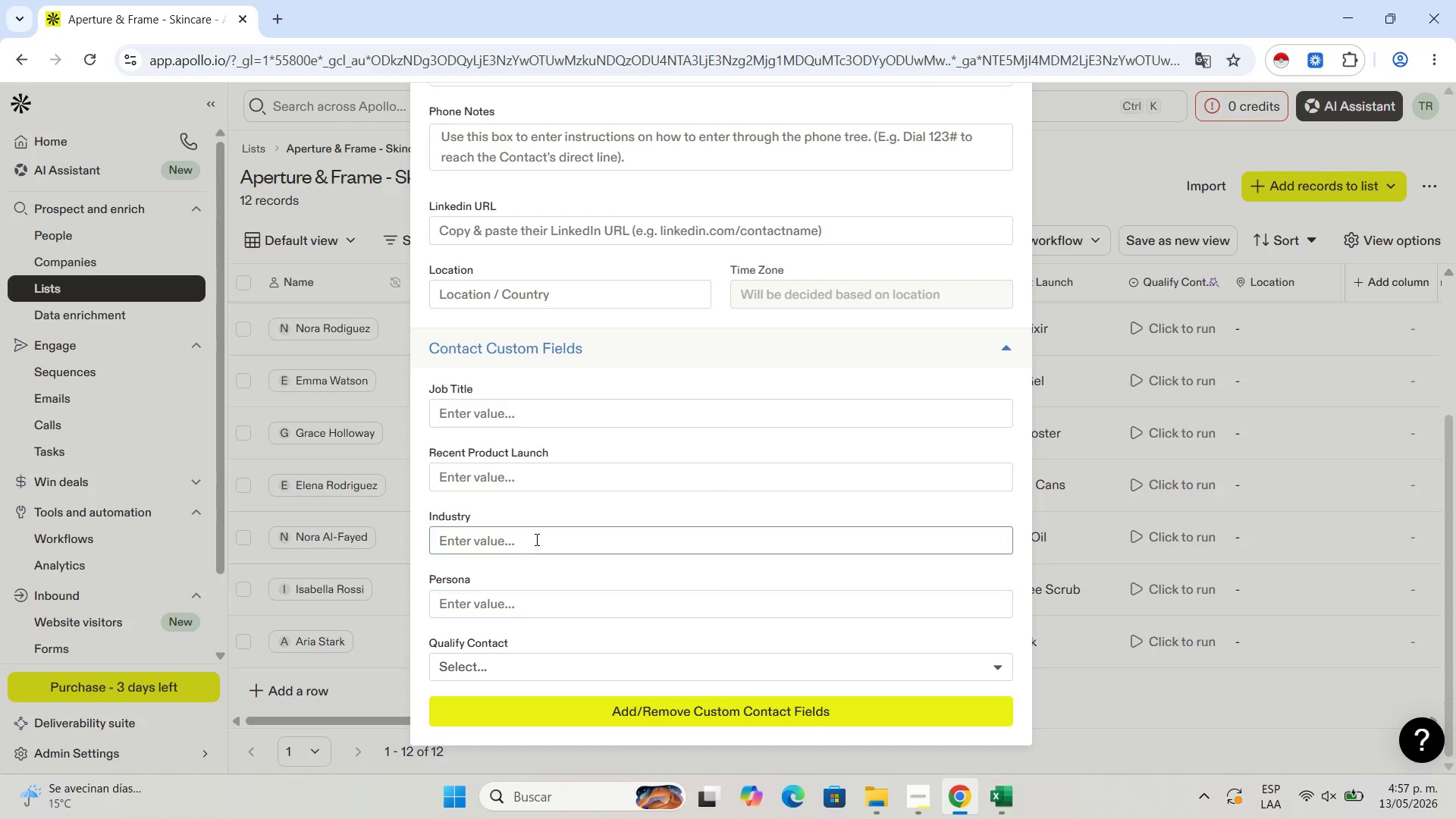 
left_click([535, 536])
 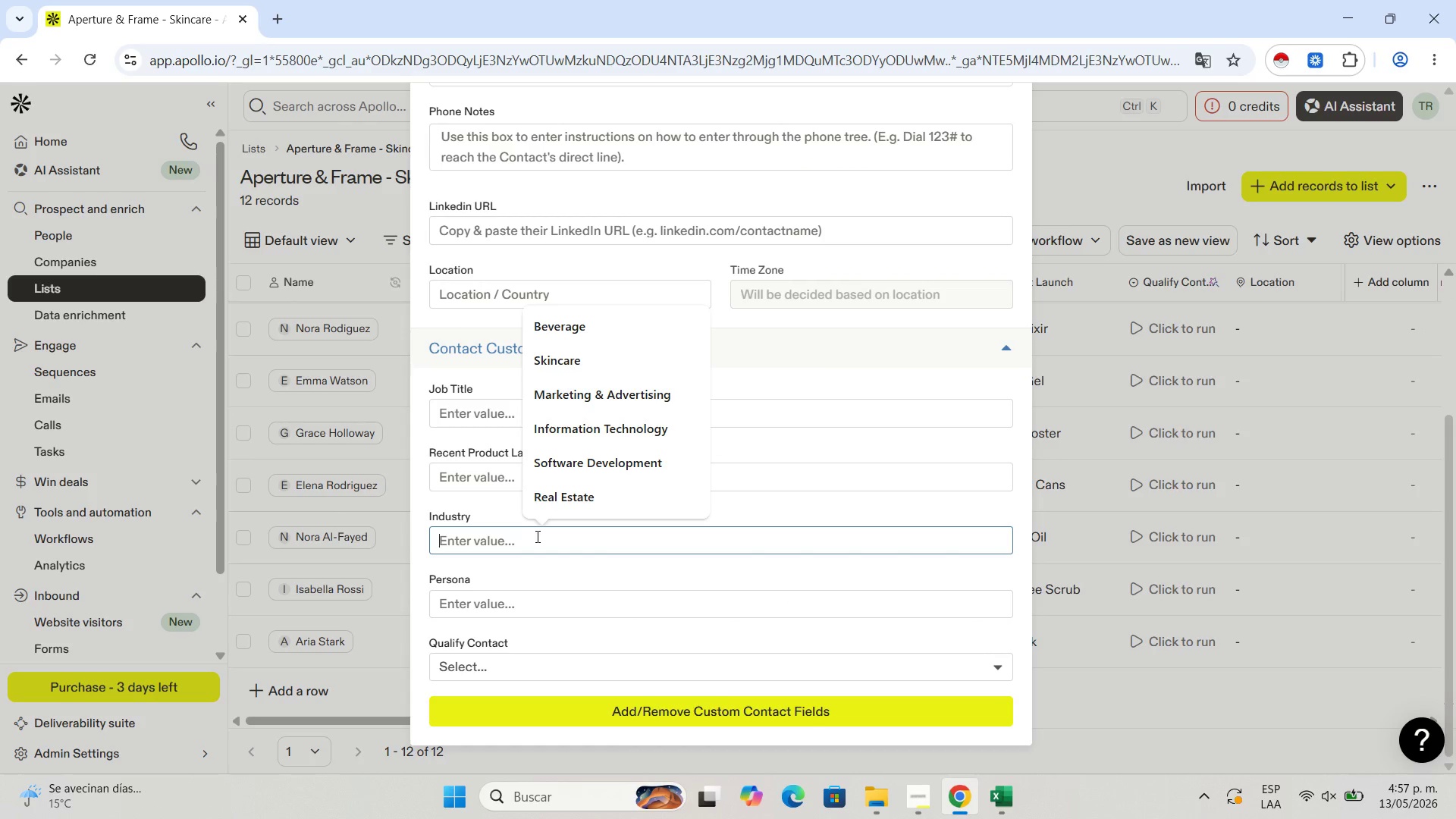 
key(Control+V)
 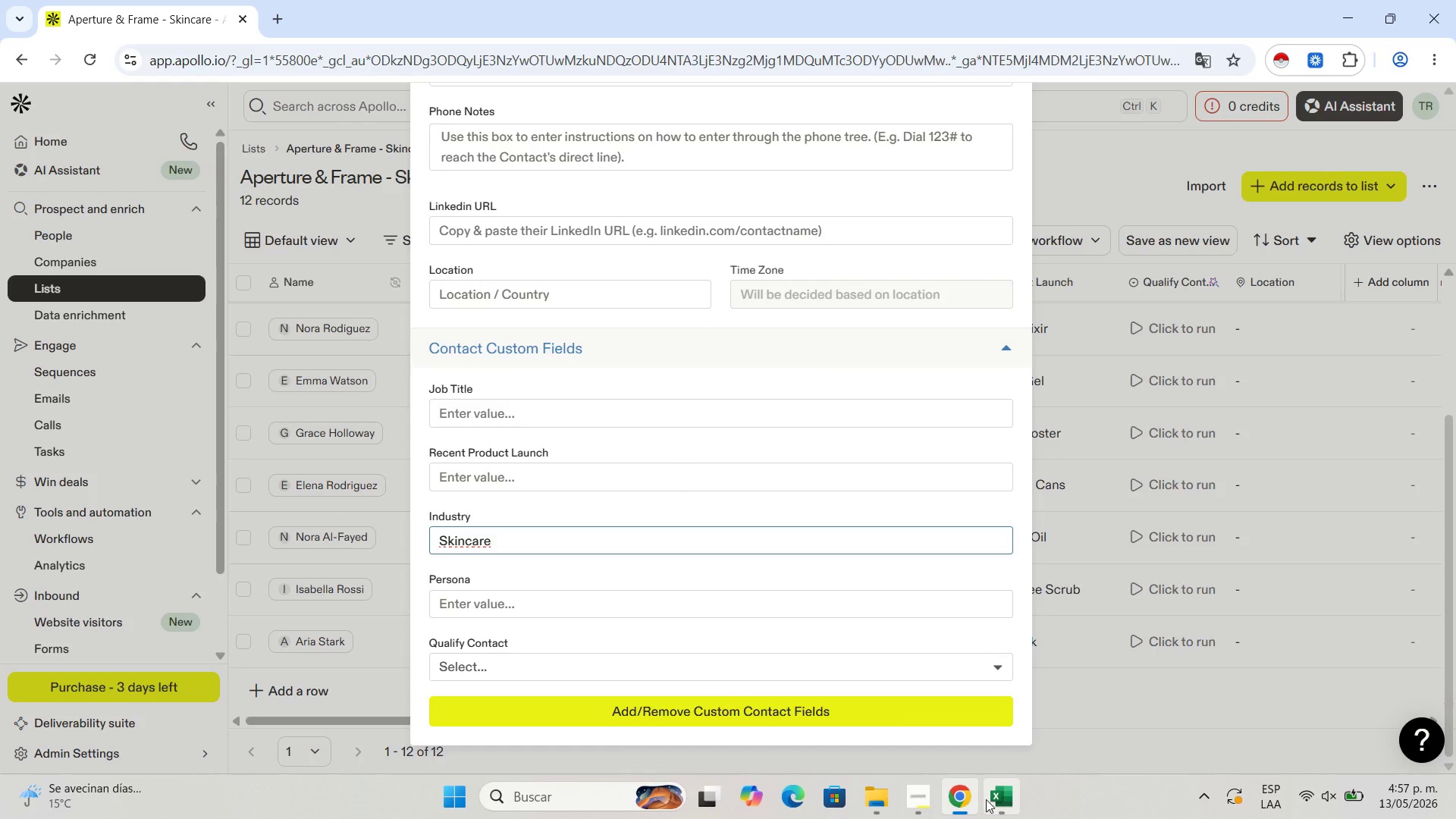 
left_click([986, 799])
 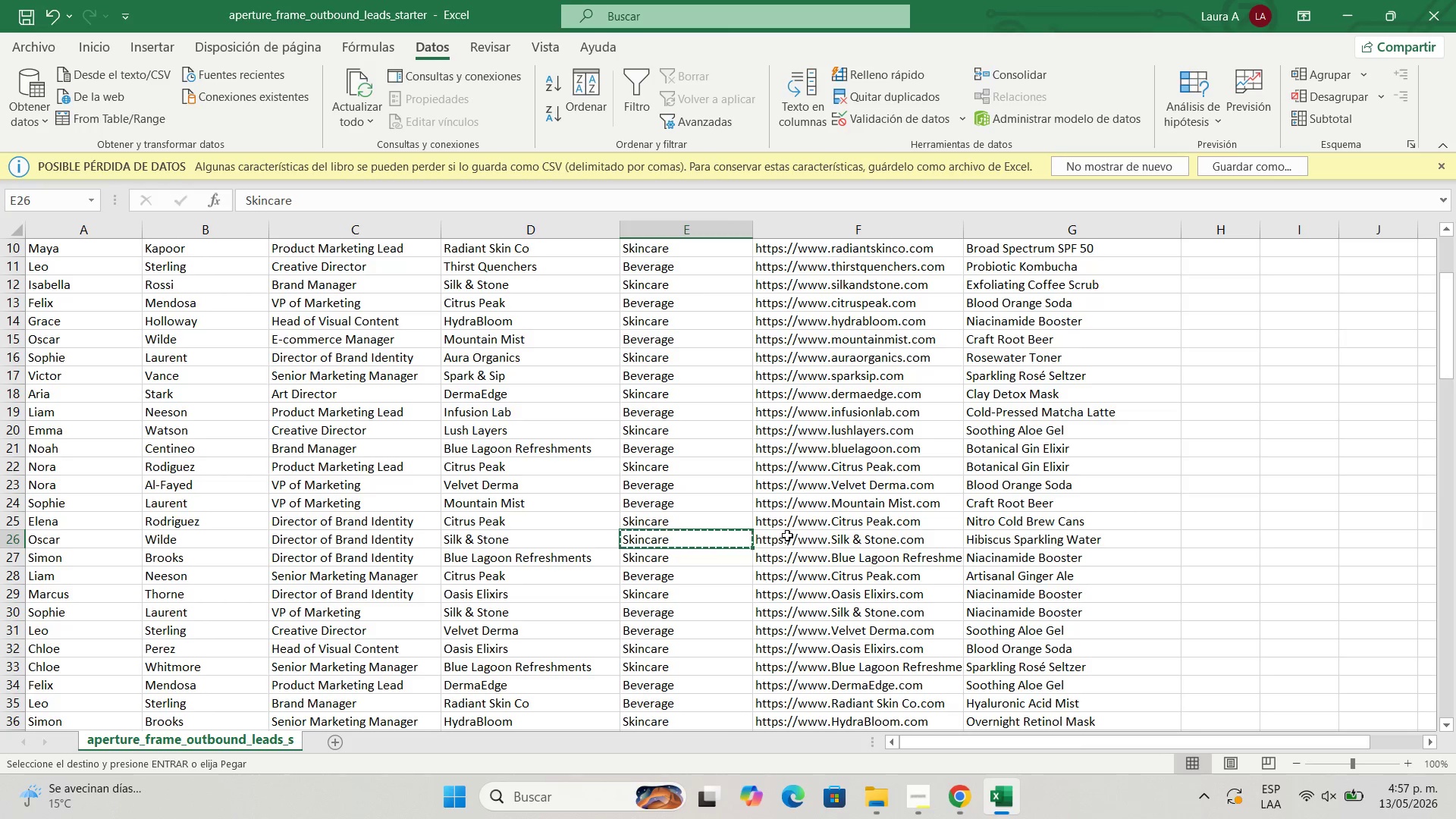 
left_click([787, 535])
 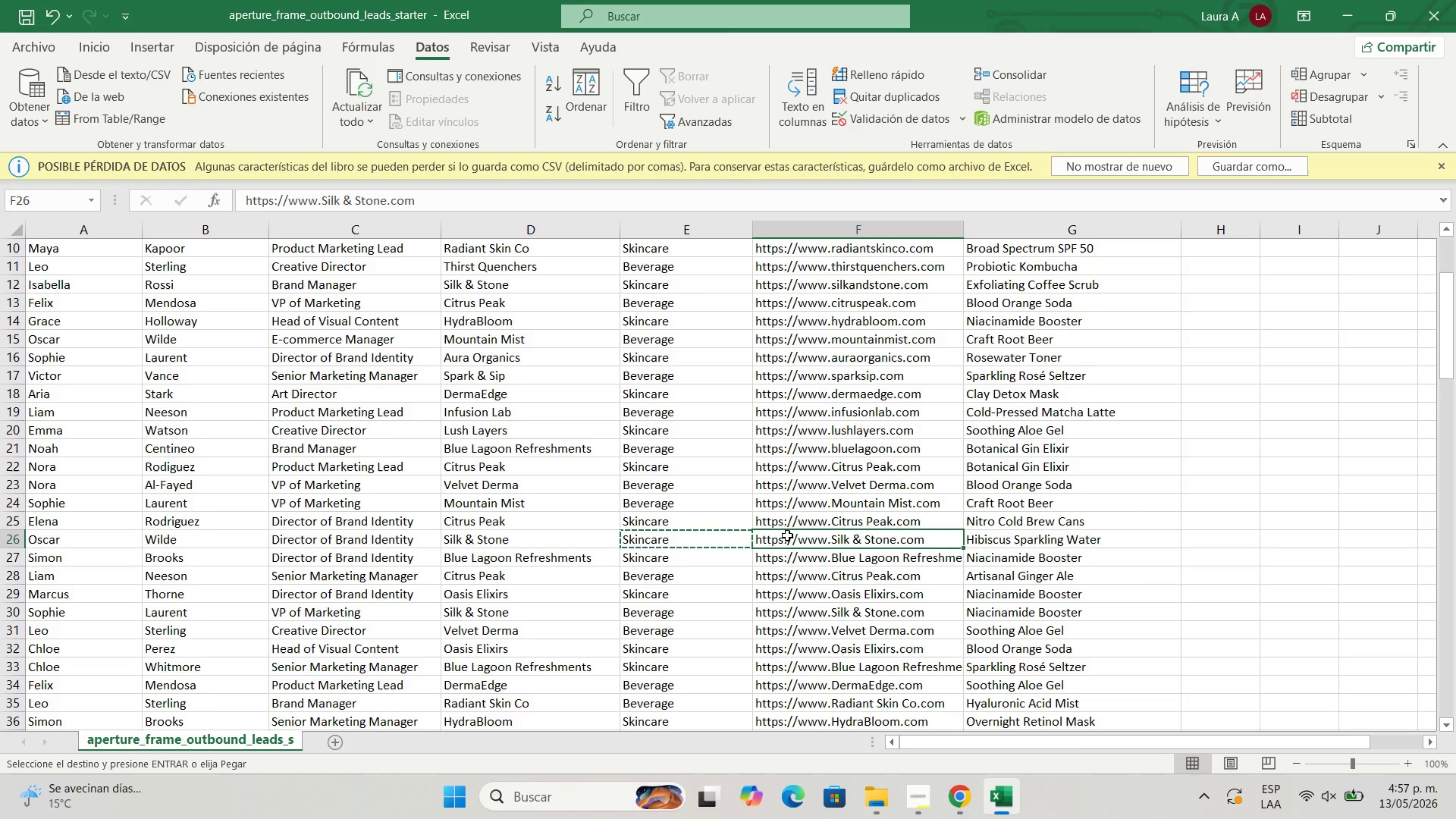 
key(Control+C)
 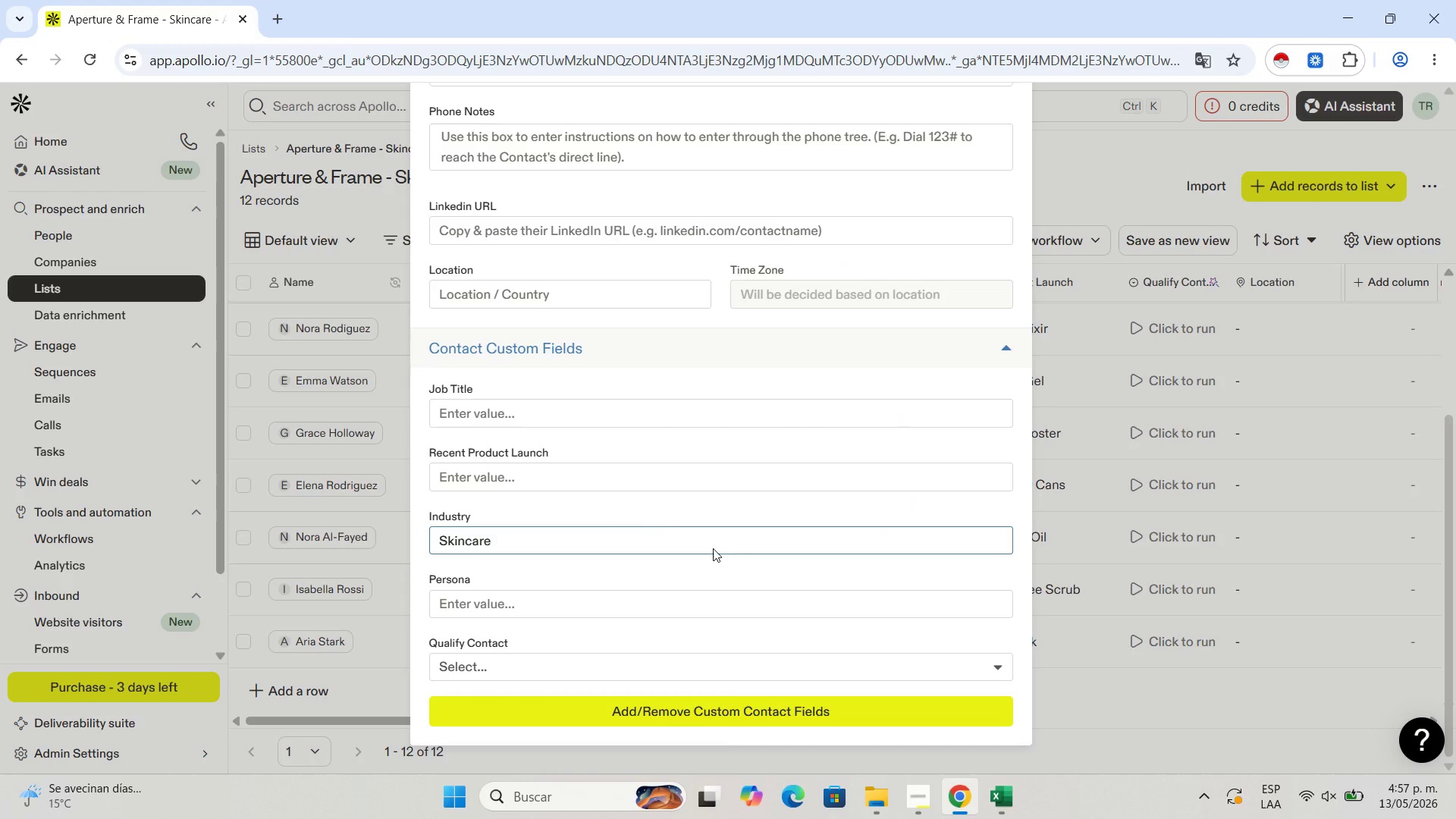 
scroll: coordinate [651, 513], scroll_direction: up, amount: 2.0
 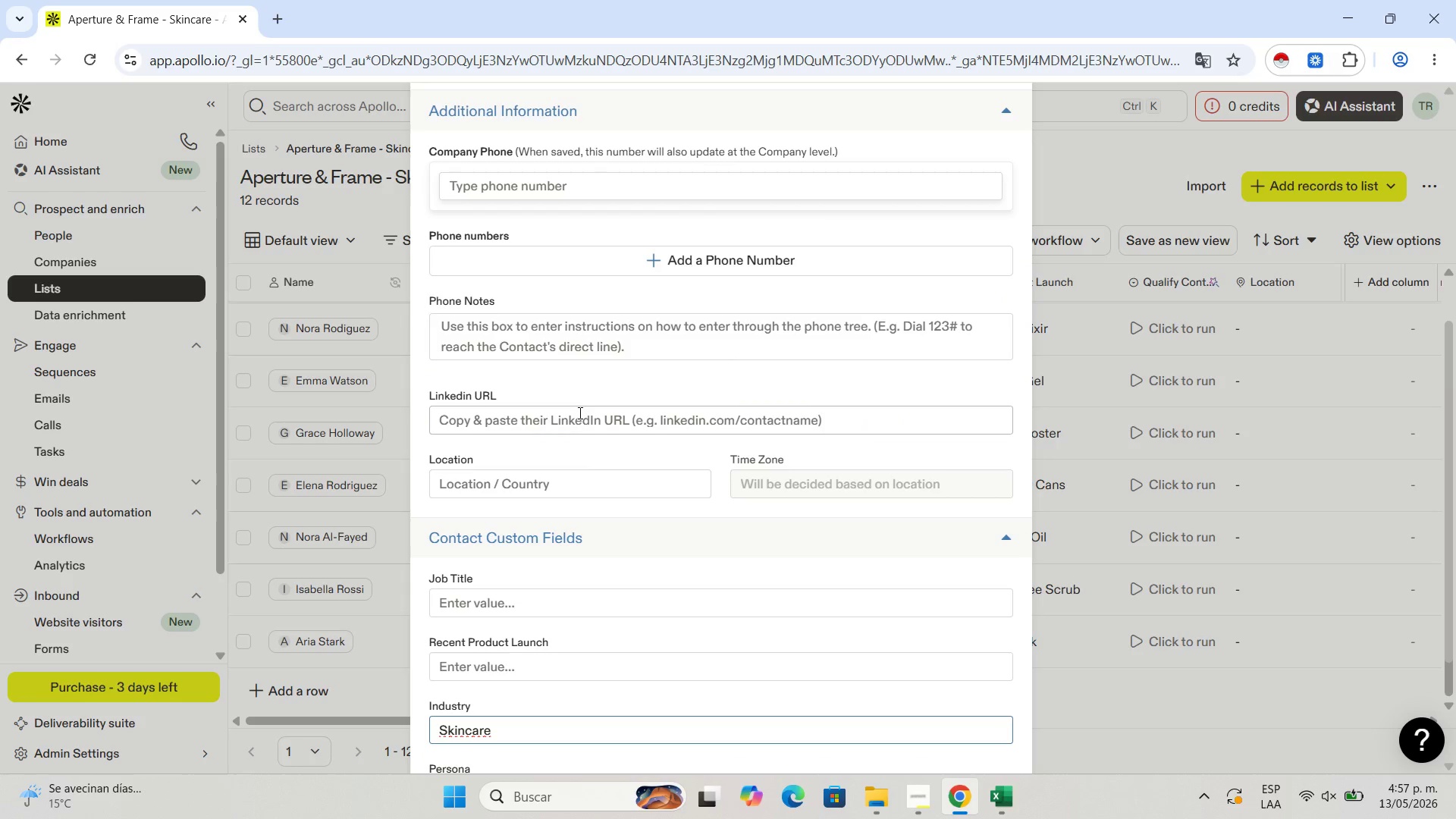 
left_click([579, 412])
 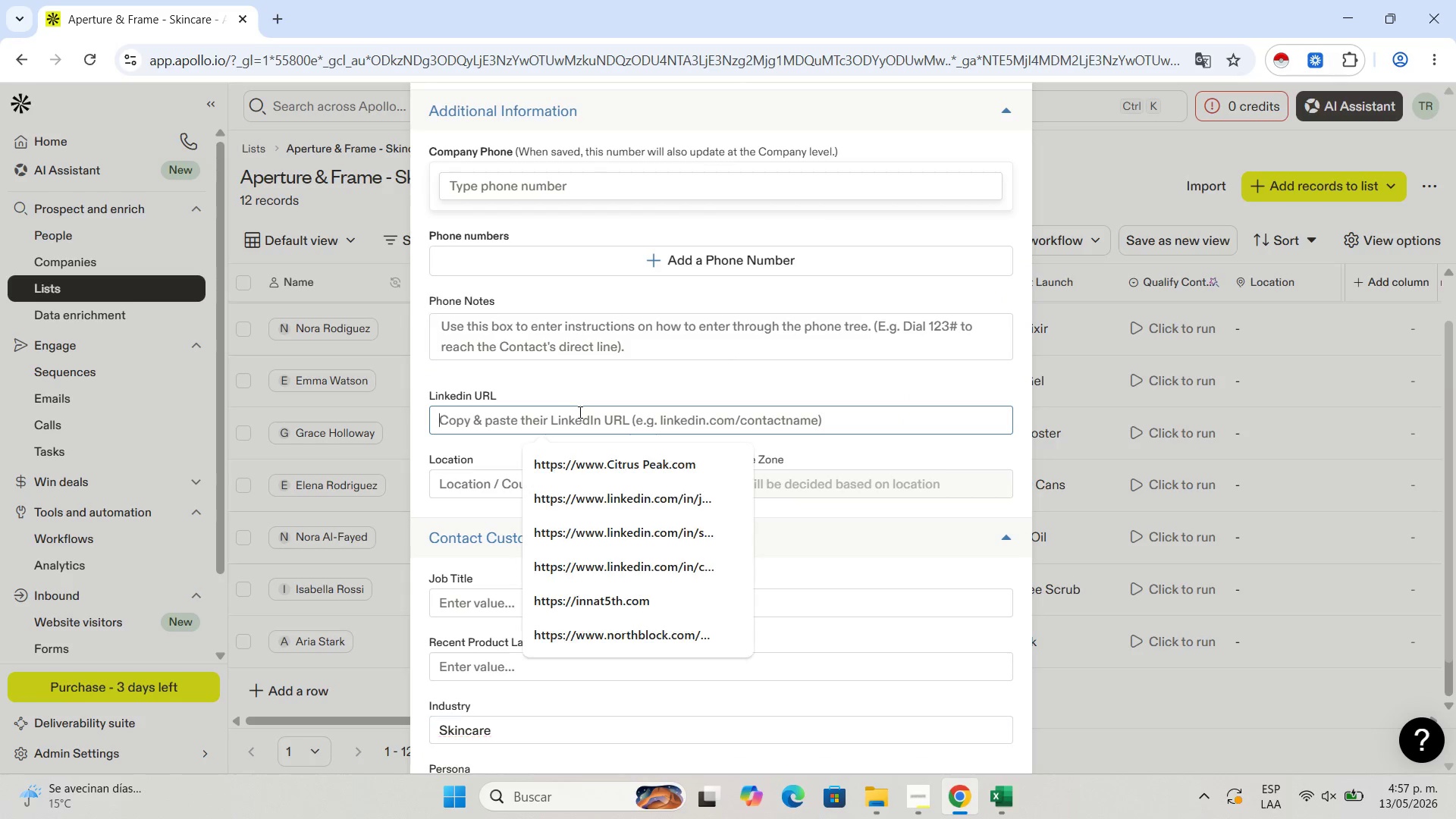 
key(Control+V)
 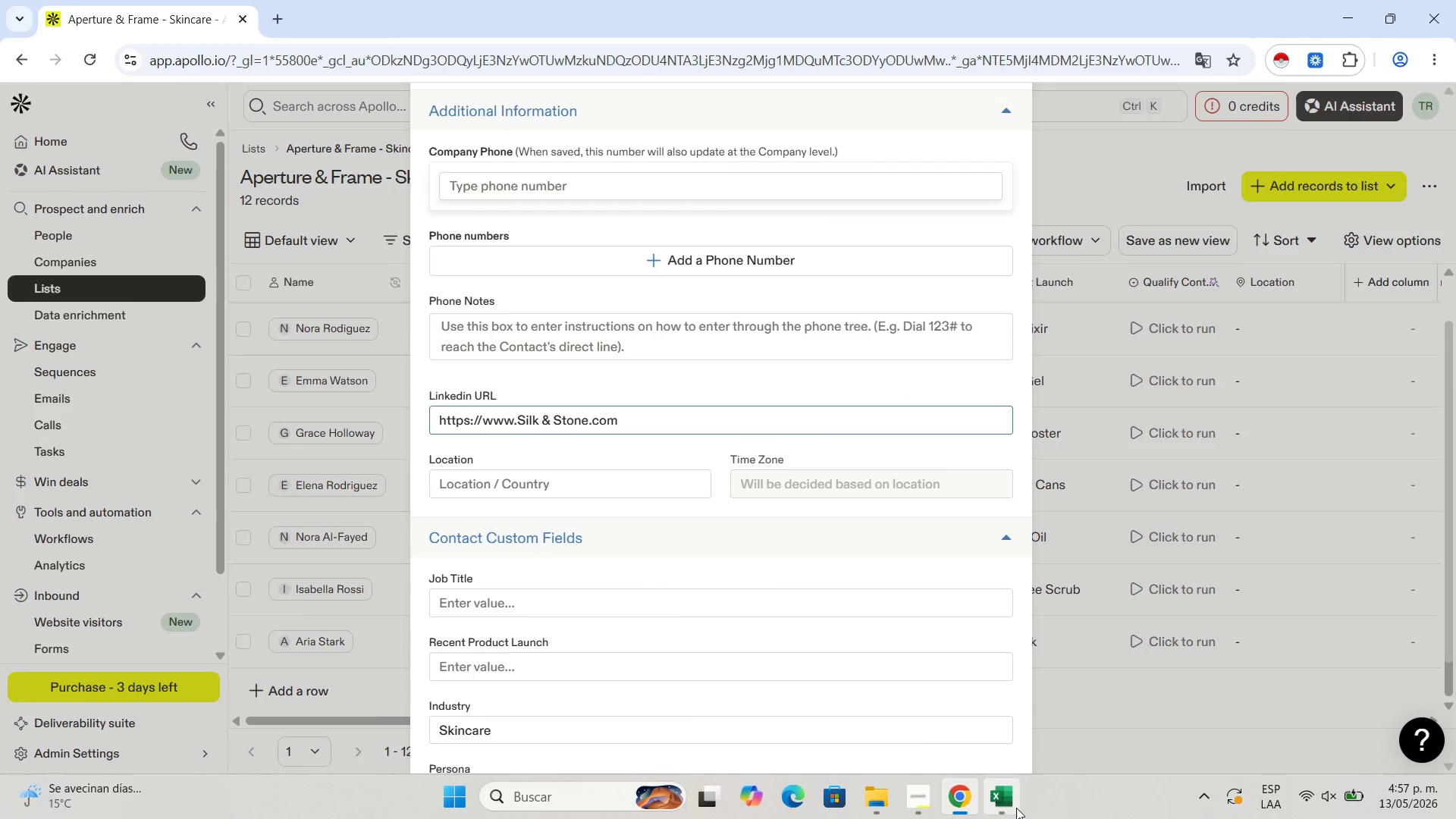 
left_click([1017, 805])
 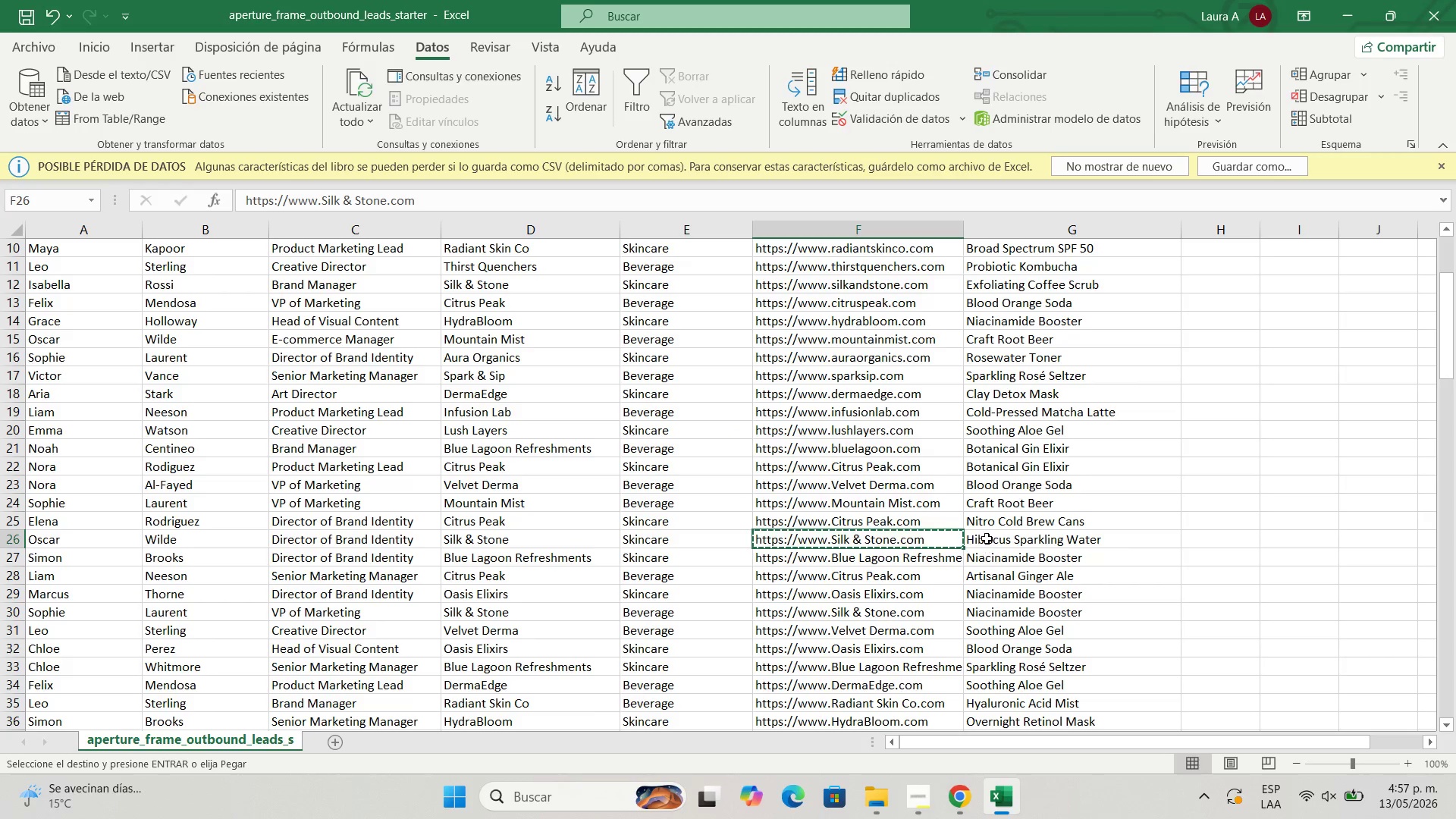 
left_click([987, 538])
 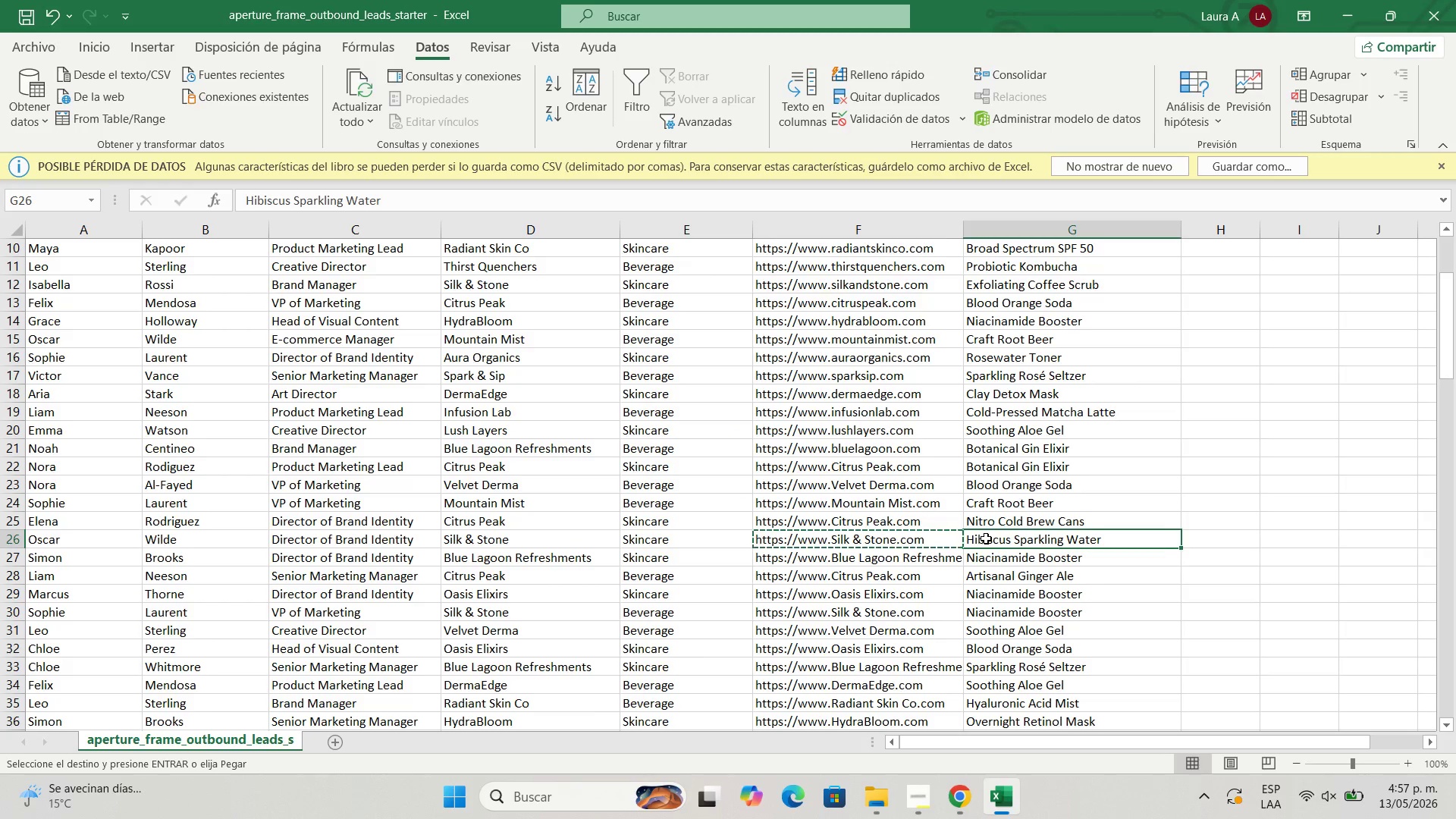 
key(Control+C)
 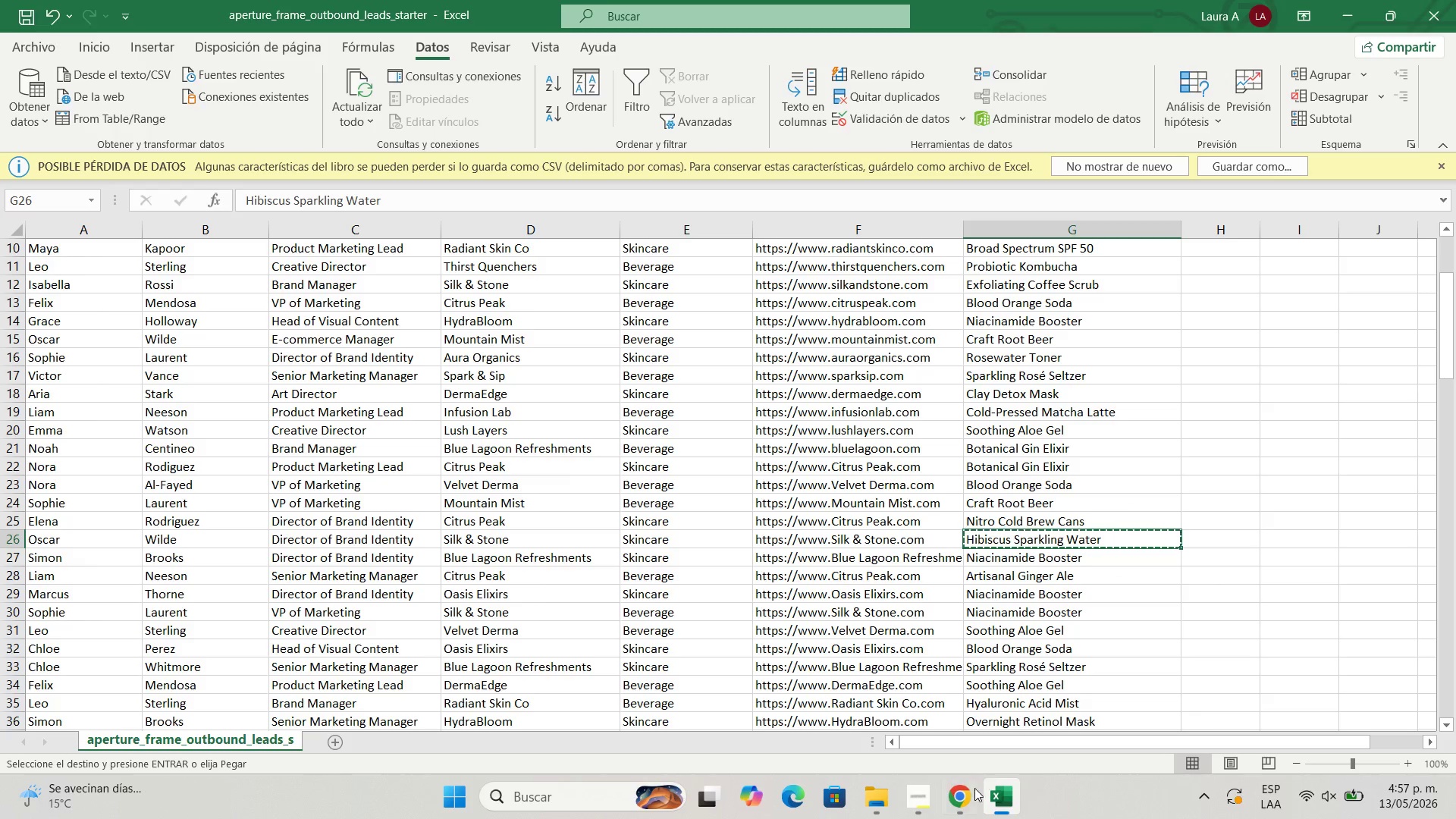 
left_click([958, 815])
 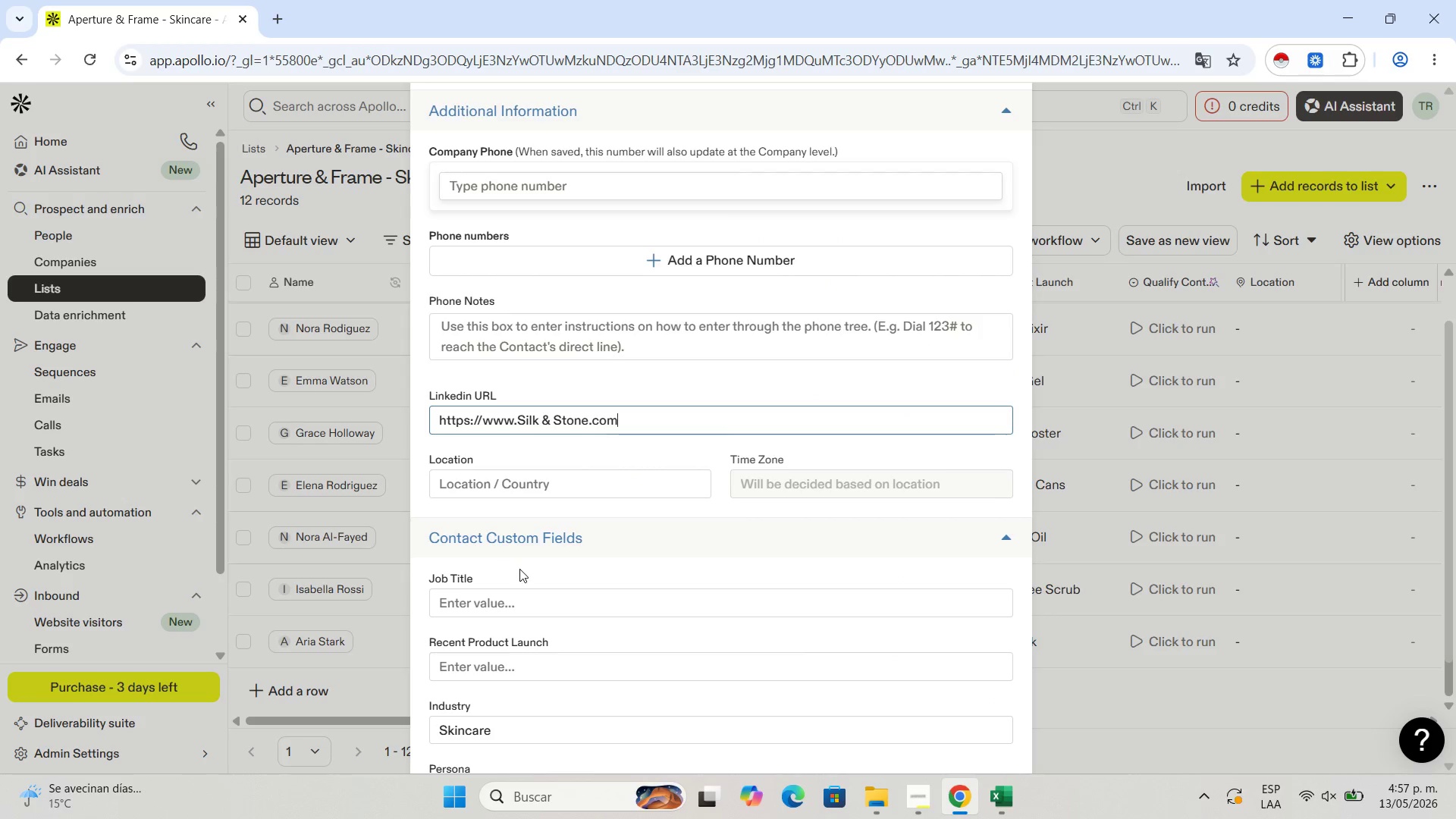 
scroll: coordinate [519, 569], scroll_direction: down, amount: 1.0
 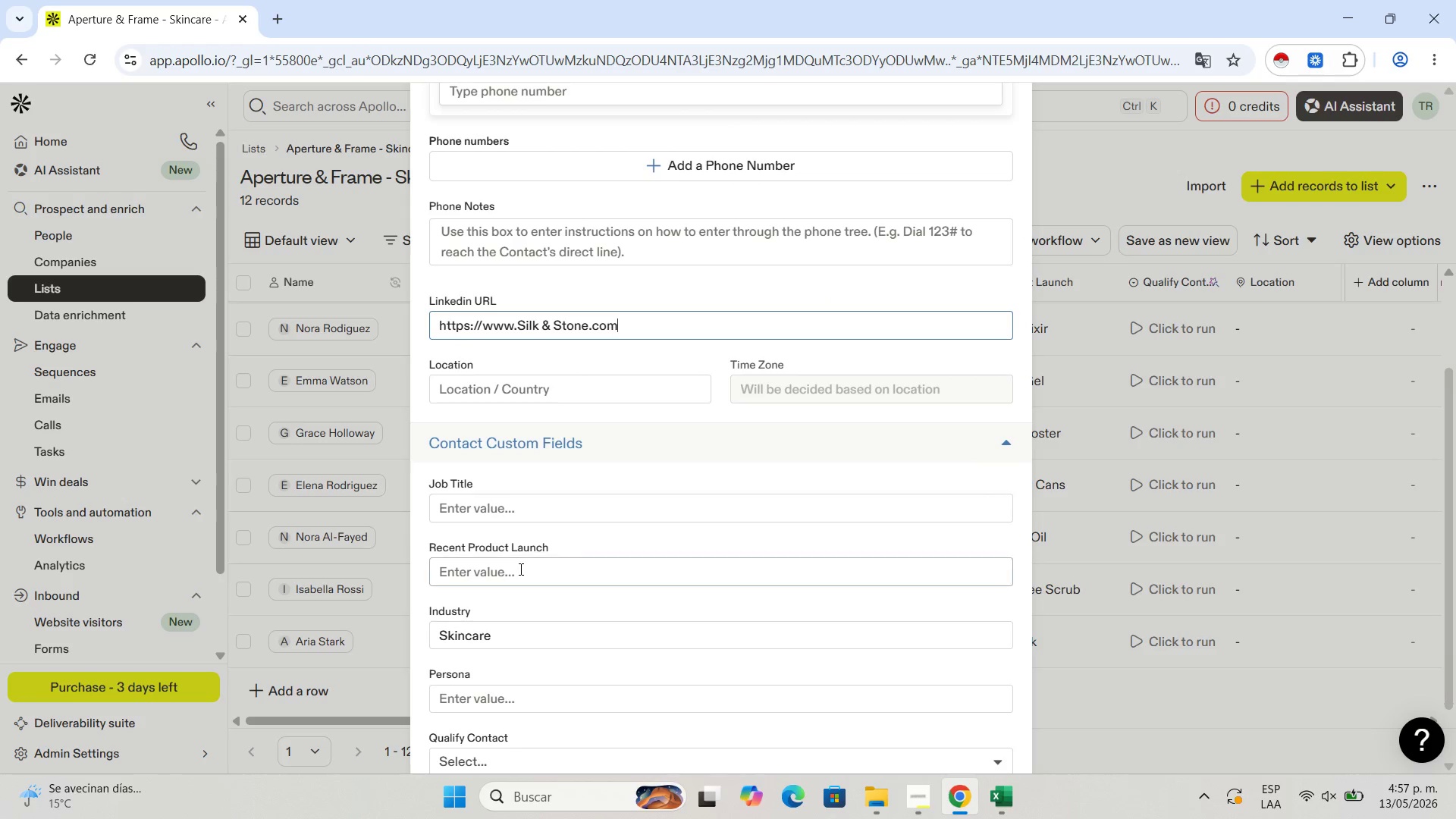 
left_click([519, 569])
 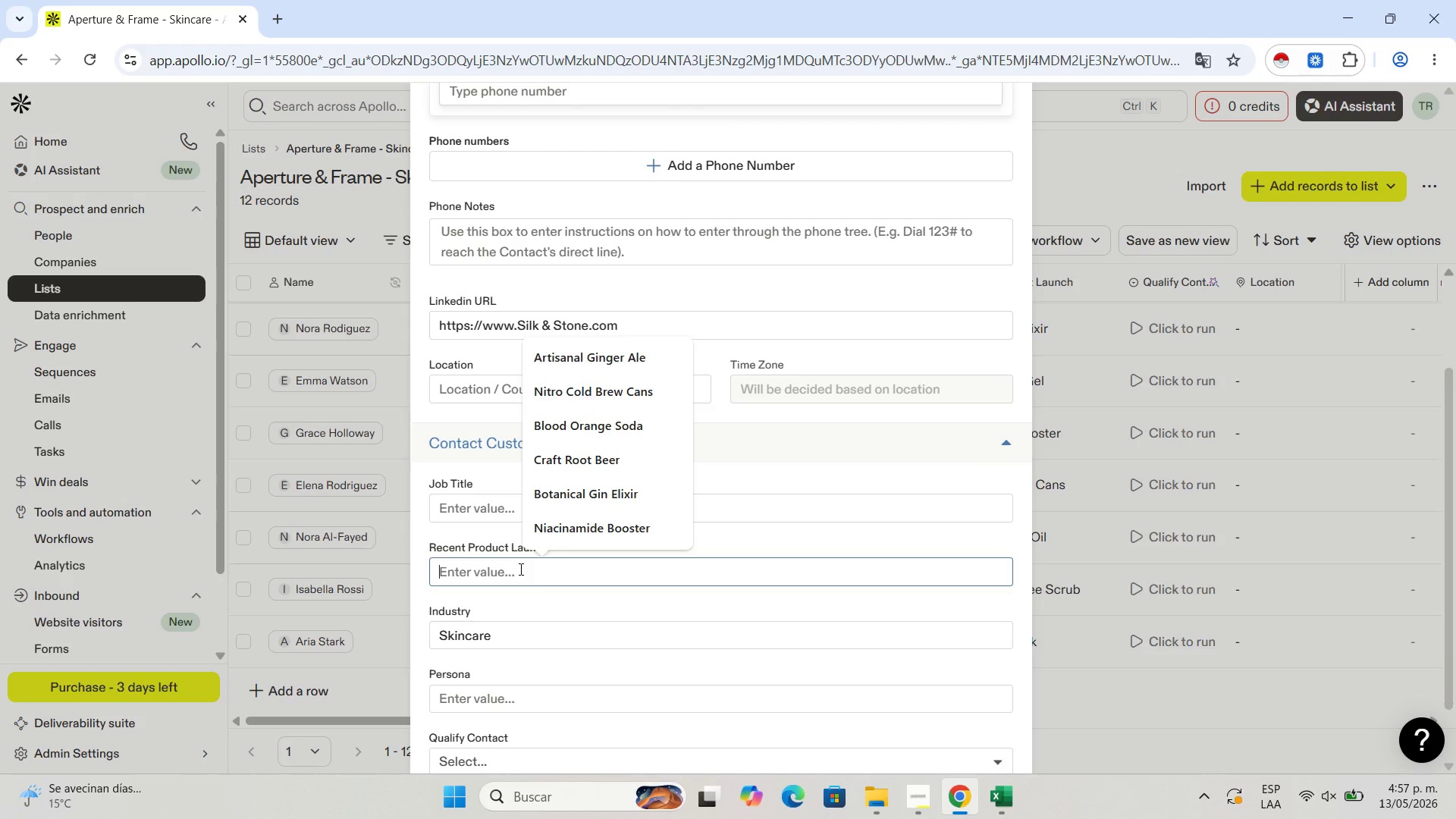 
key(Control+V)
 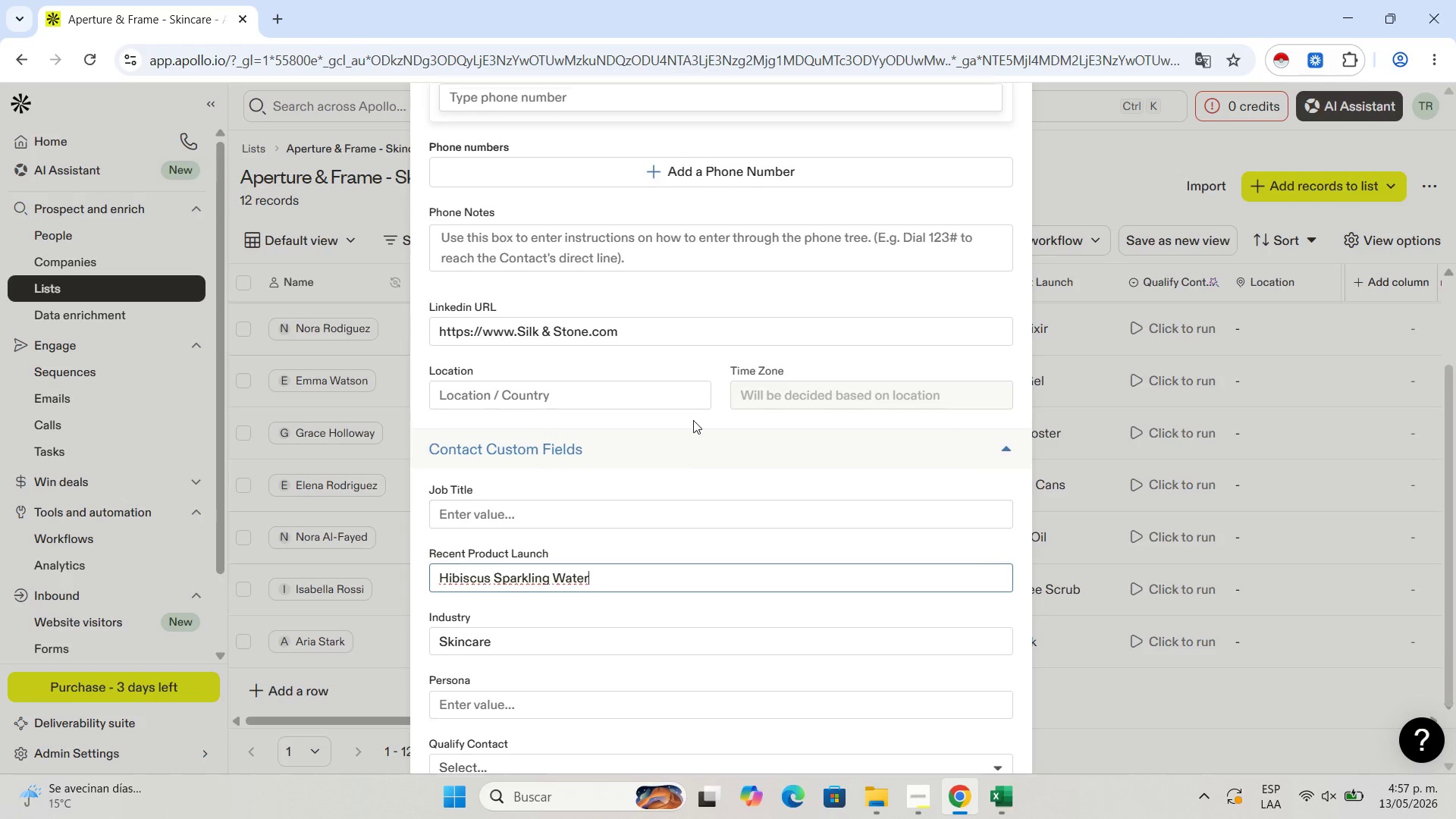 
scroll: coordinate [733, 353], scroll_direction: up, amount: 10.0
 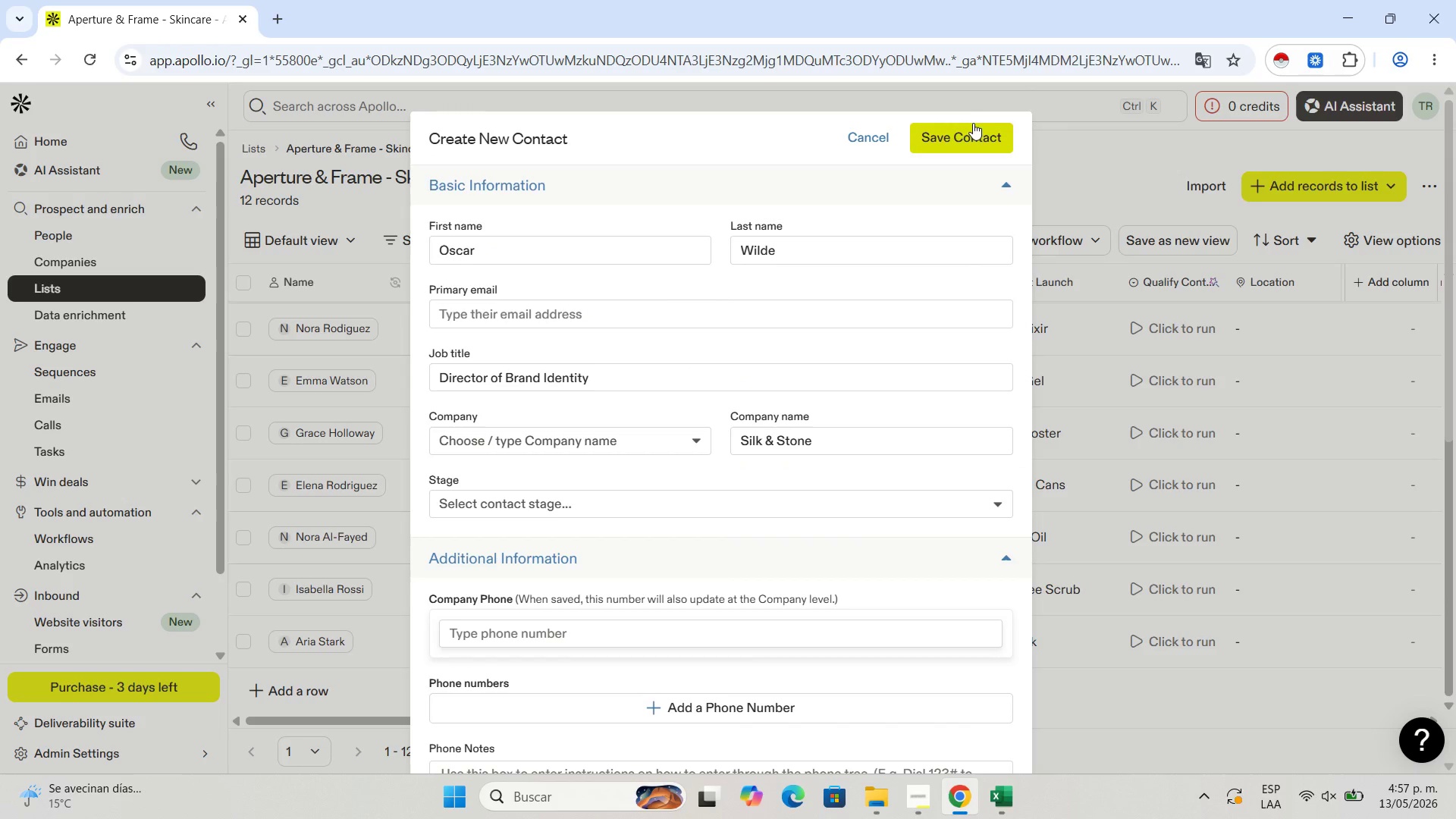 
left_click([973, 123])
 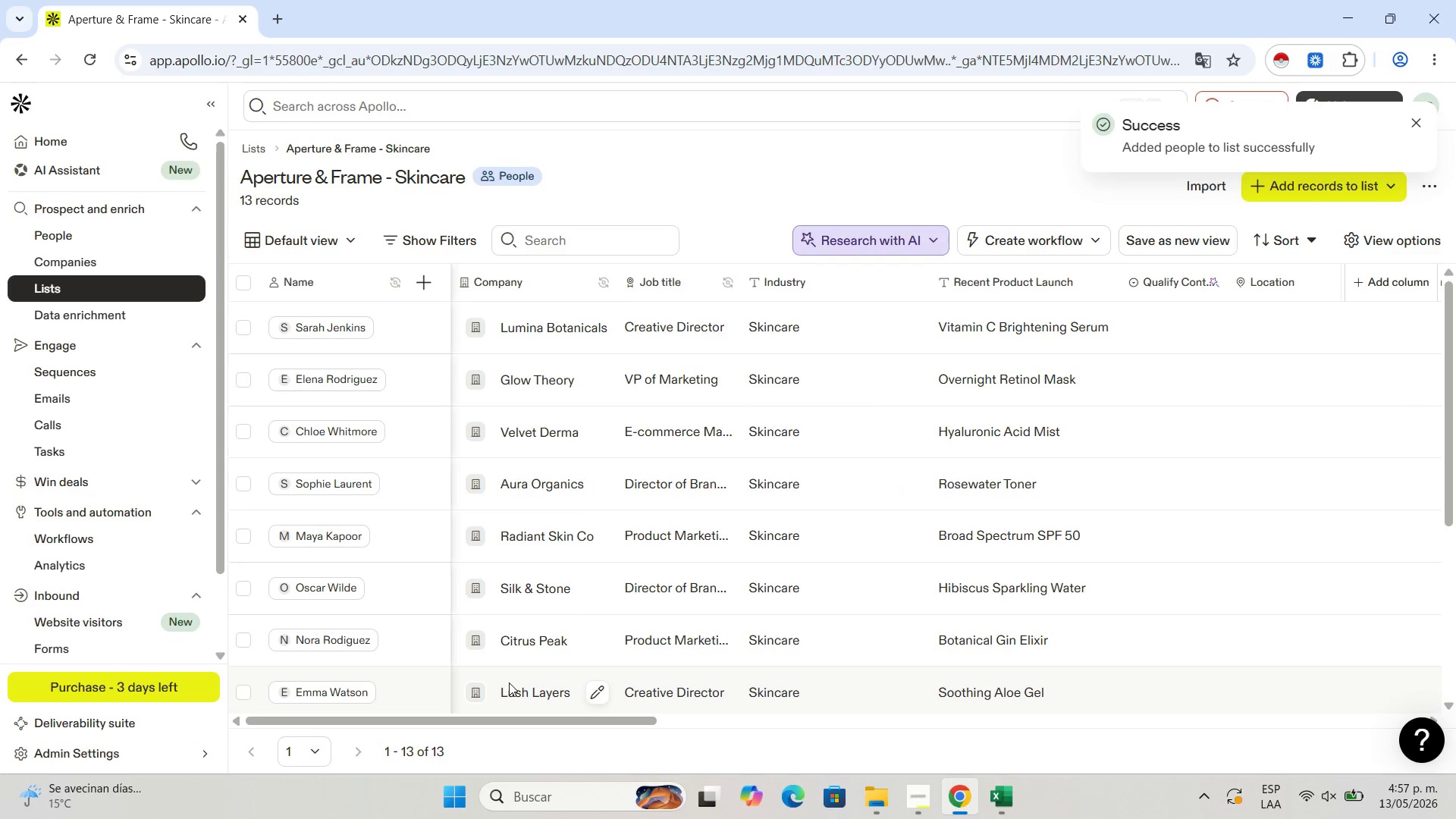 
scroll: coordinate [297, 587], scroll_direction: down, amount: 8.0
 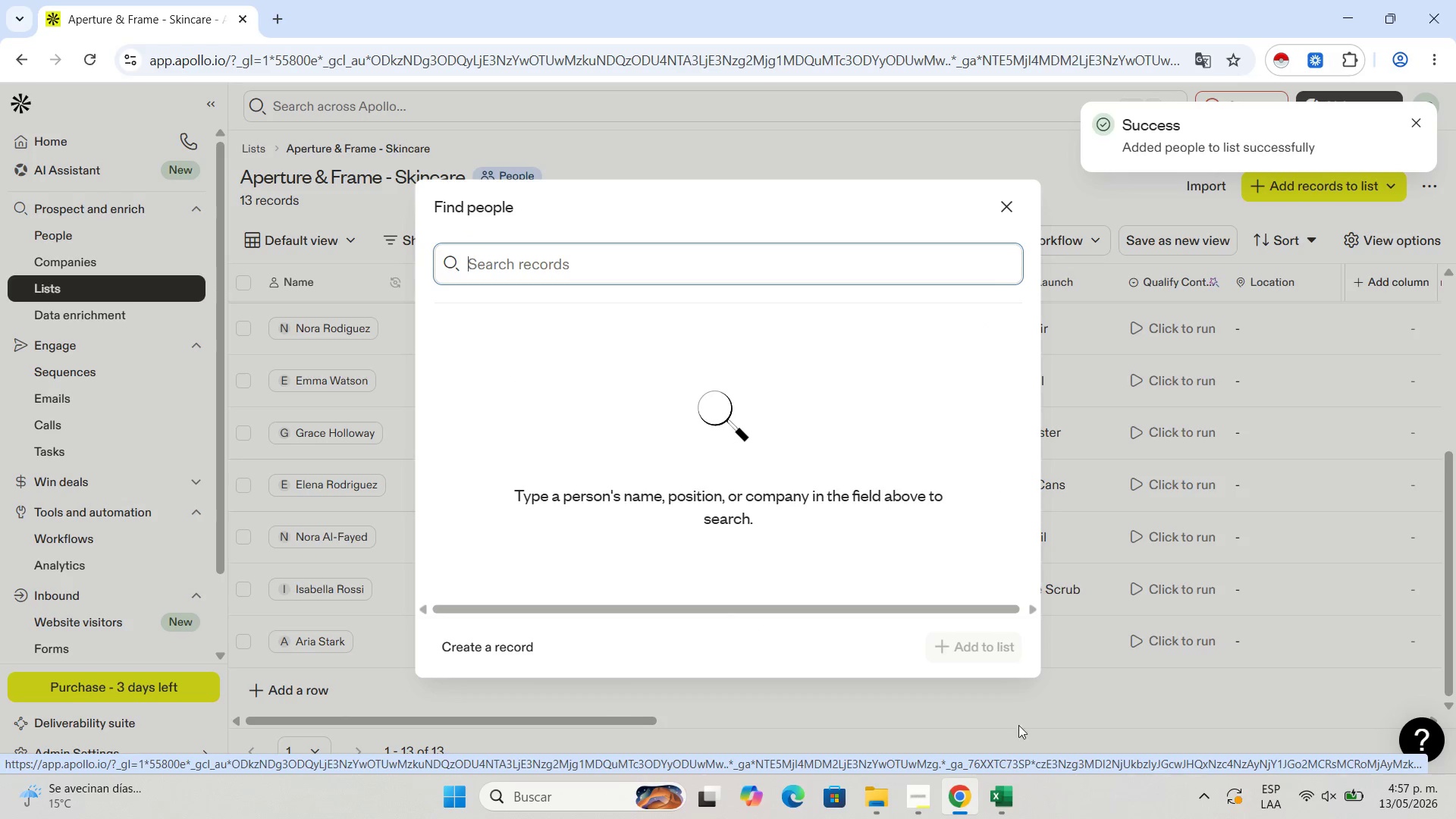 
left_click([991, 812])
 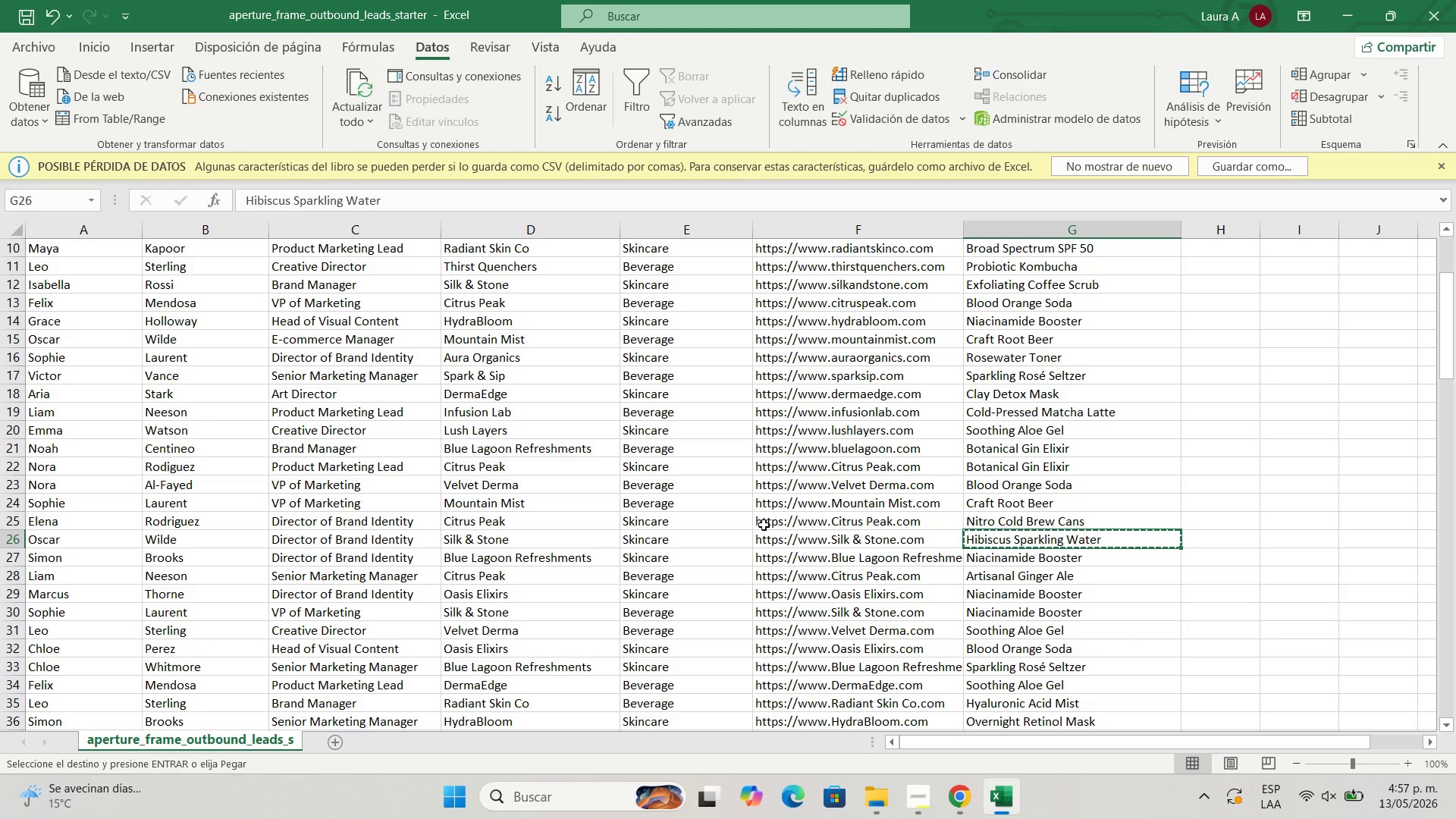 
key(ArrowLeft)
 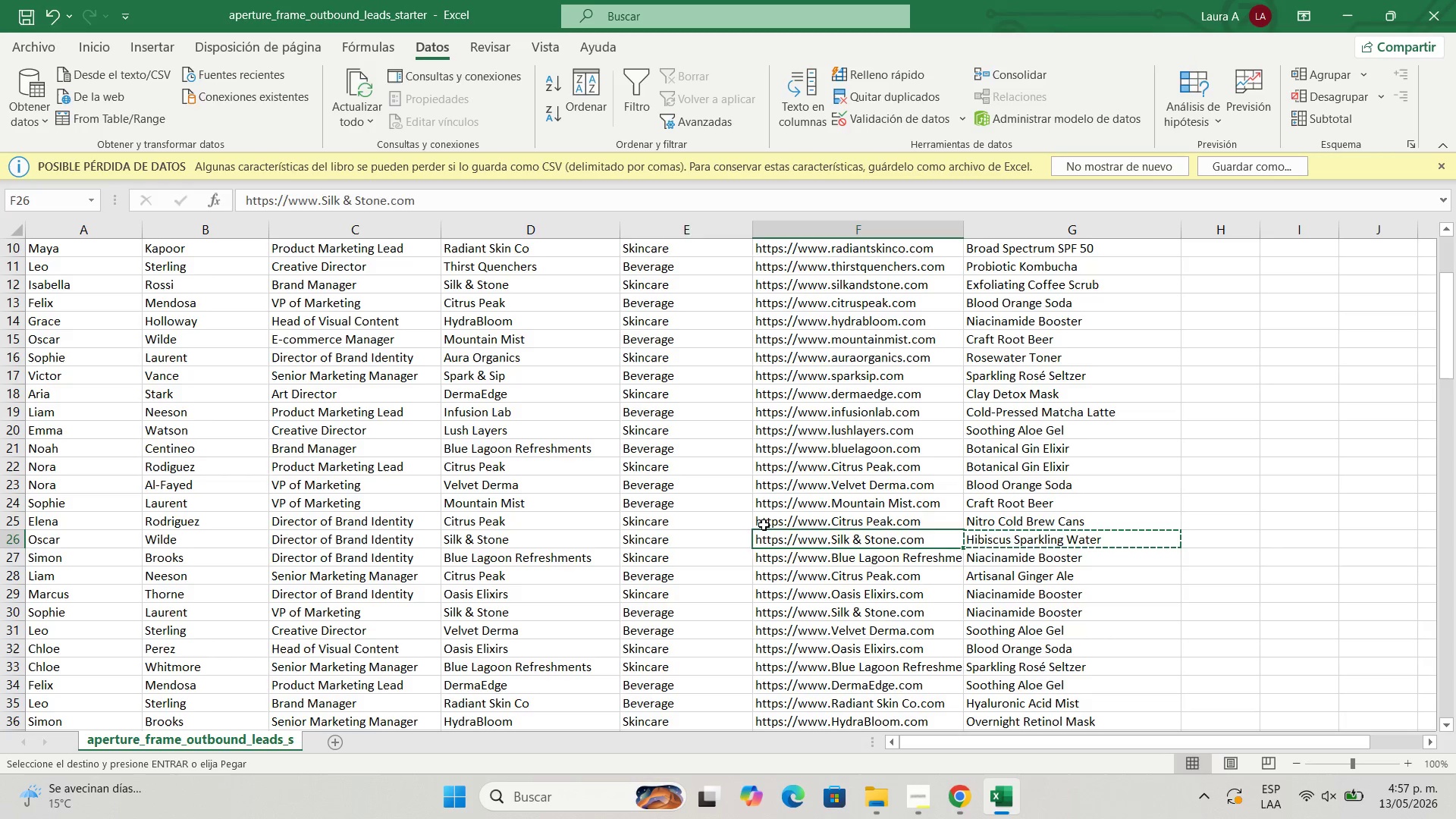 
key(ArrowLeft)
 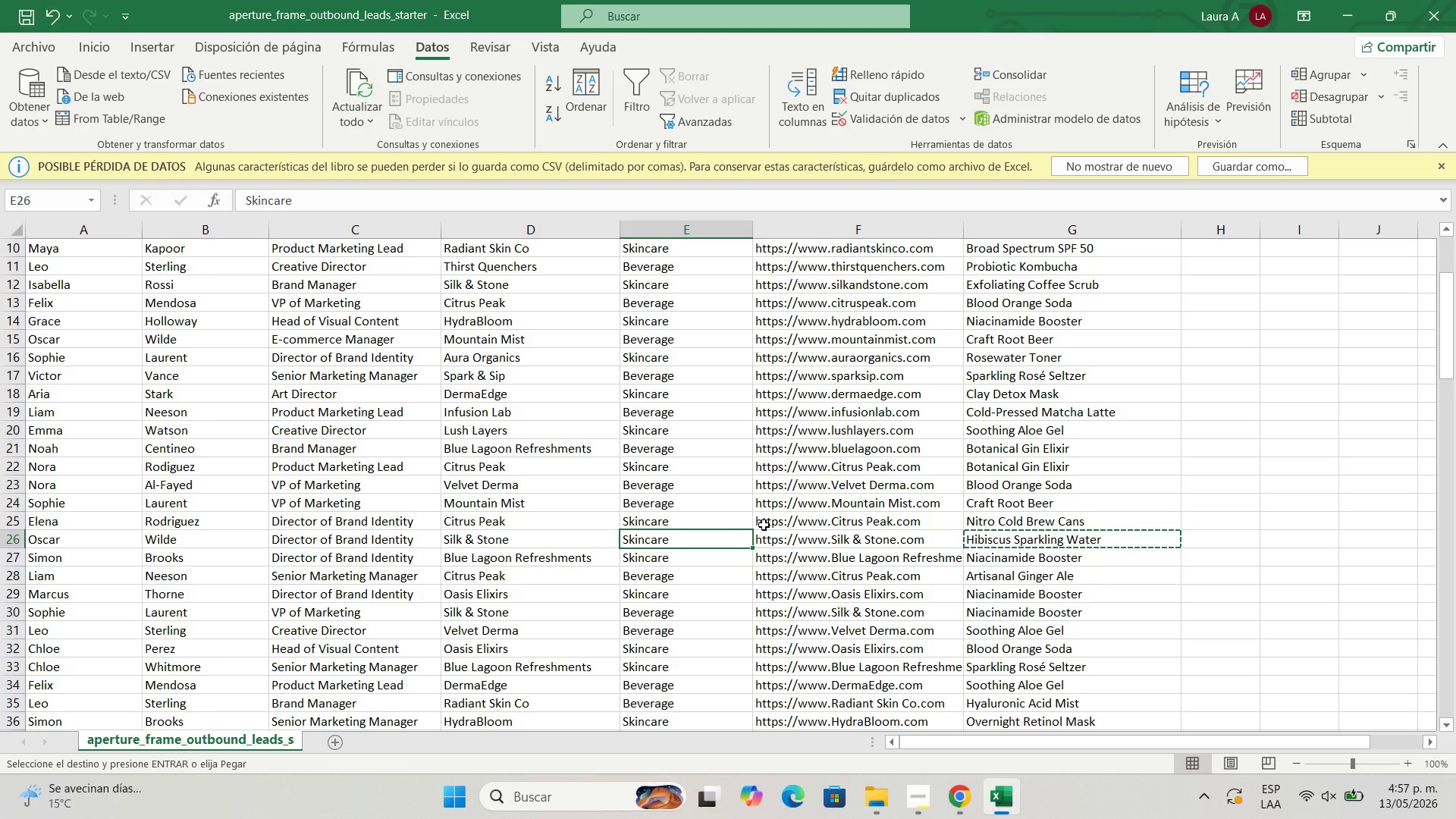 
key(ArrowDown)
 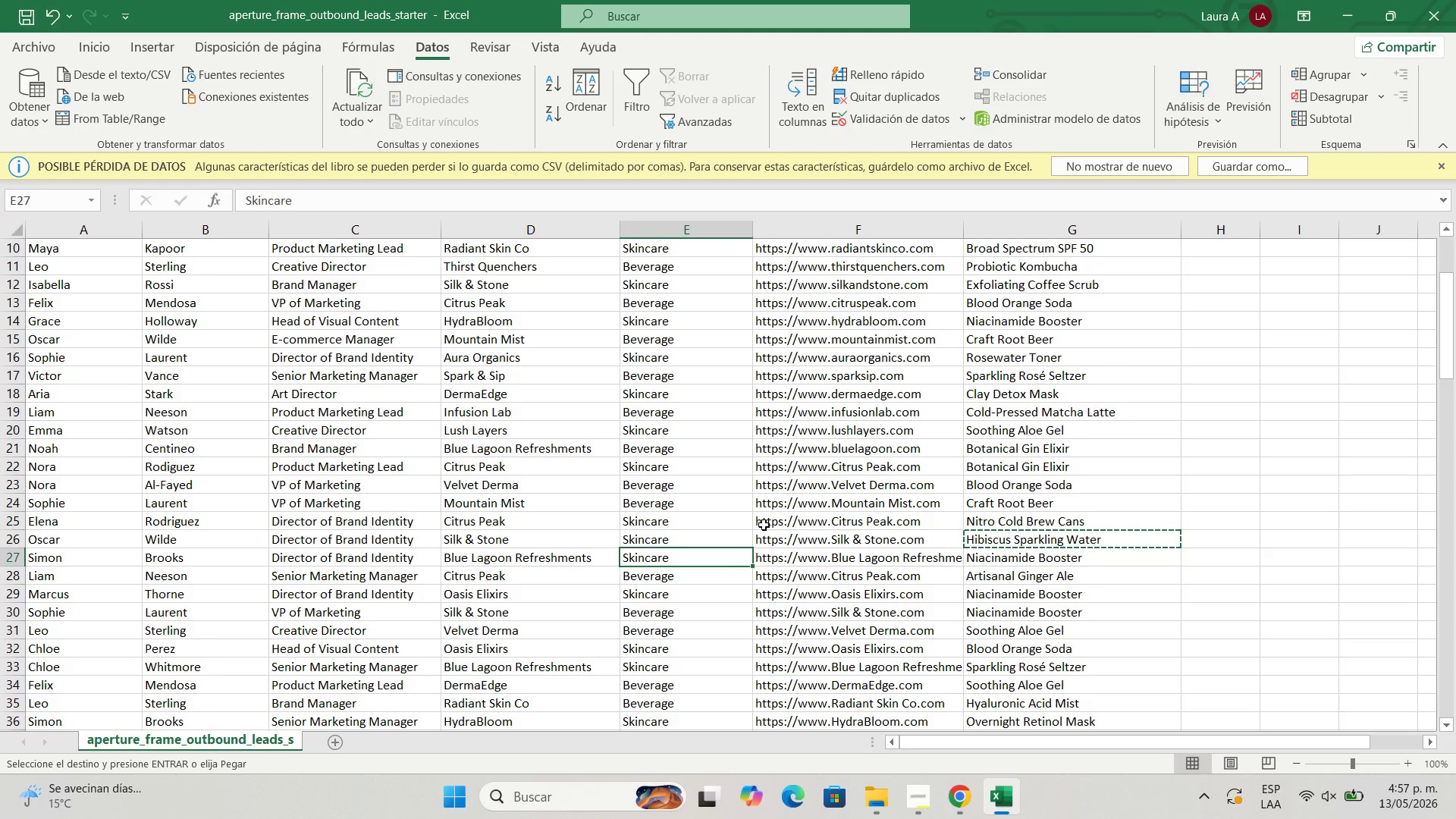 
hold_key(key=ArrowLeft, duration=0.8)
 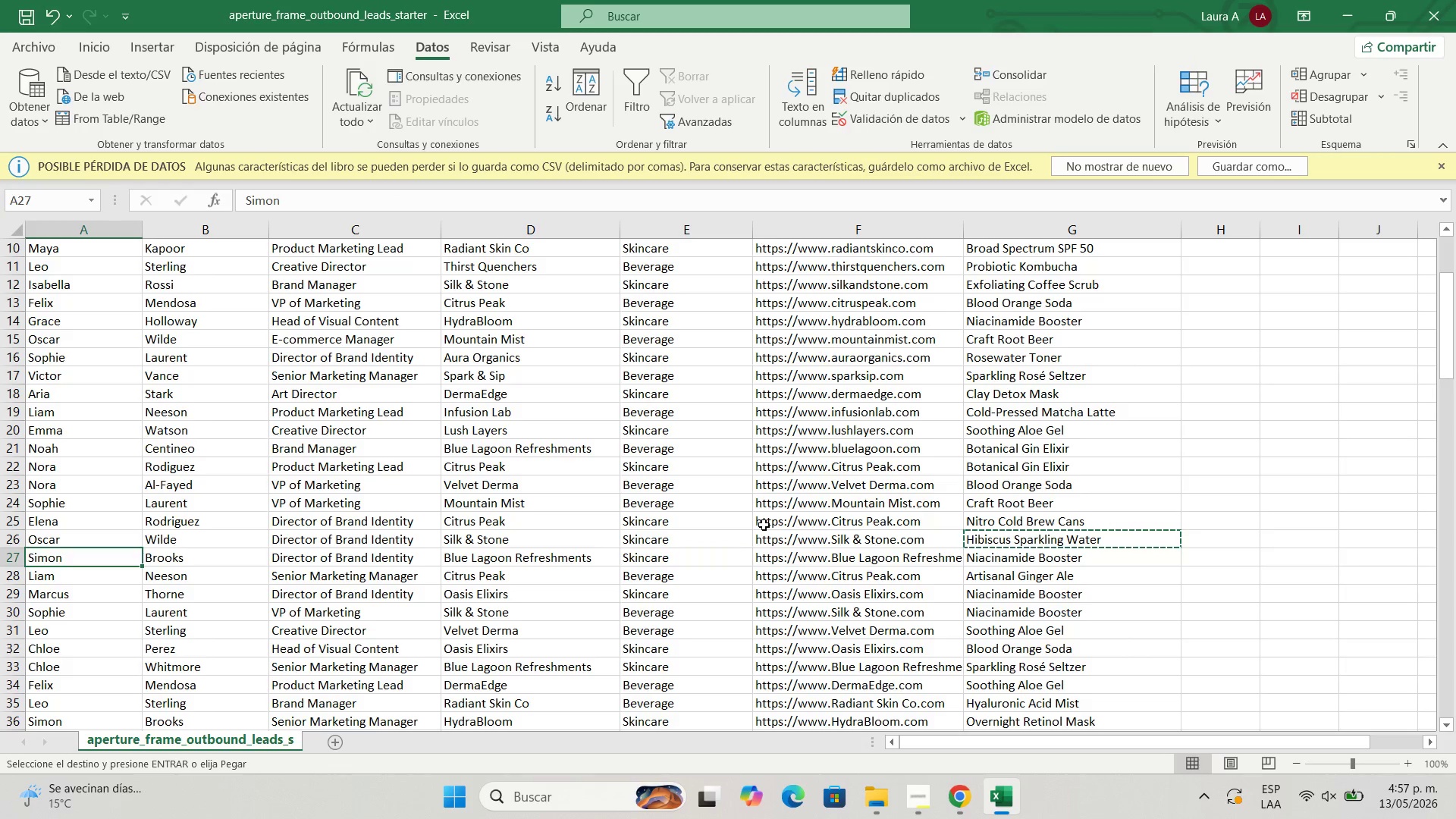 
key(Control+C)
 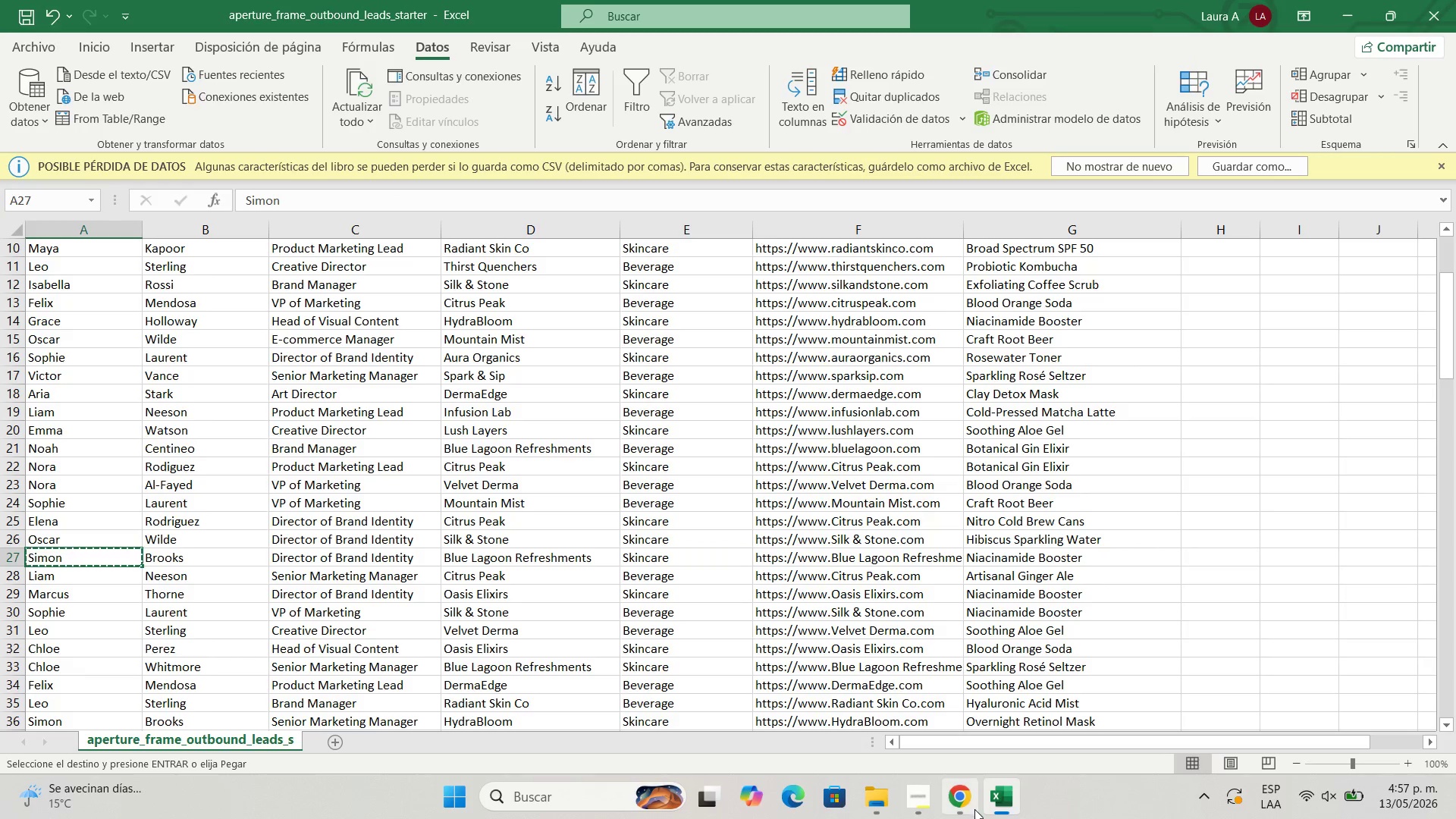 
left_click([974, 809])
 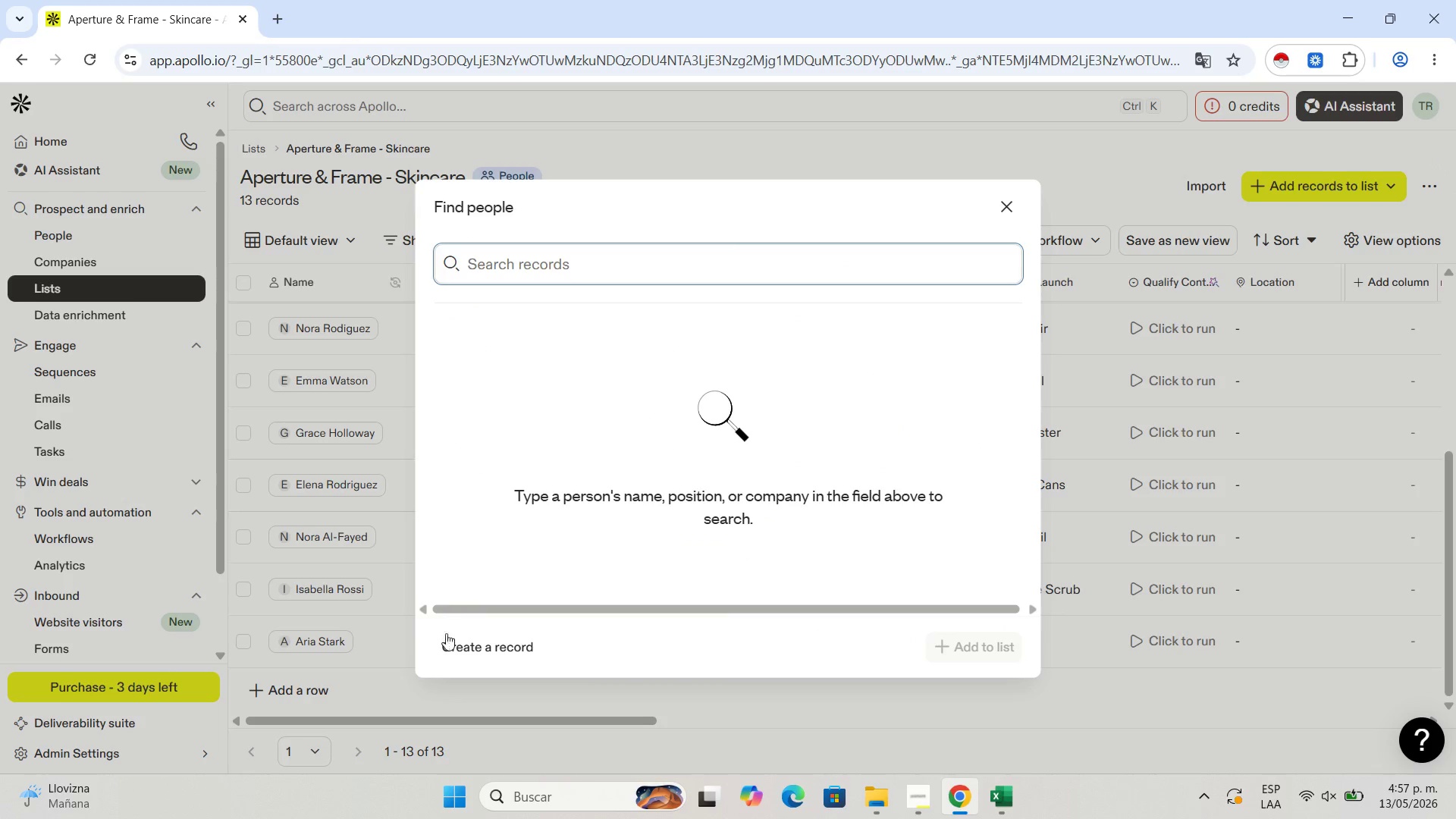 
left_click([453, 651])
 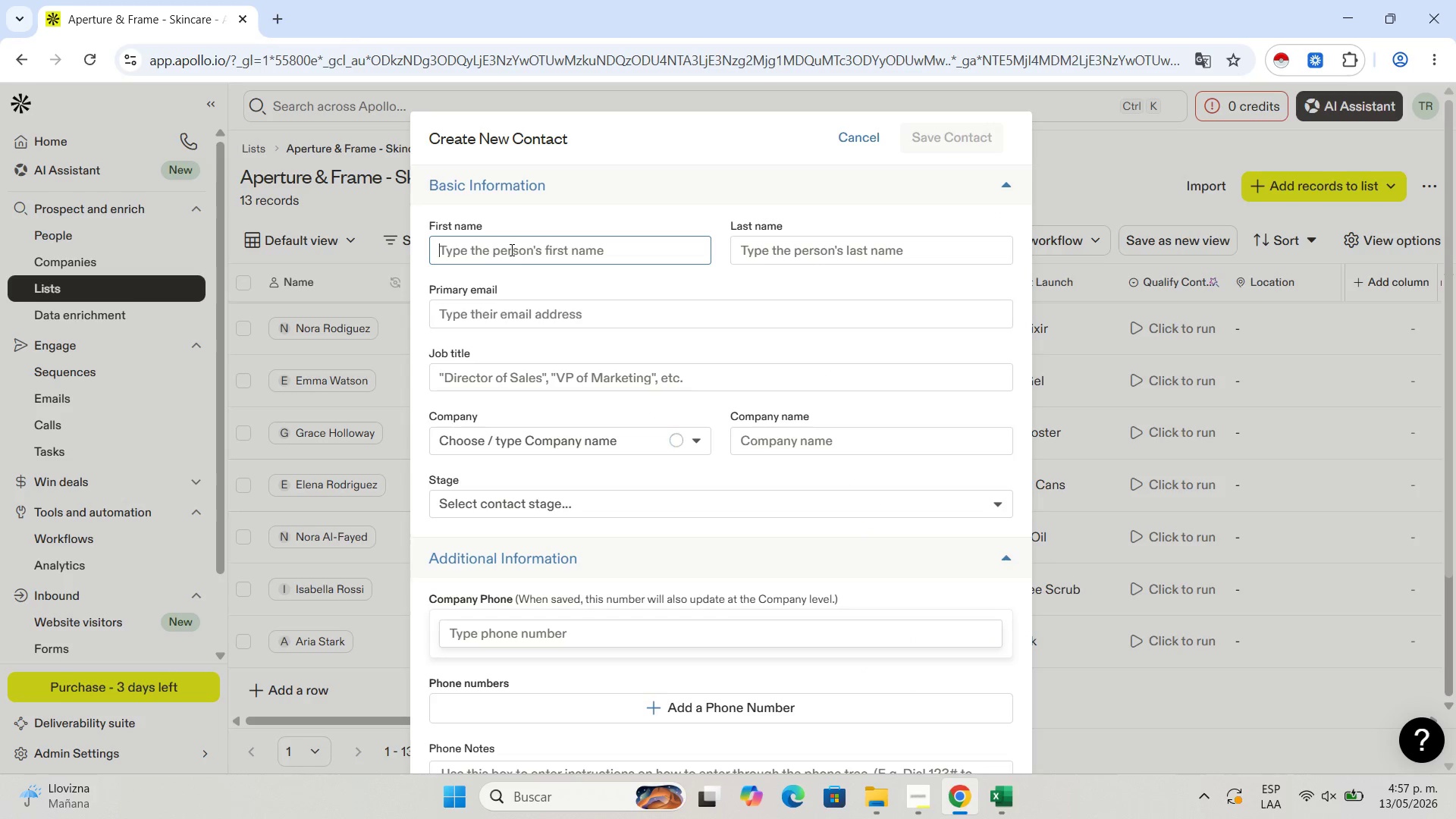 
left_click([510, 249])
 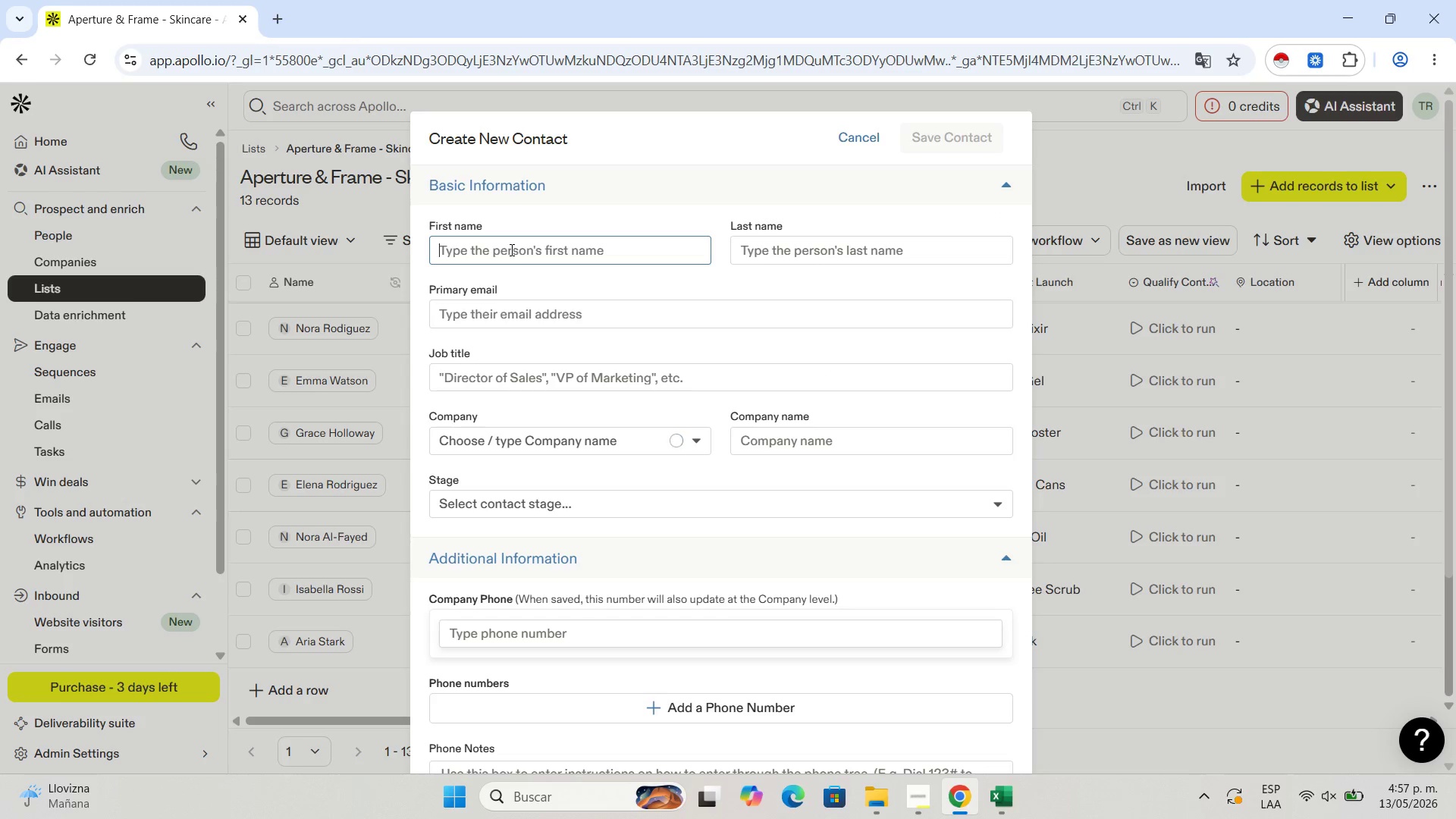 
key(Control+V)
 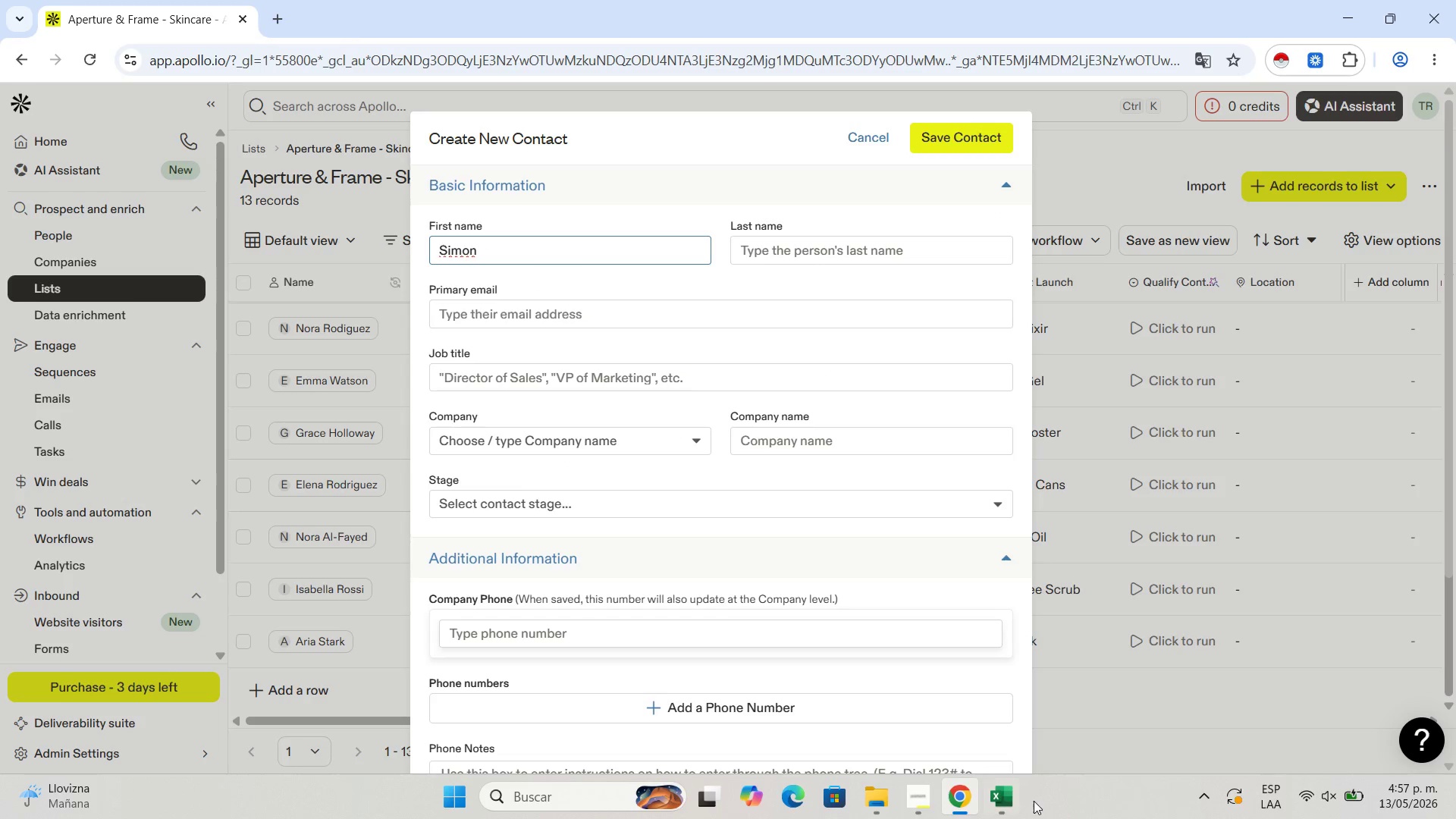 
left_click([1022, 799])
 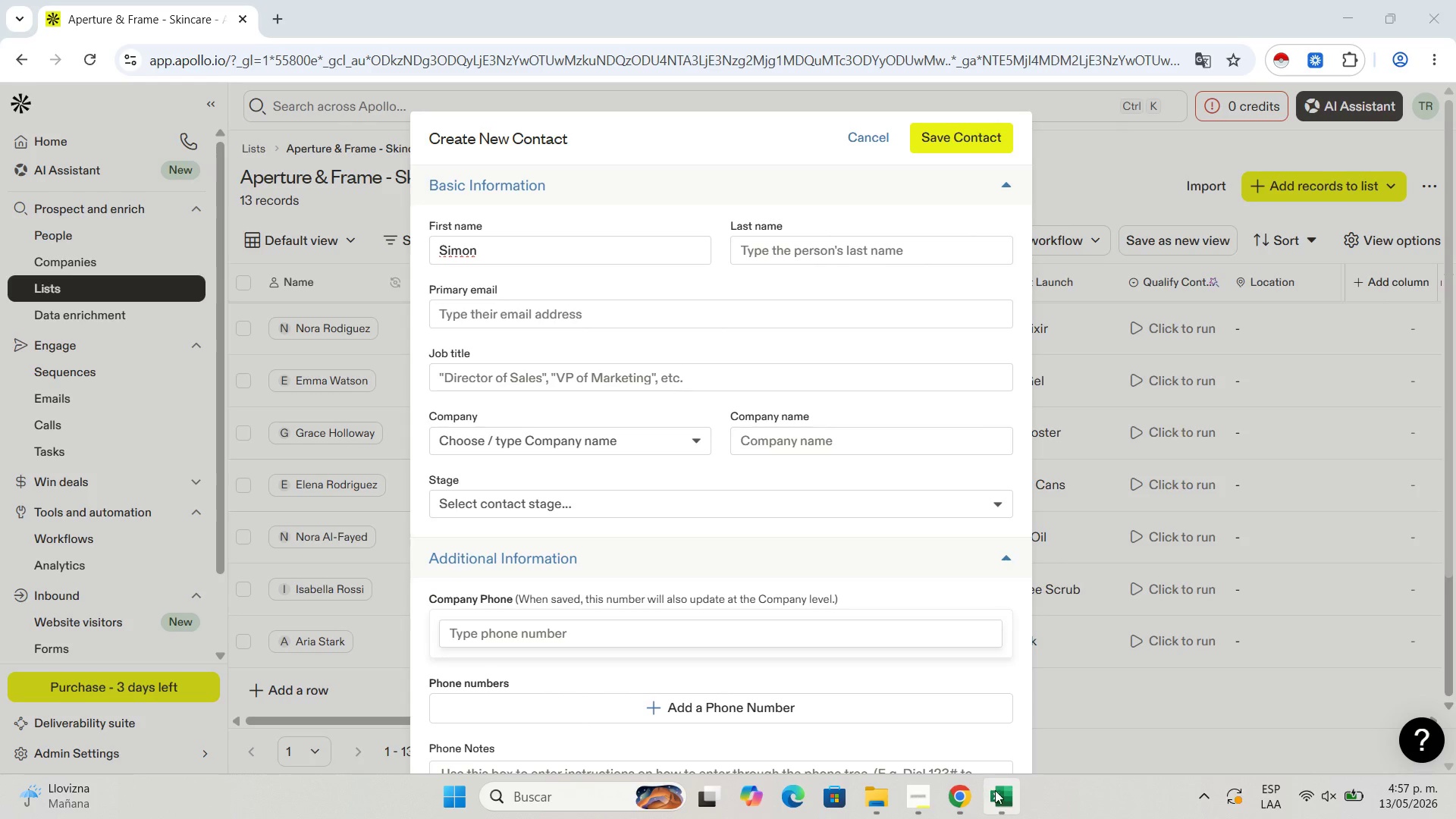 
left_click([996, 790])
 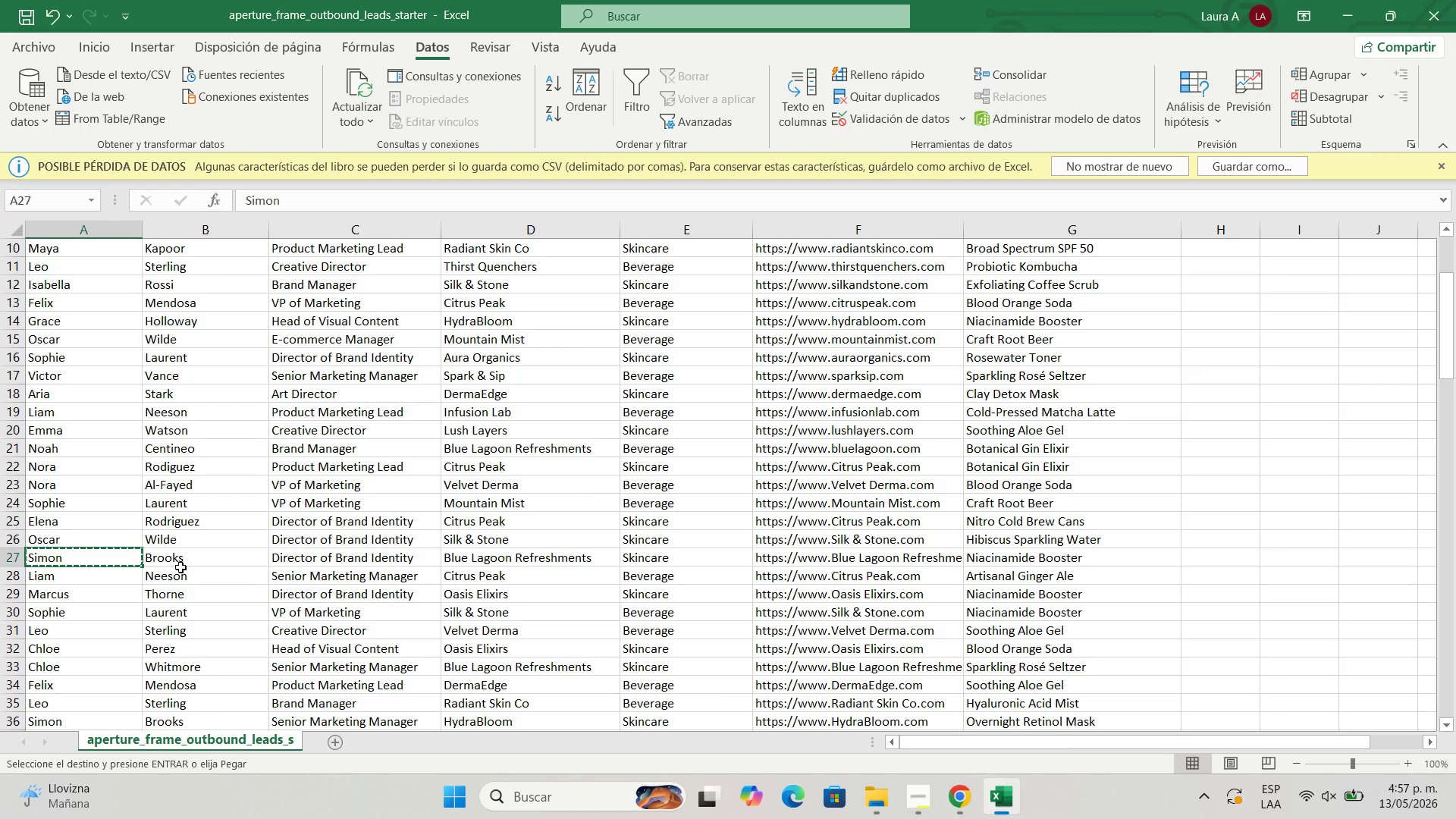 
left_click([187, 549])
 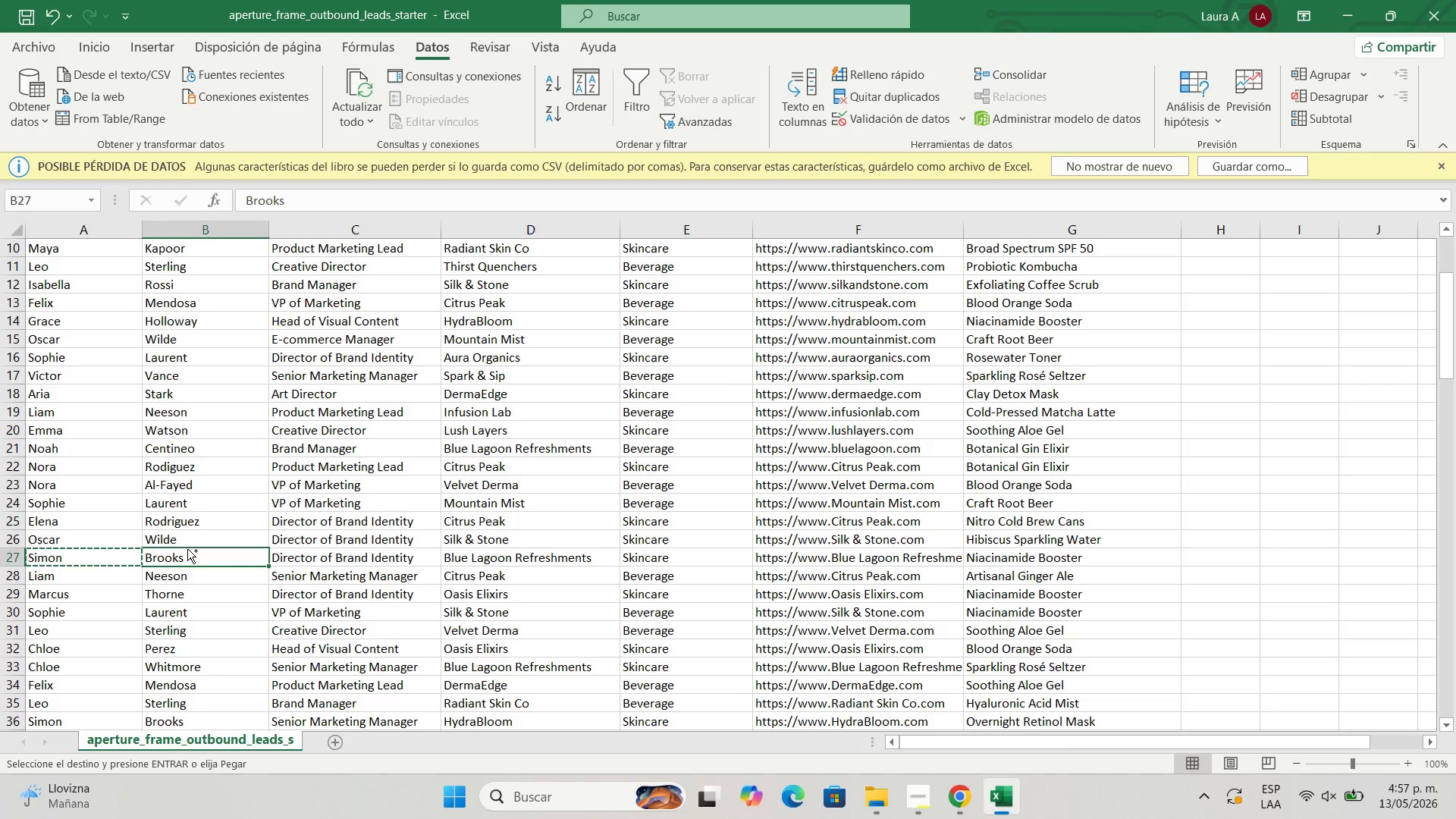 
key(Control+C)
 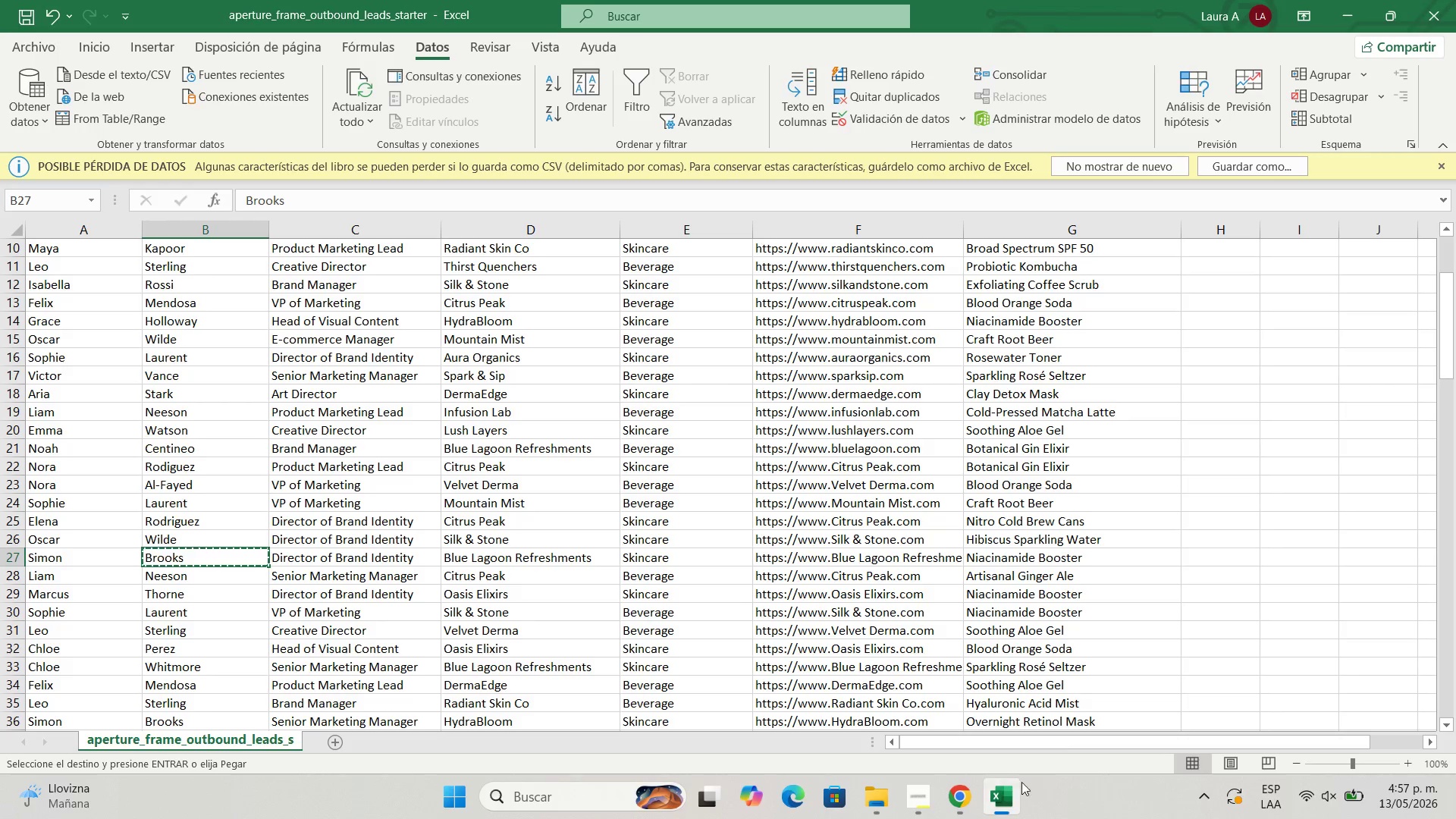 
left_click([955, 801])
 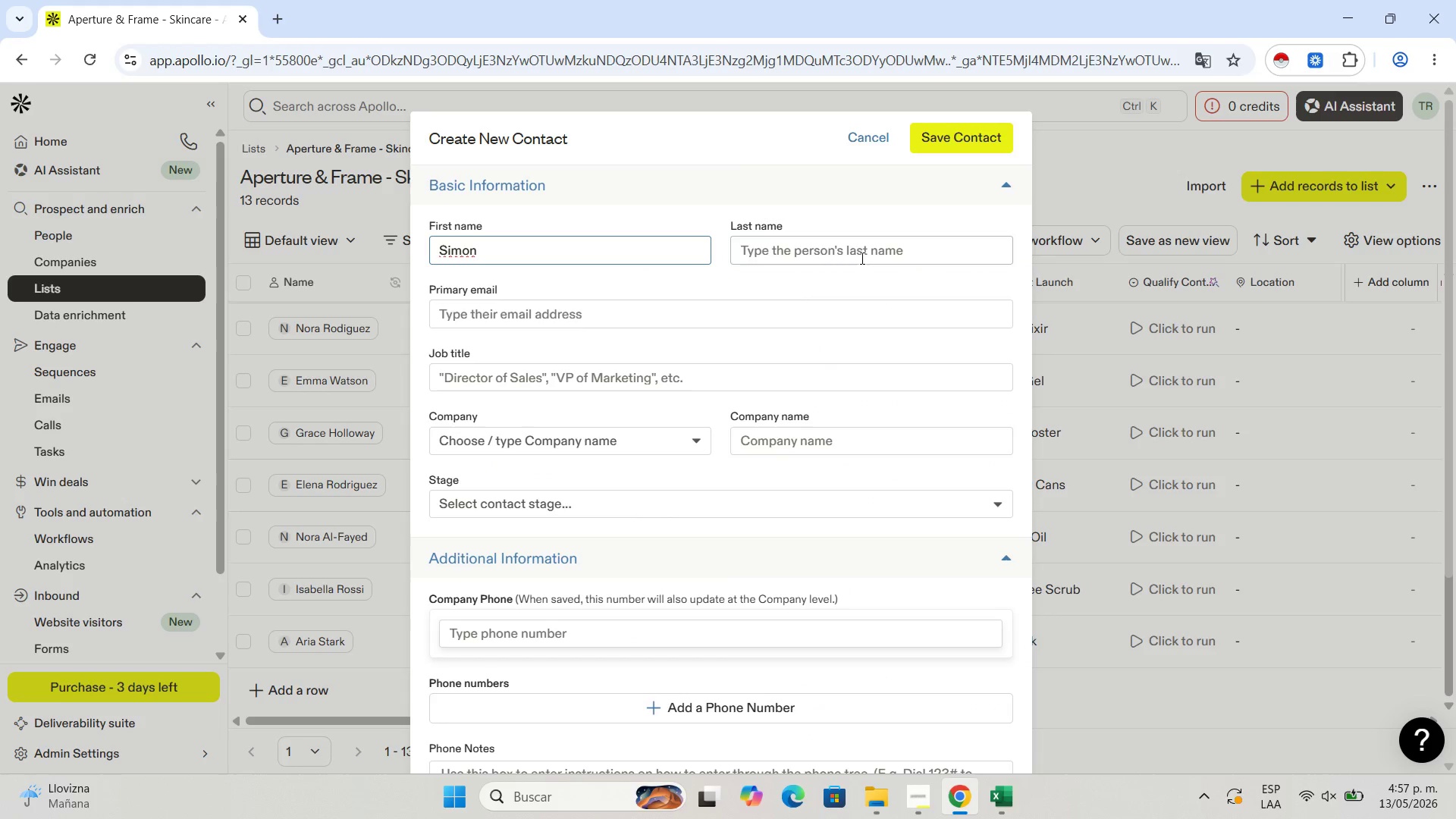 
left_click([859, 254])
 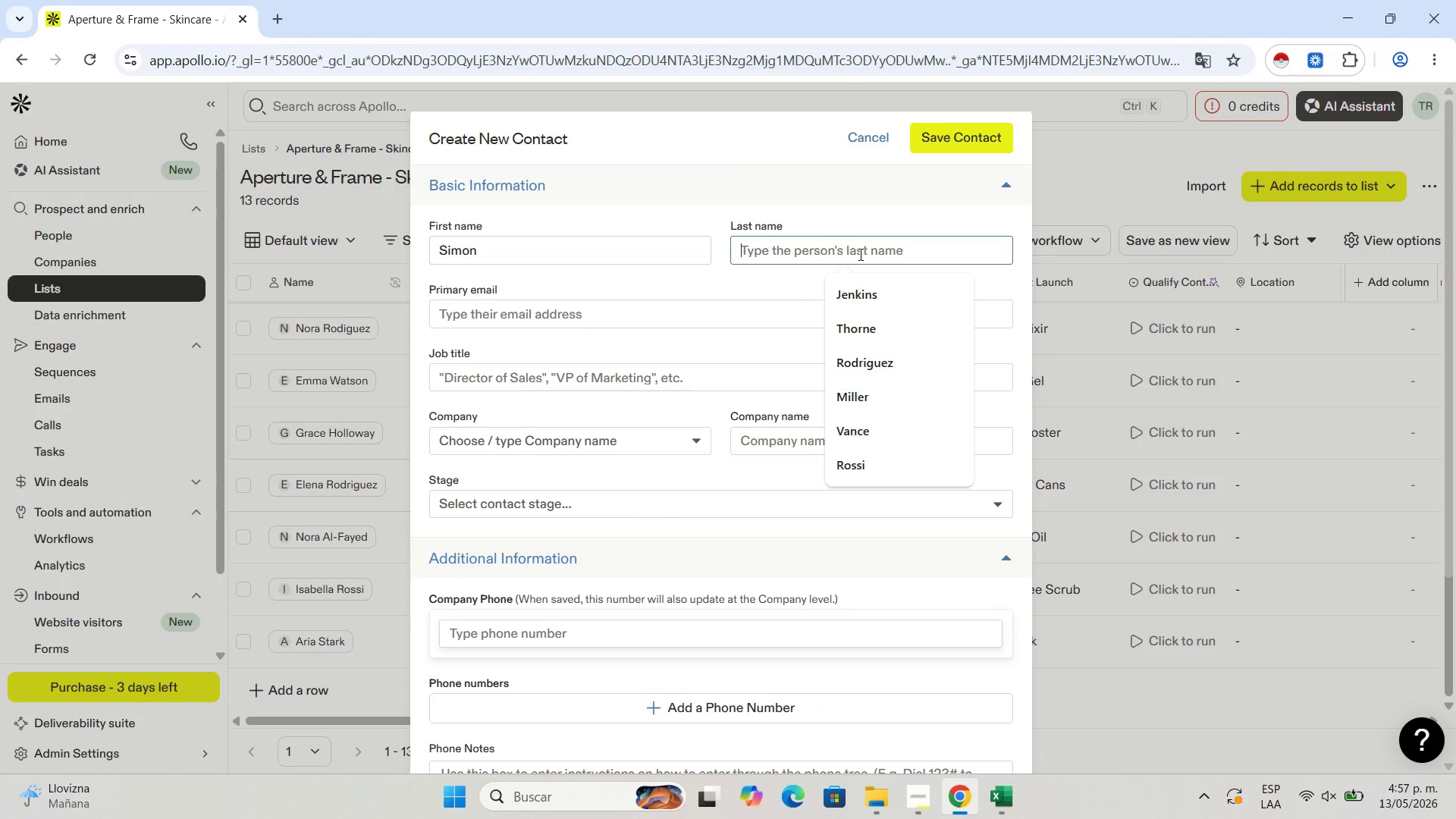 
key(Control+V)
 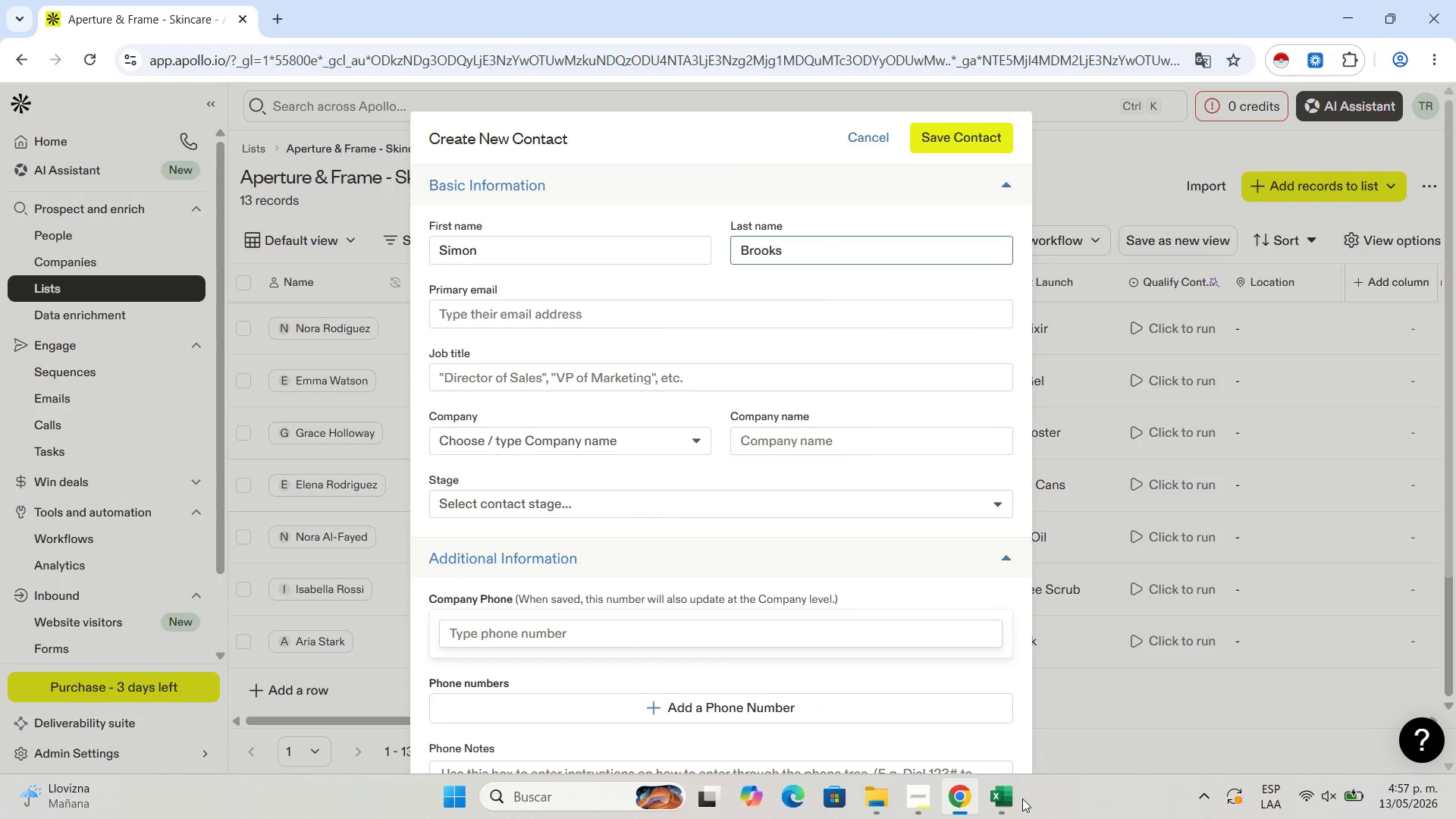 
left_click([1009, 811])
 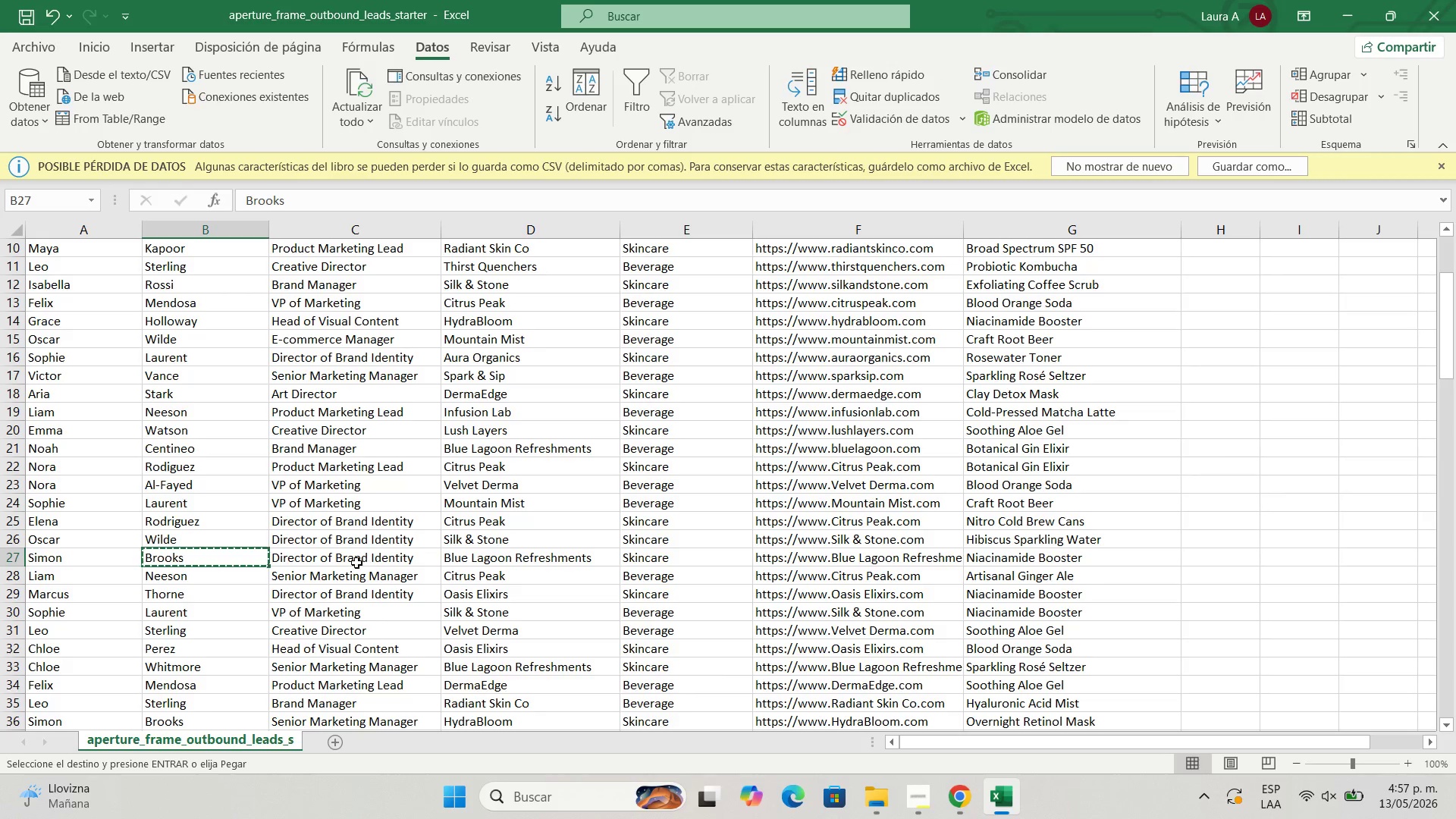 
left_click([344, 551])
 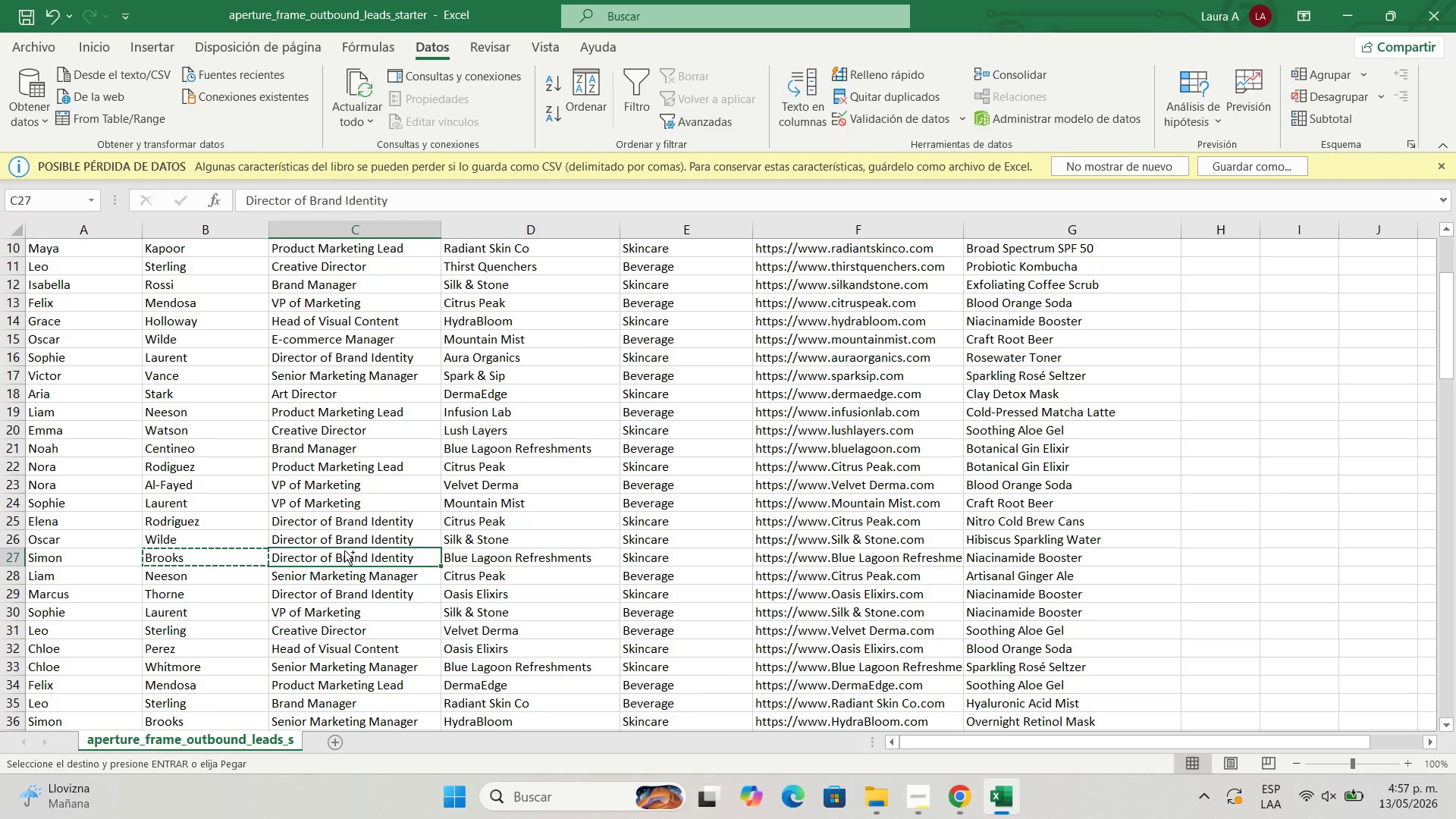 
key(Control+C)
 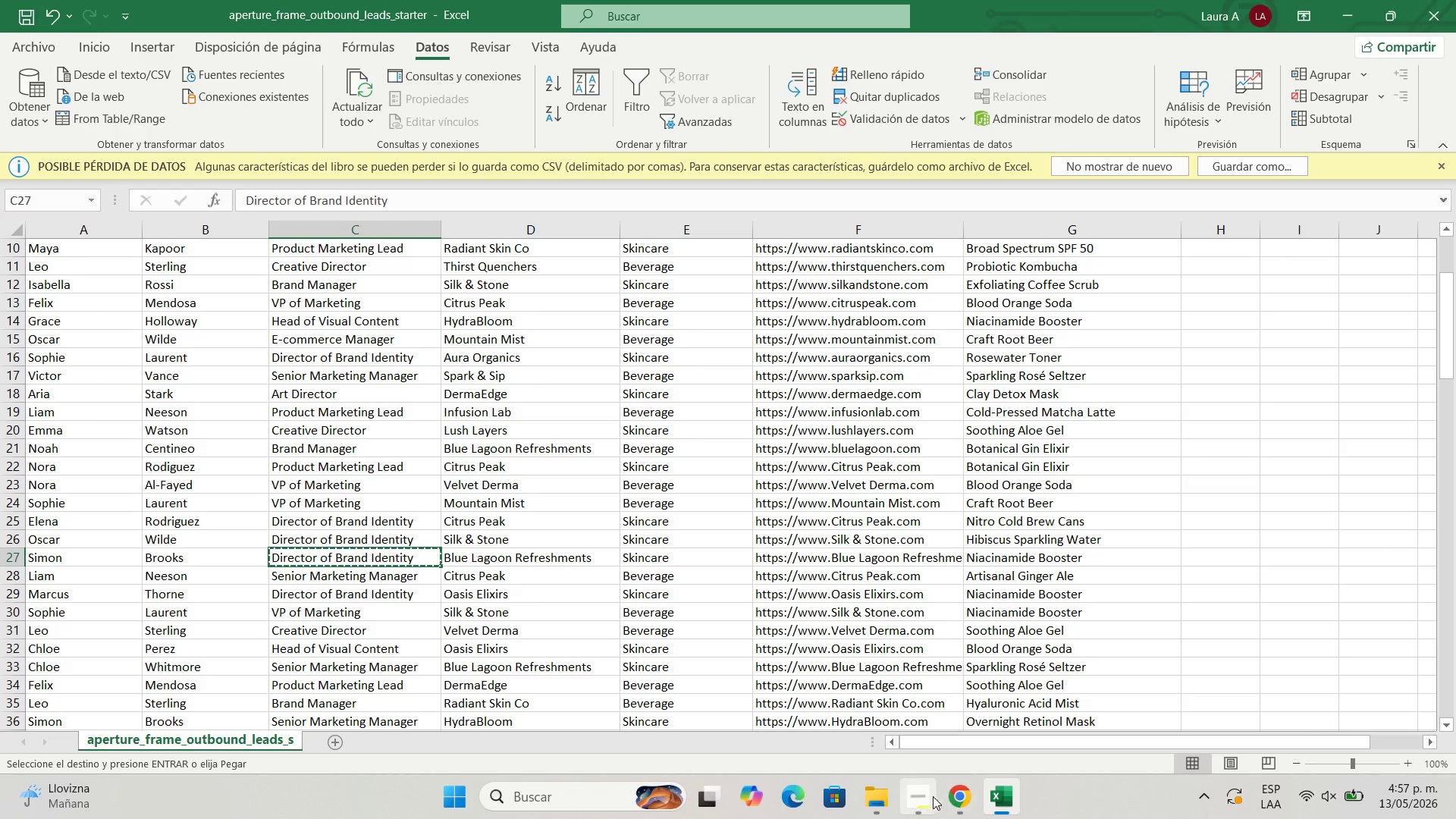 
left_click([953, 800])
 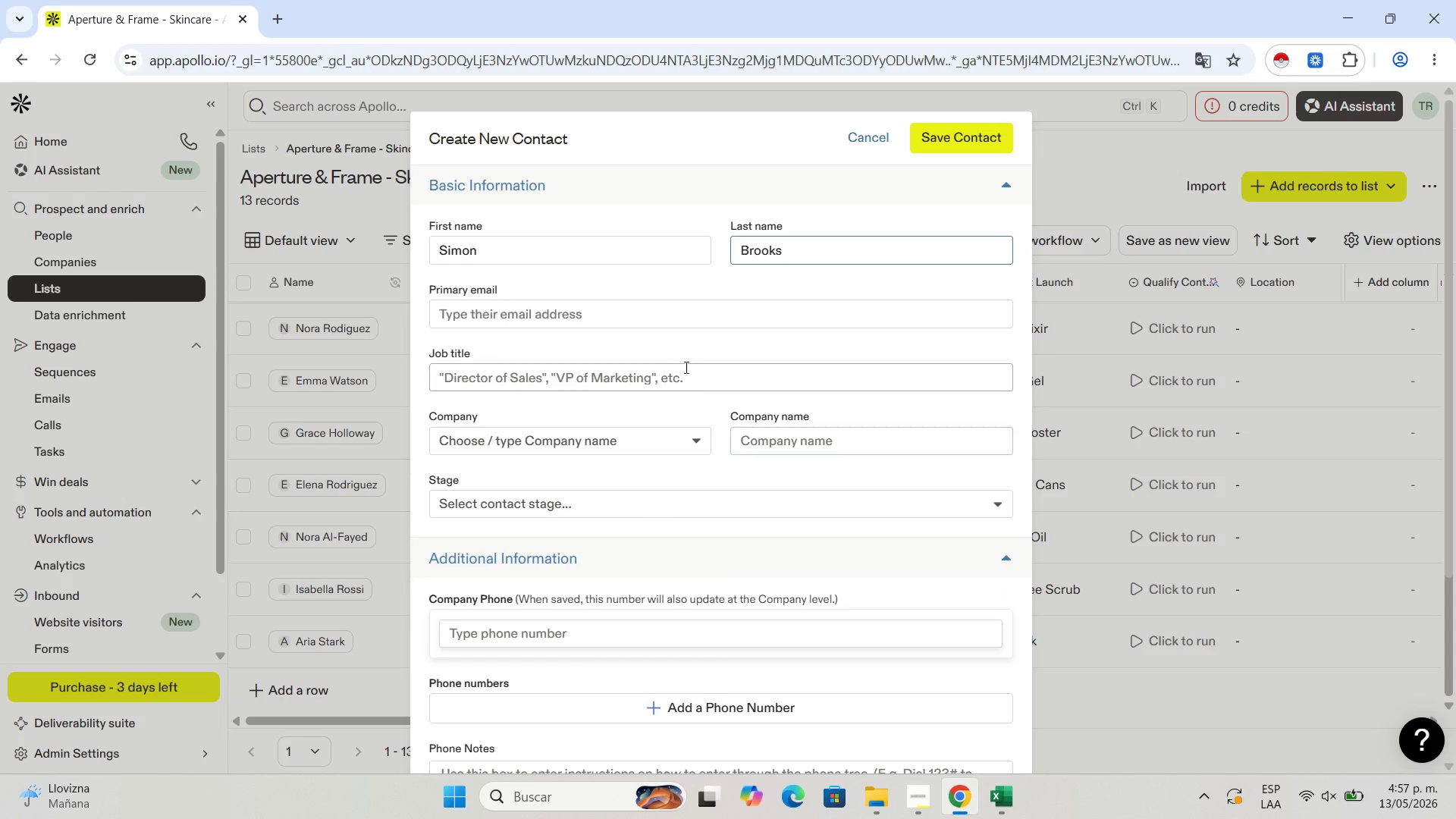 
left_click([679, 366])
 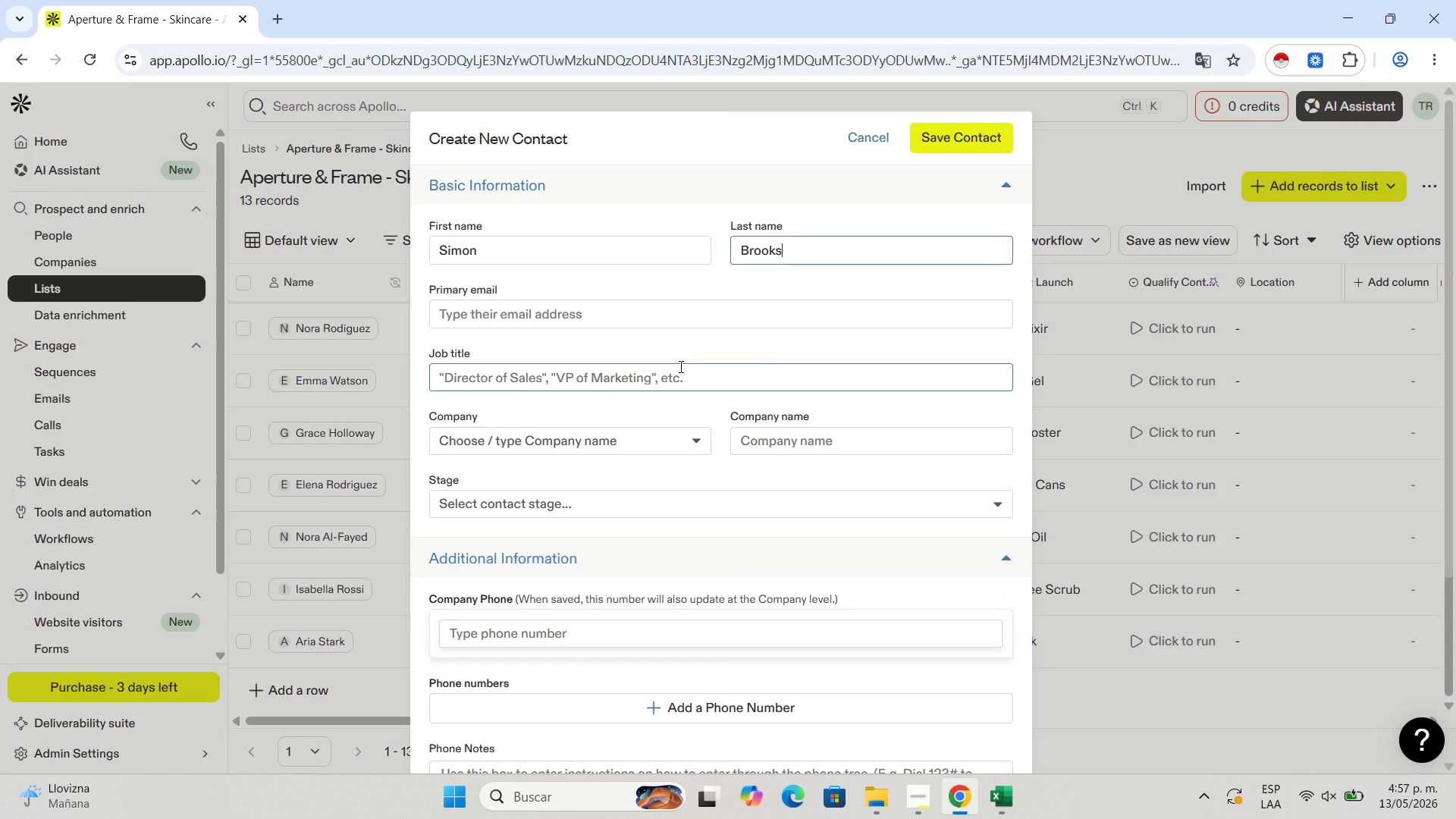 
key(Control+V)
 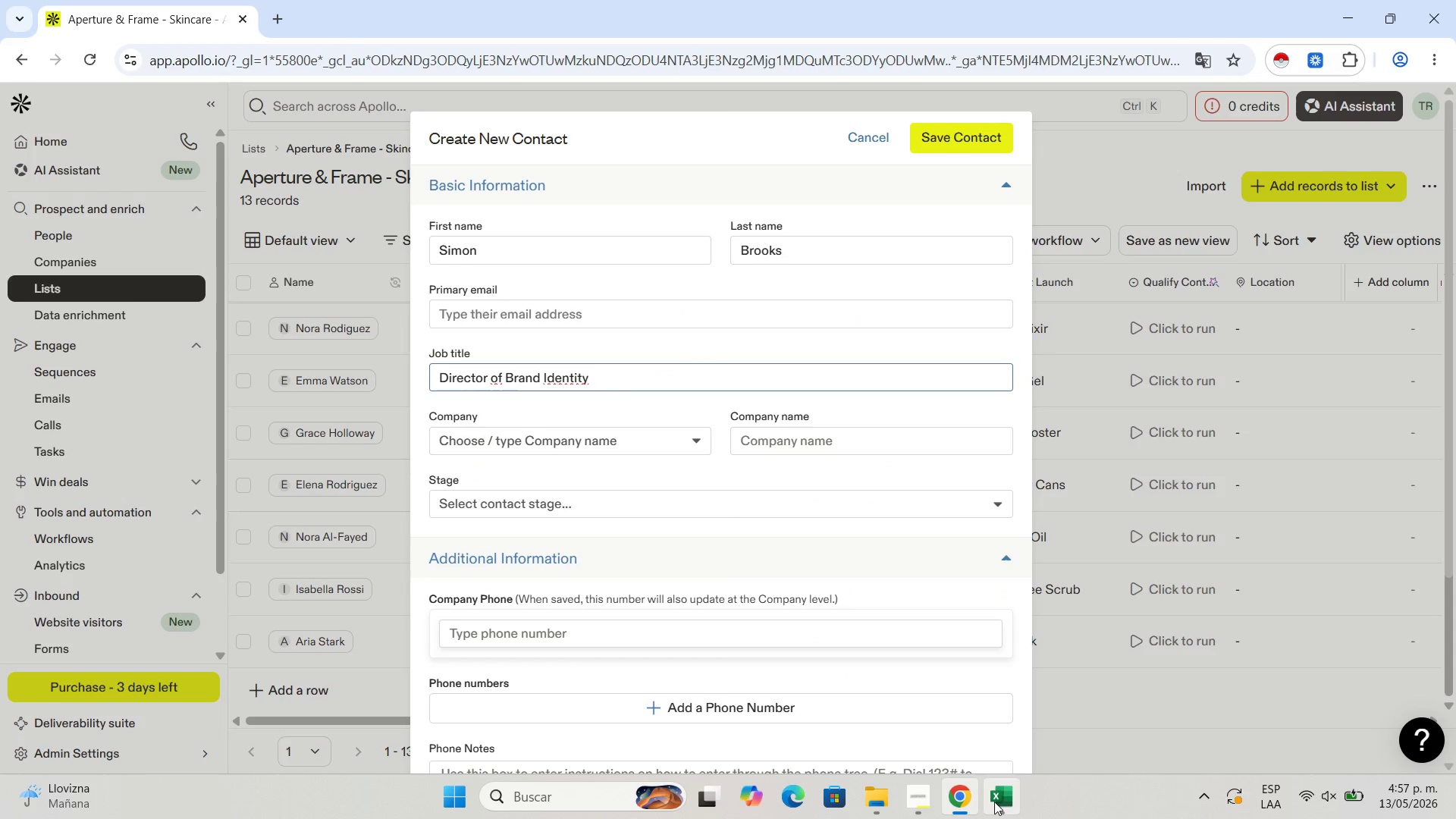 
left_click([993, 802])
 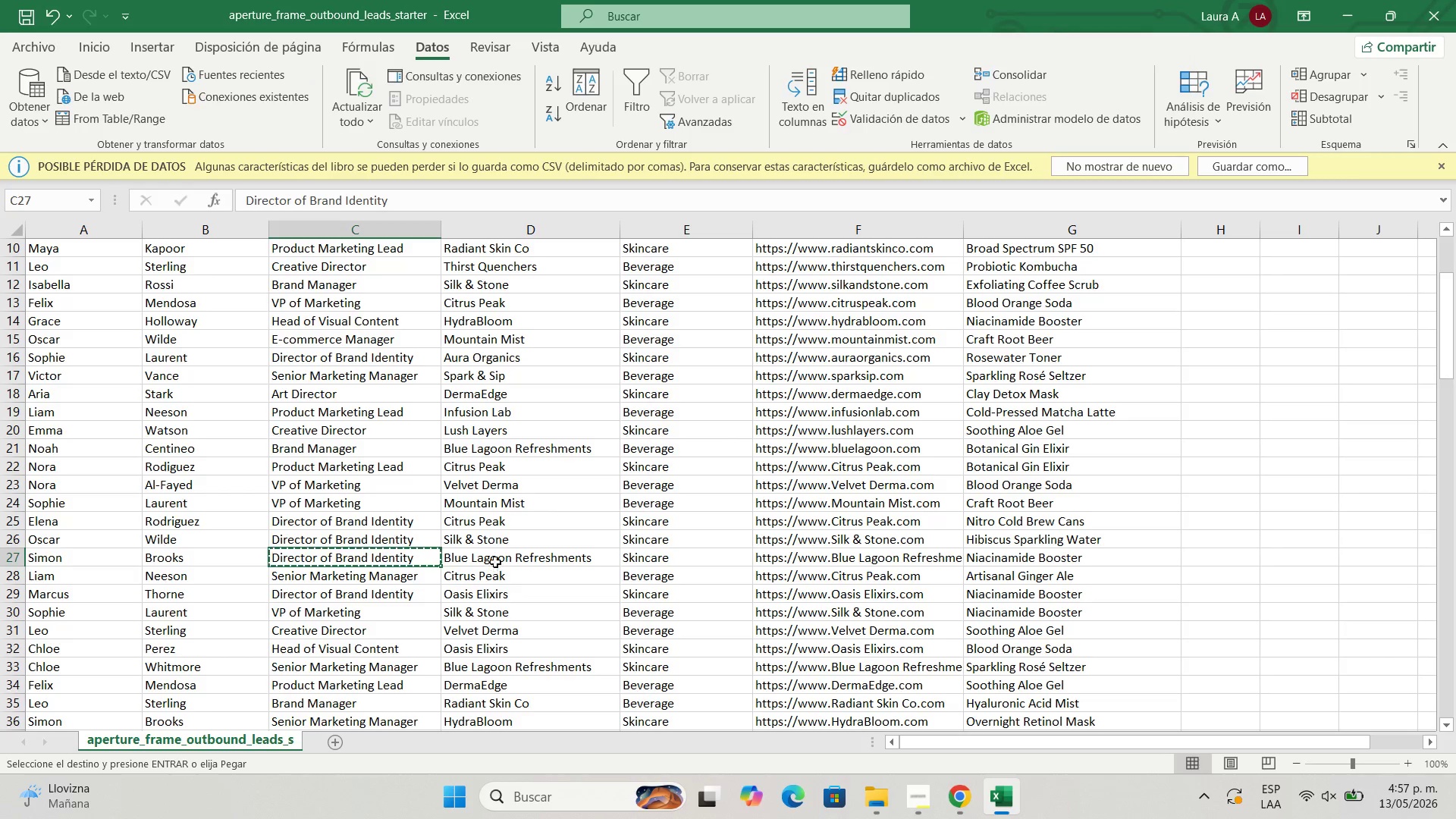 
left_click([495, 551])
 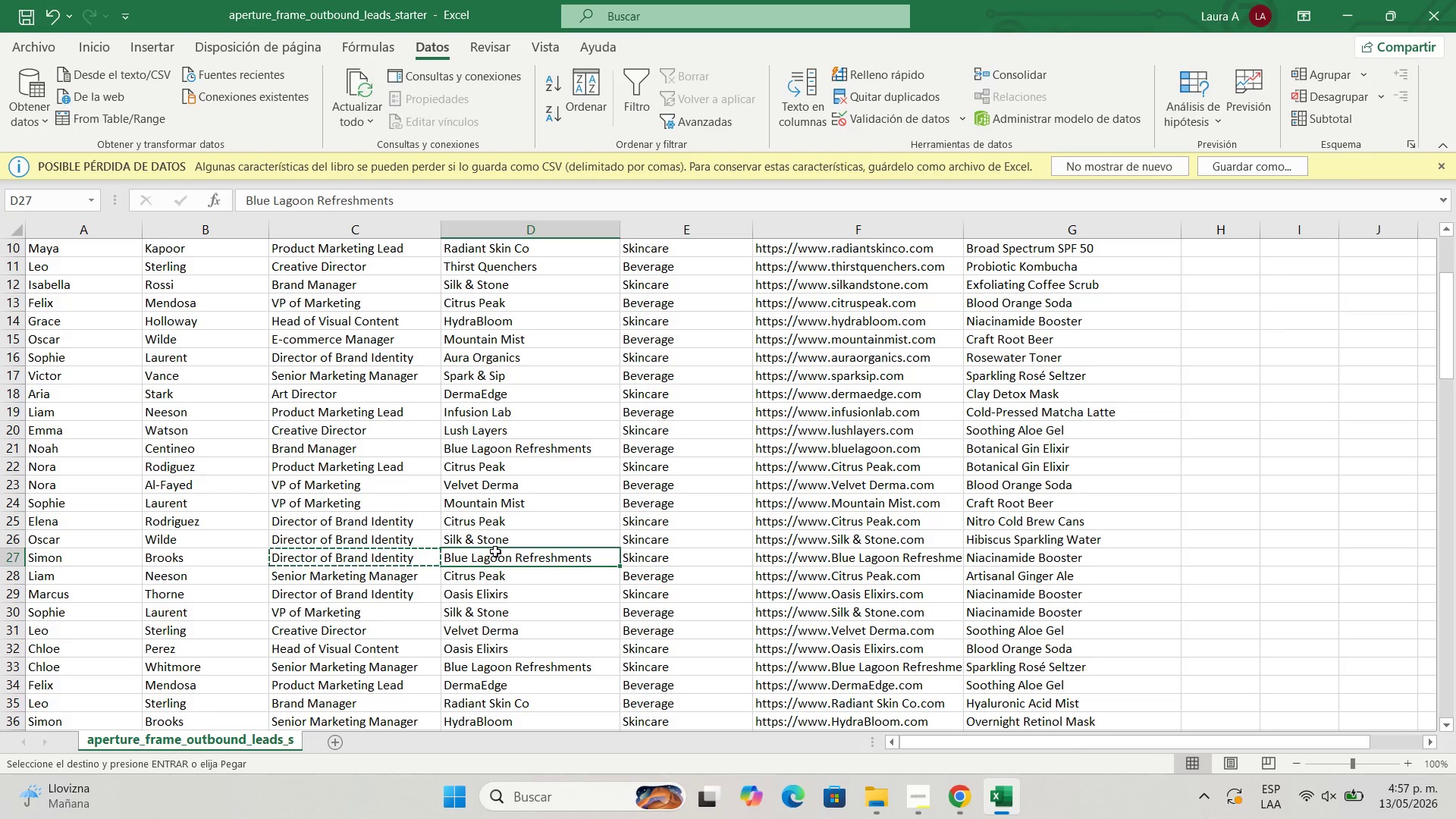 
key(Control+C)
 